 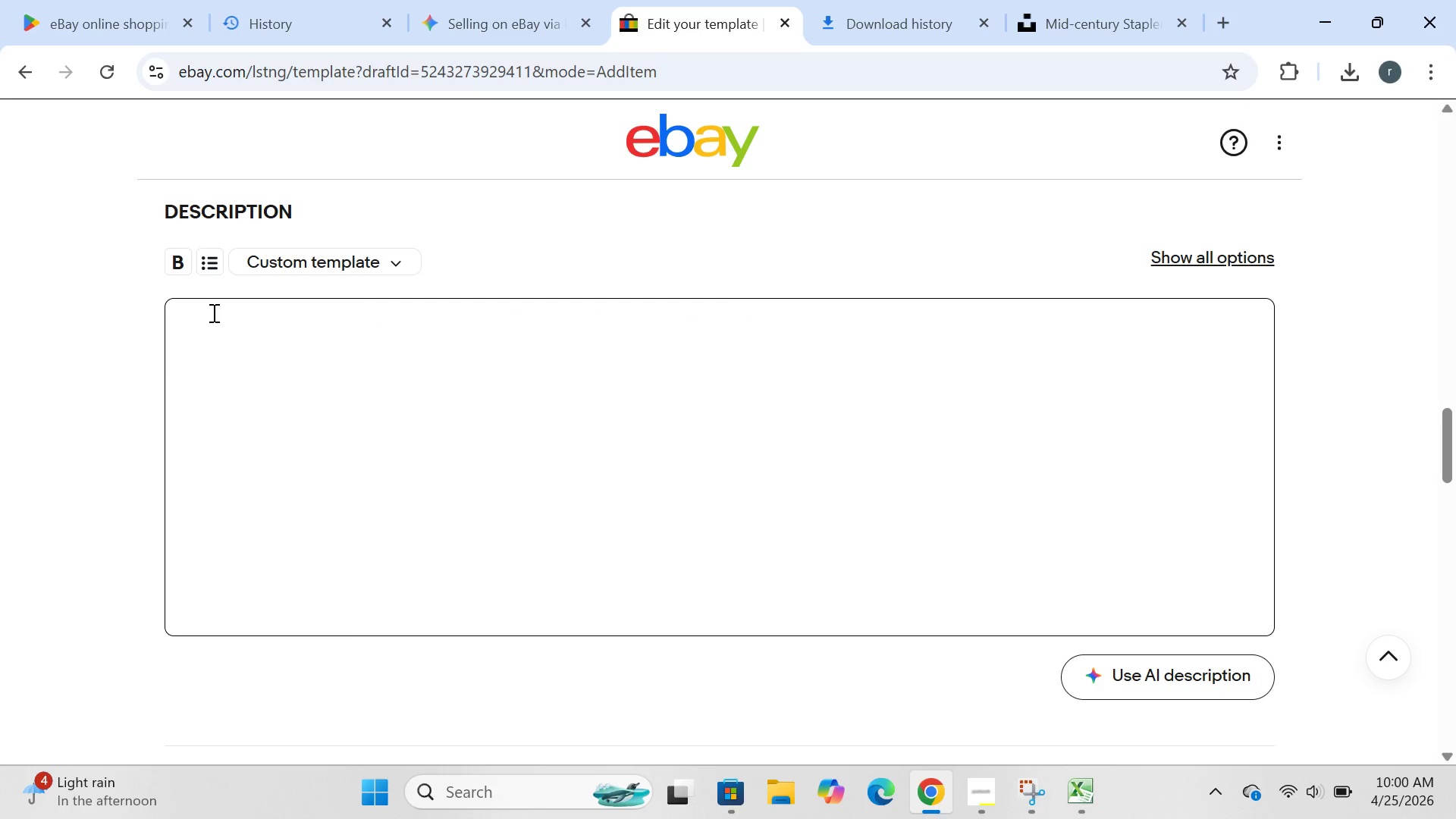 
left_click([212, 312])
 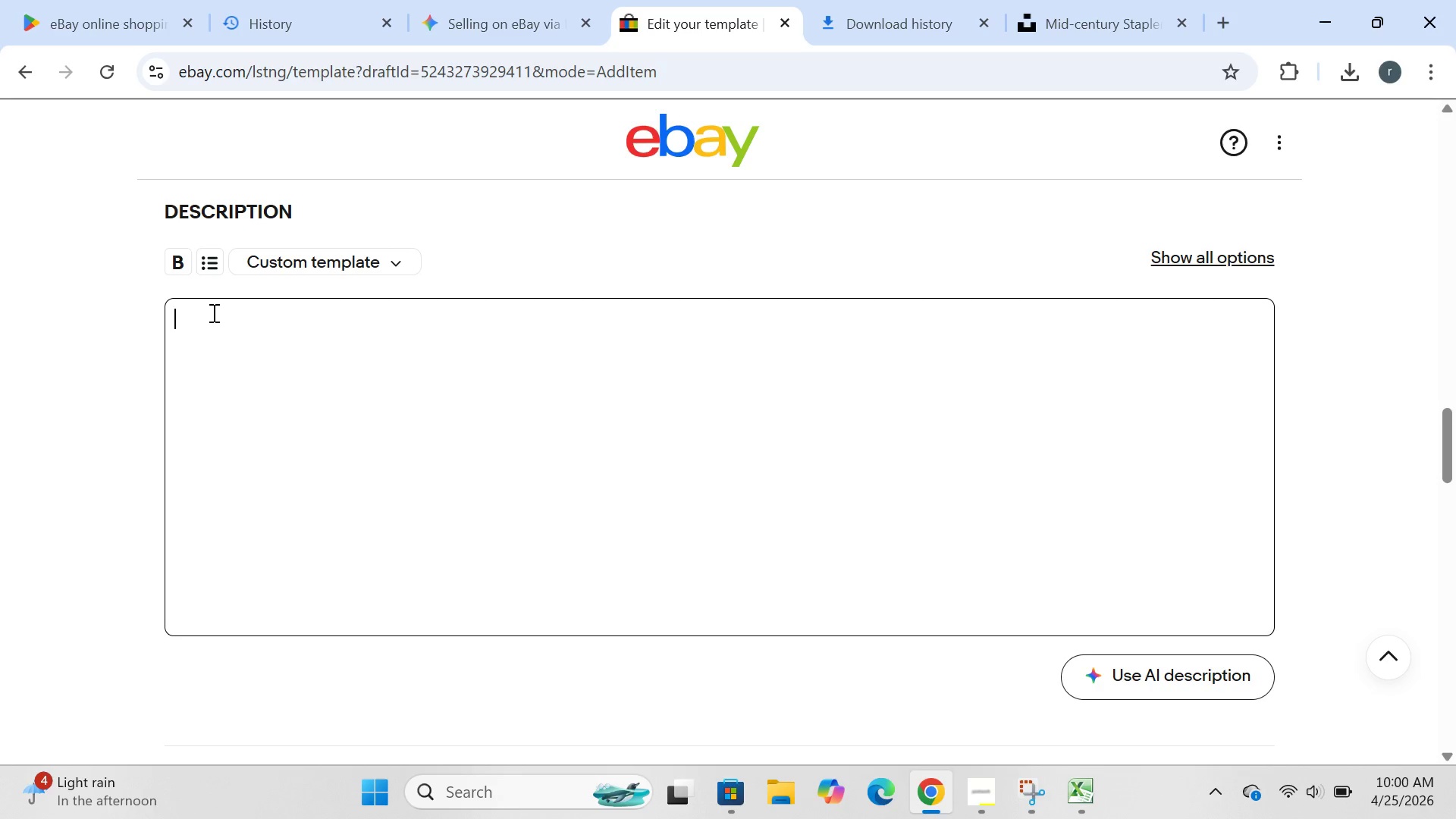 
wait(5.33)
 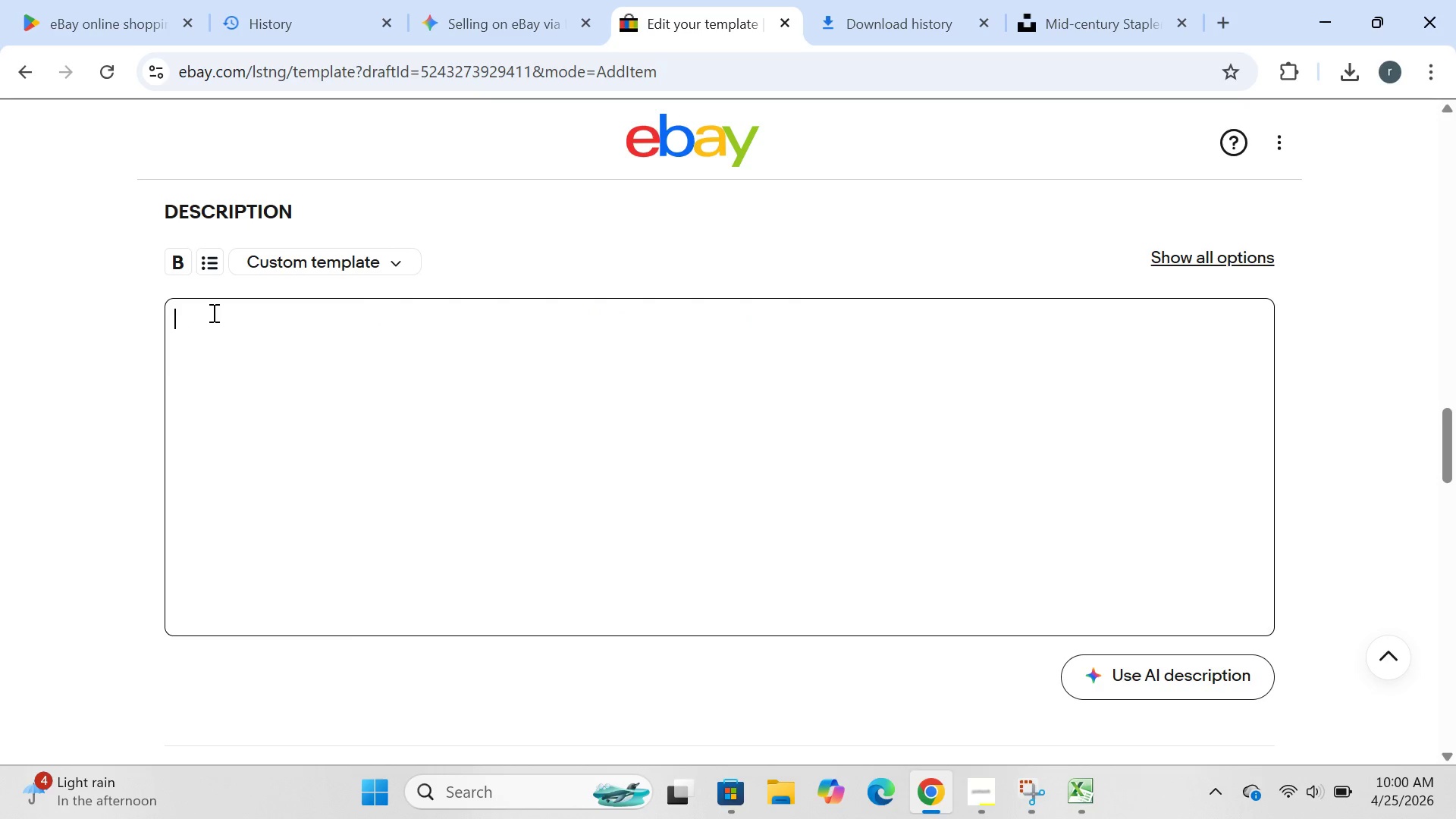 
type(vintage all )
key(Backspace)
type(- metal desk stapler fe)
key(Backspace)
type(rom the 196)
key(Backspace)
type(58)
key(Backspace)
type(0s-60s.fully working .heavy )
key(Backspace)
type(-duty construction,)
key(Backspace)
type(.)
 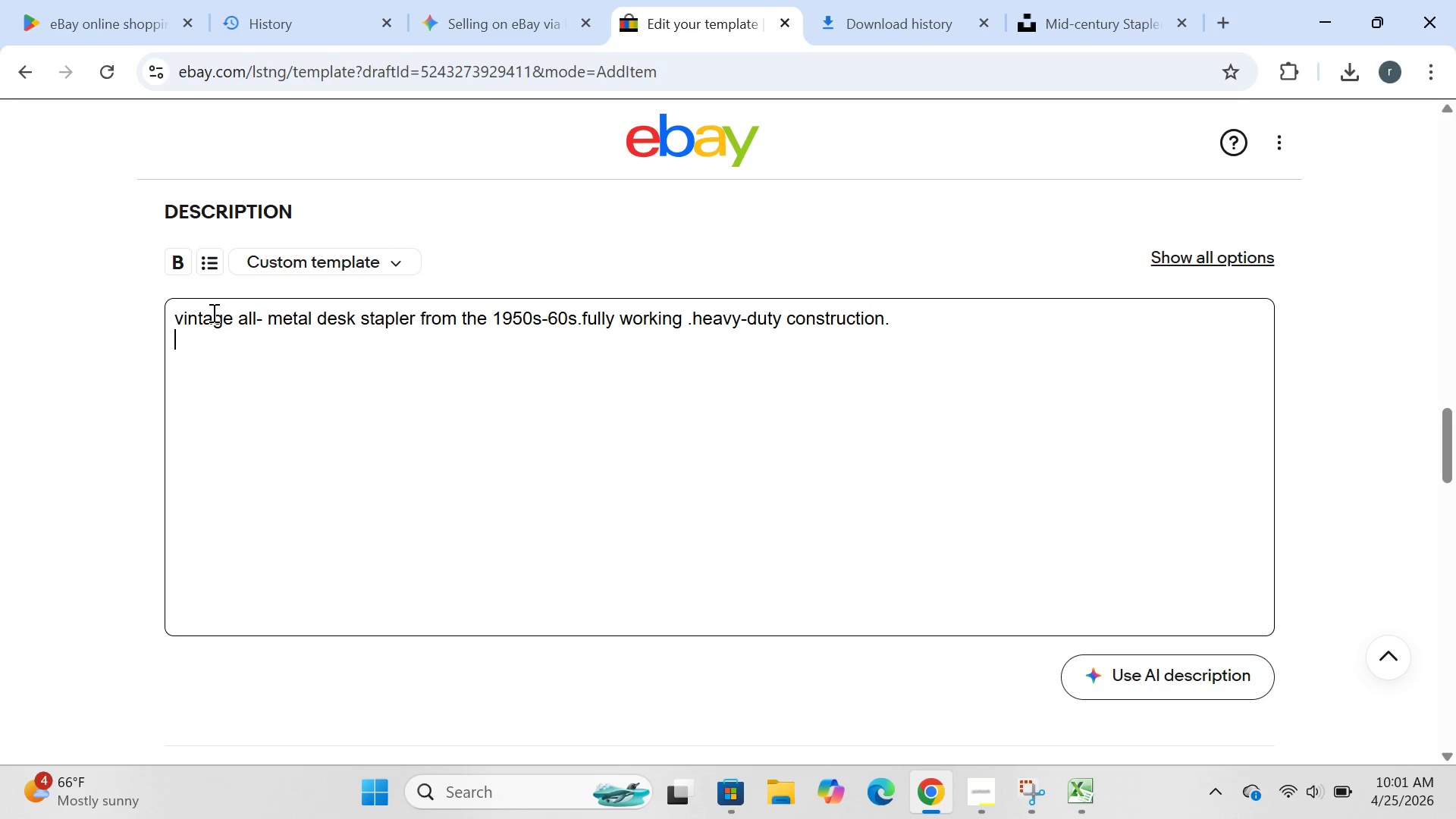 
key(Enter)
 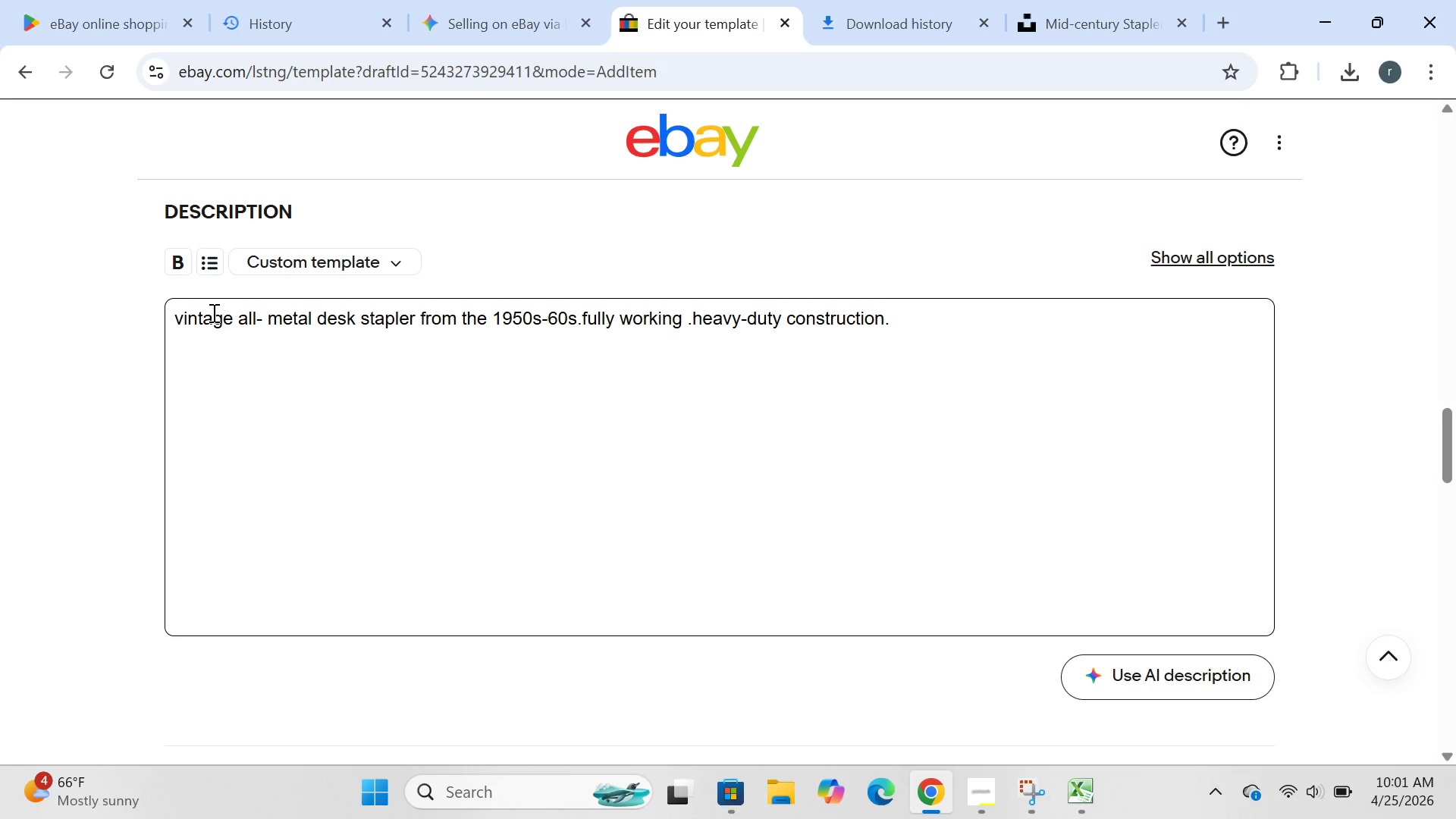 
type(perfect for vintage office display,p )
key(Backspace)
key(Backspace)
type( )
 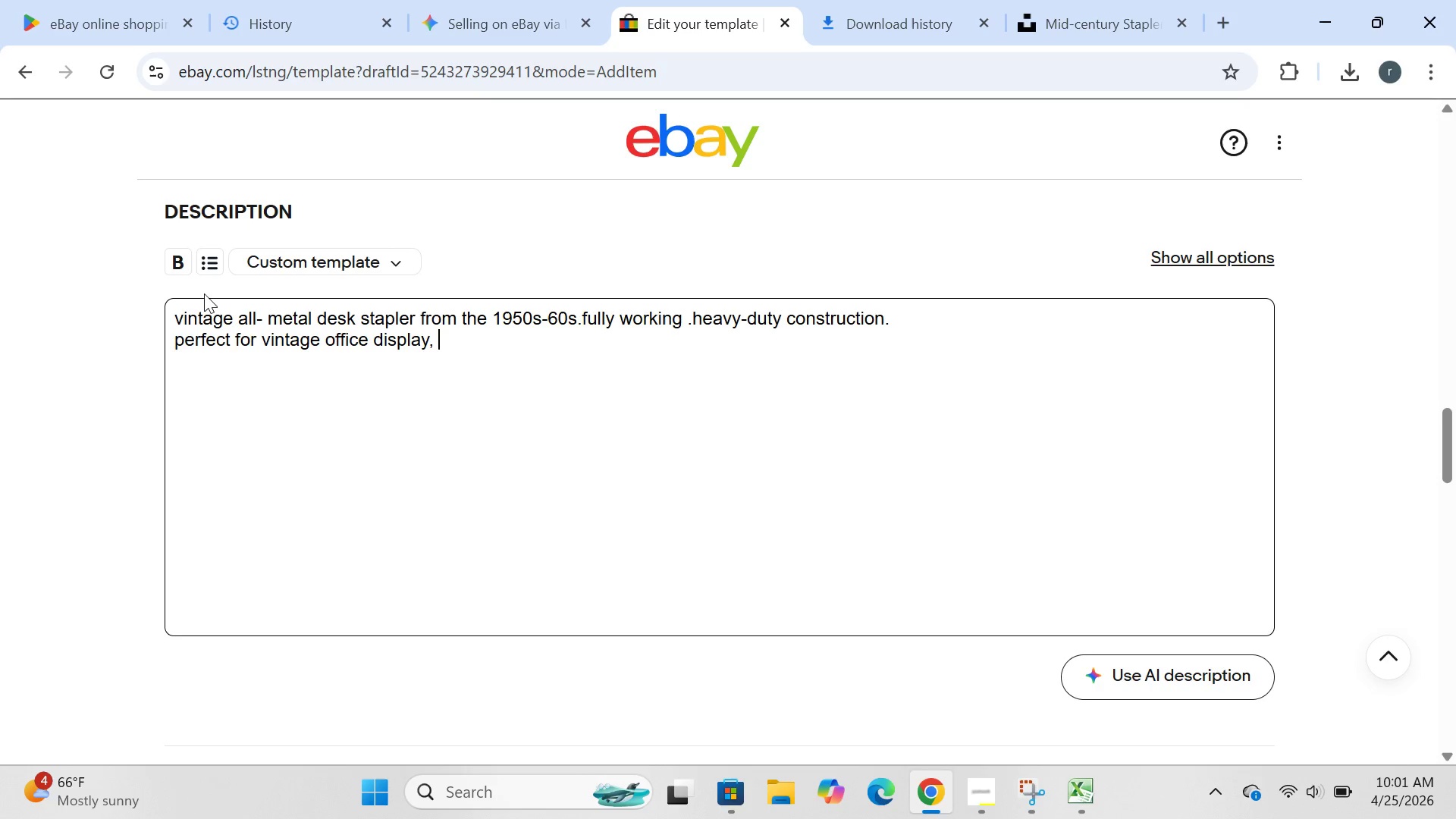 
wait(9.38)
 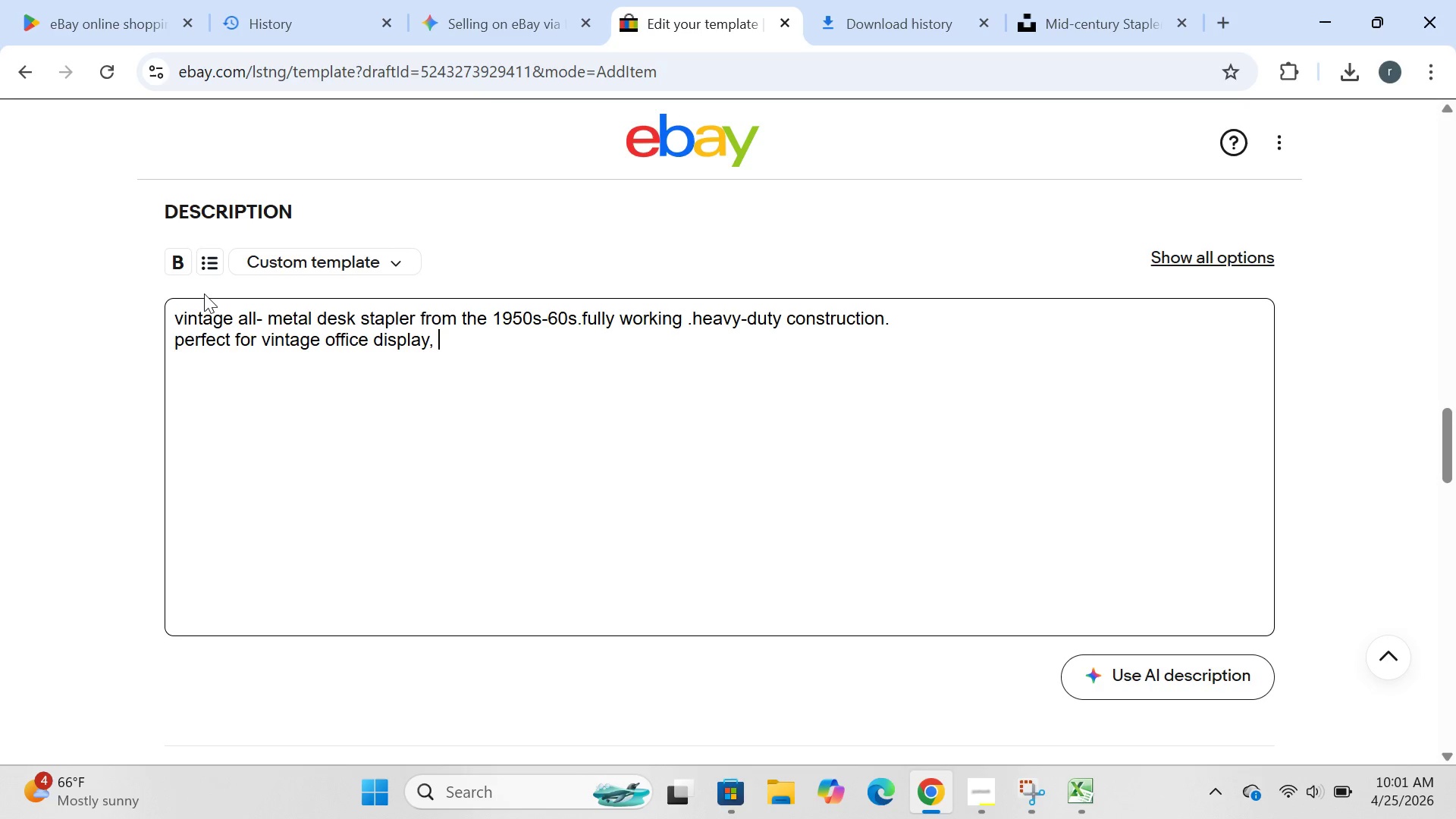 
type(phtoshoots,, )
 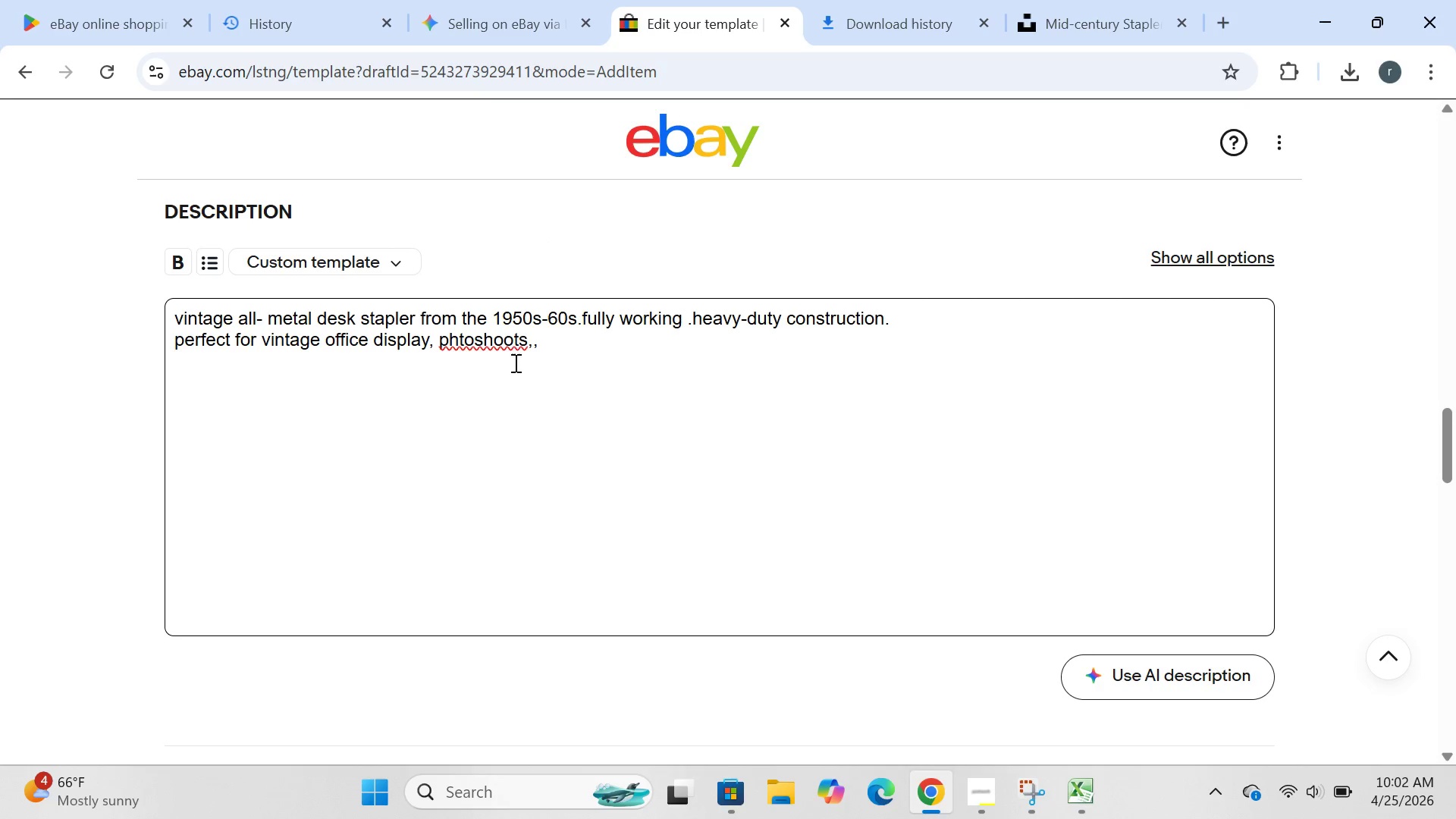 
wait(7.77)
 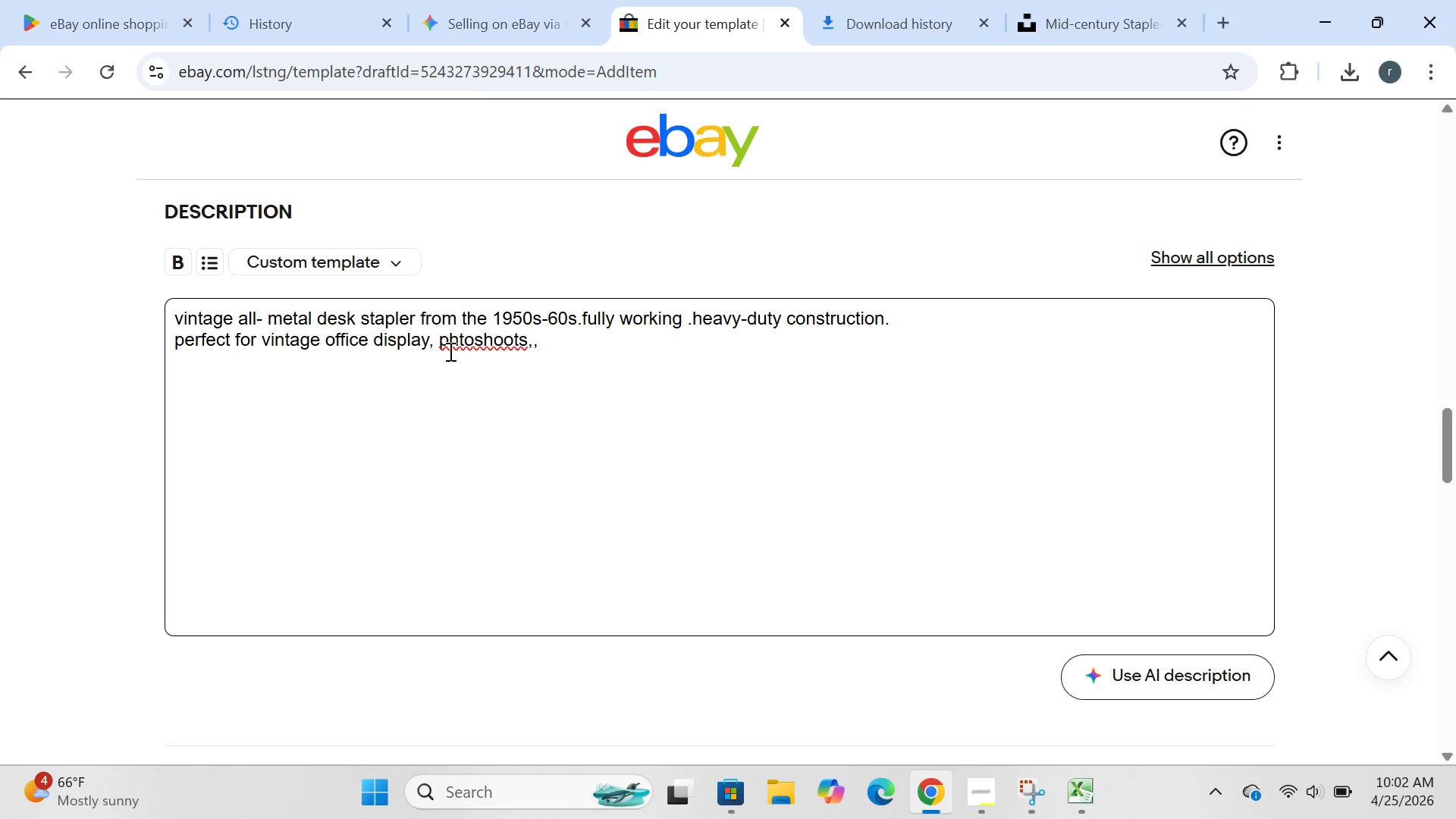 
left_click([446, 339])
 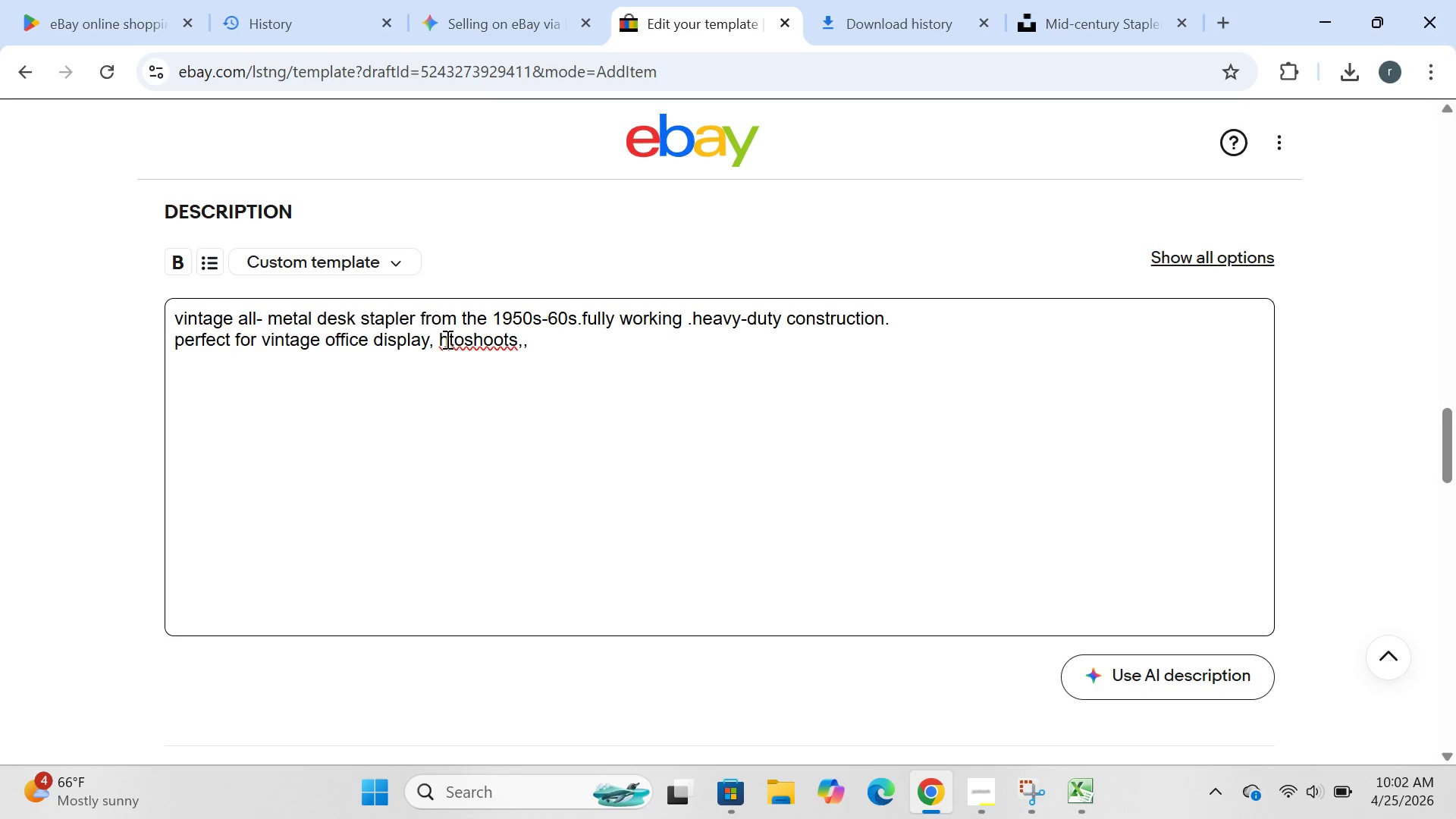 
key(Backspace)
 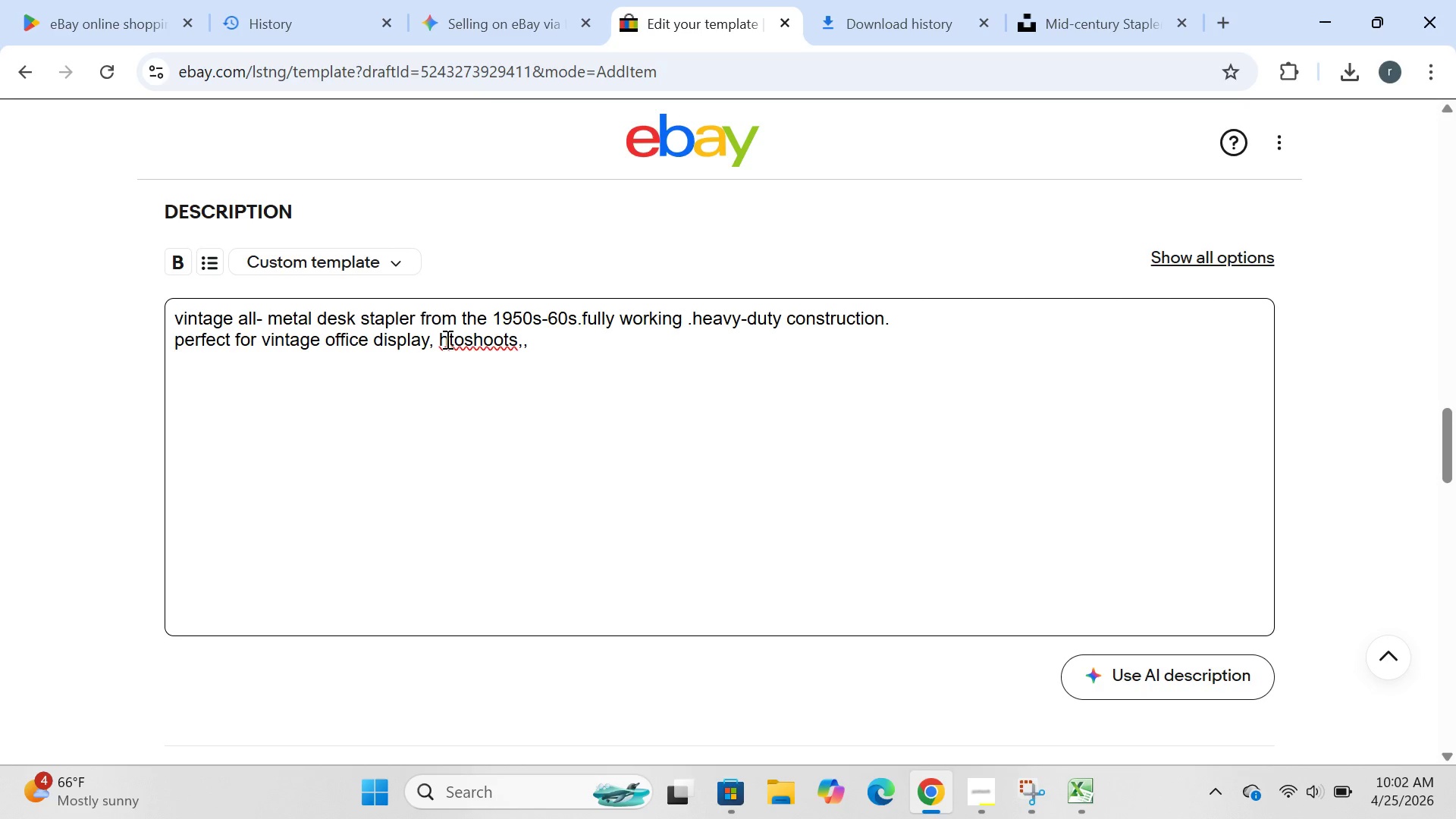 
key(CapsLock)
 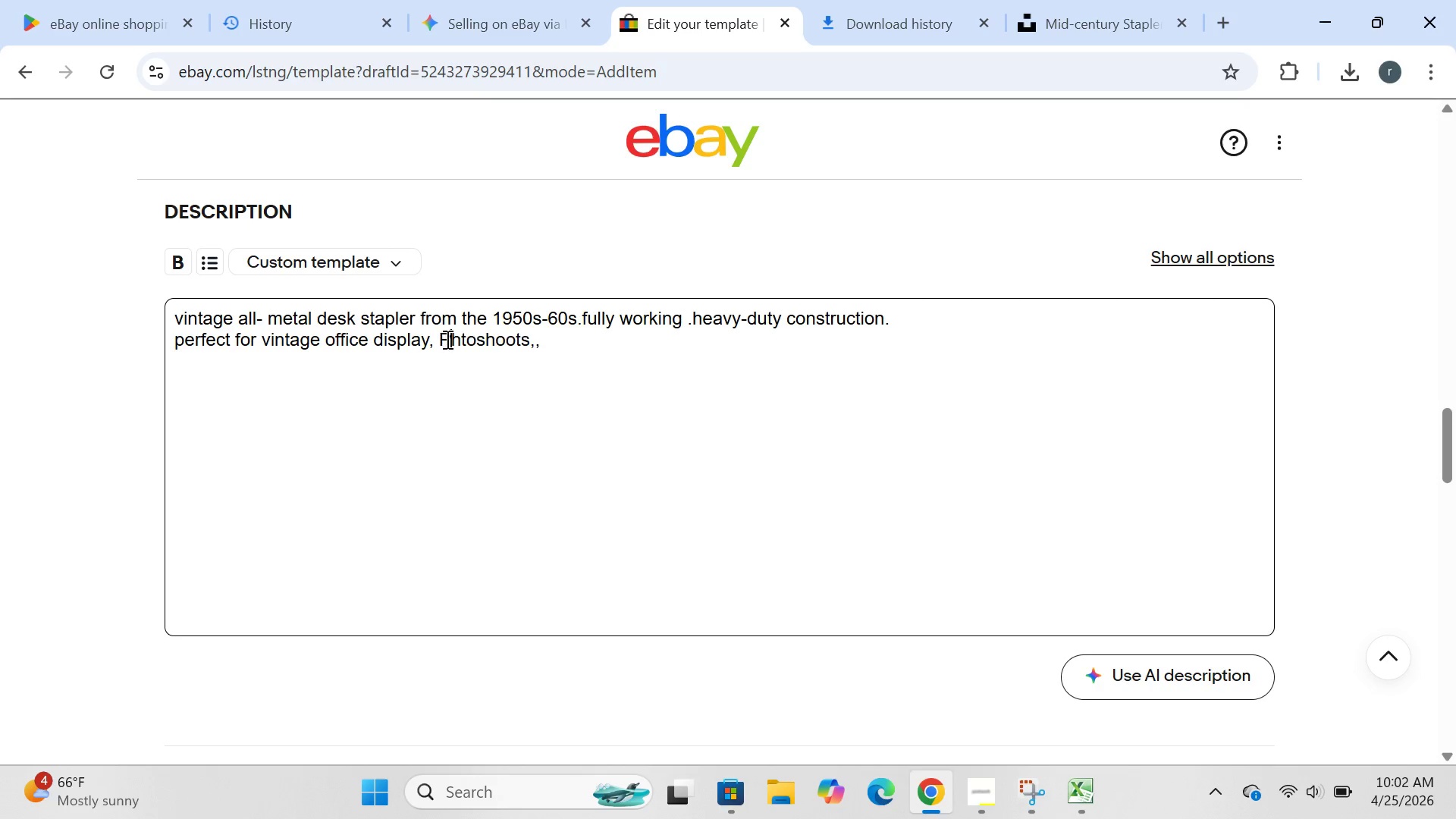 
key(P)
 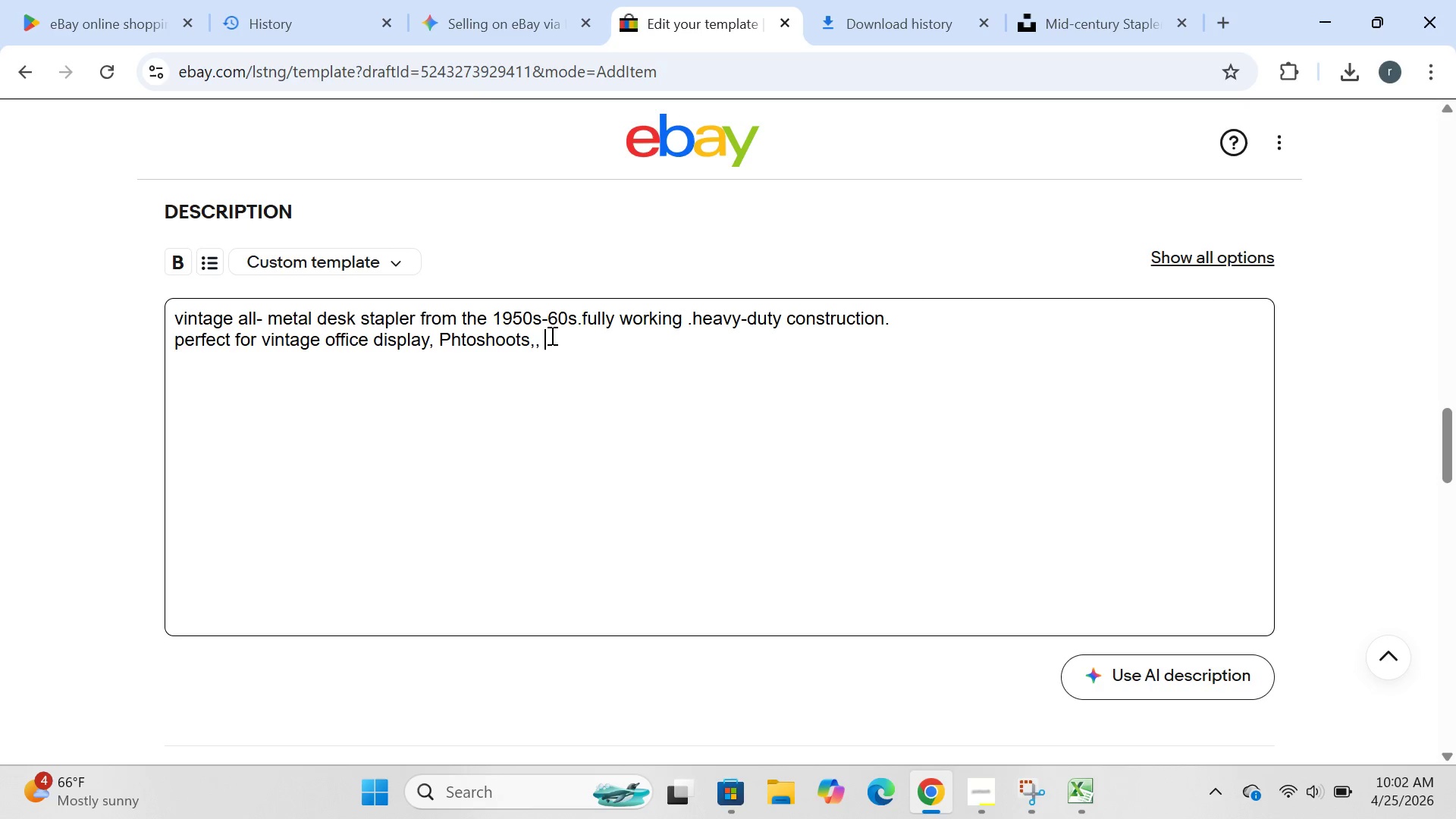 
left_click([551, 335])
 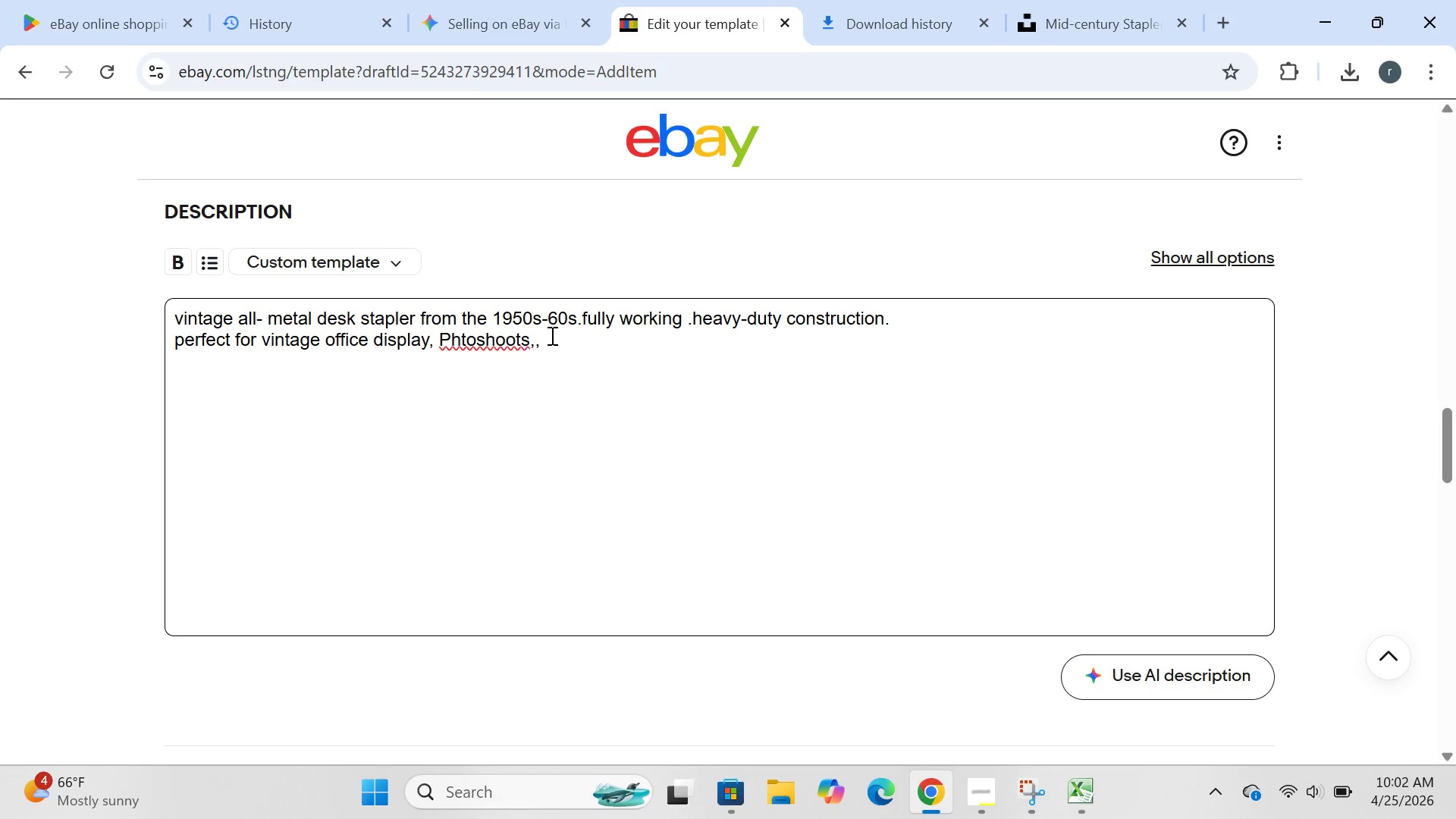 
key(Backspace)
key(Backspace)
type( OR ])
key(Backspace)
key(Backspace)
key(Backspace)
key(Backspace)
type(p)
key(Backspace)
type(or set design.)
 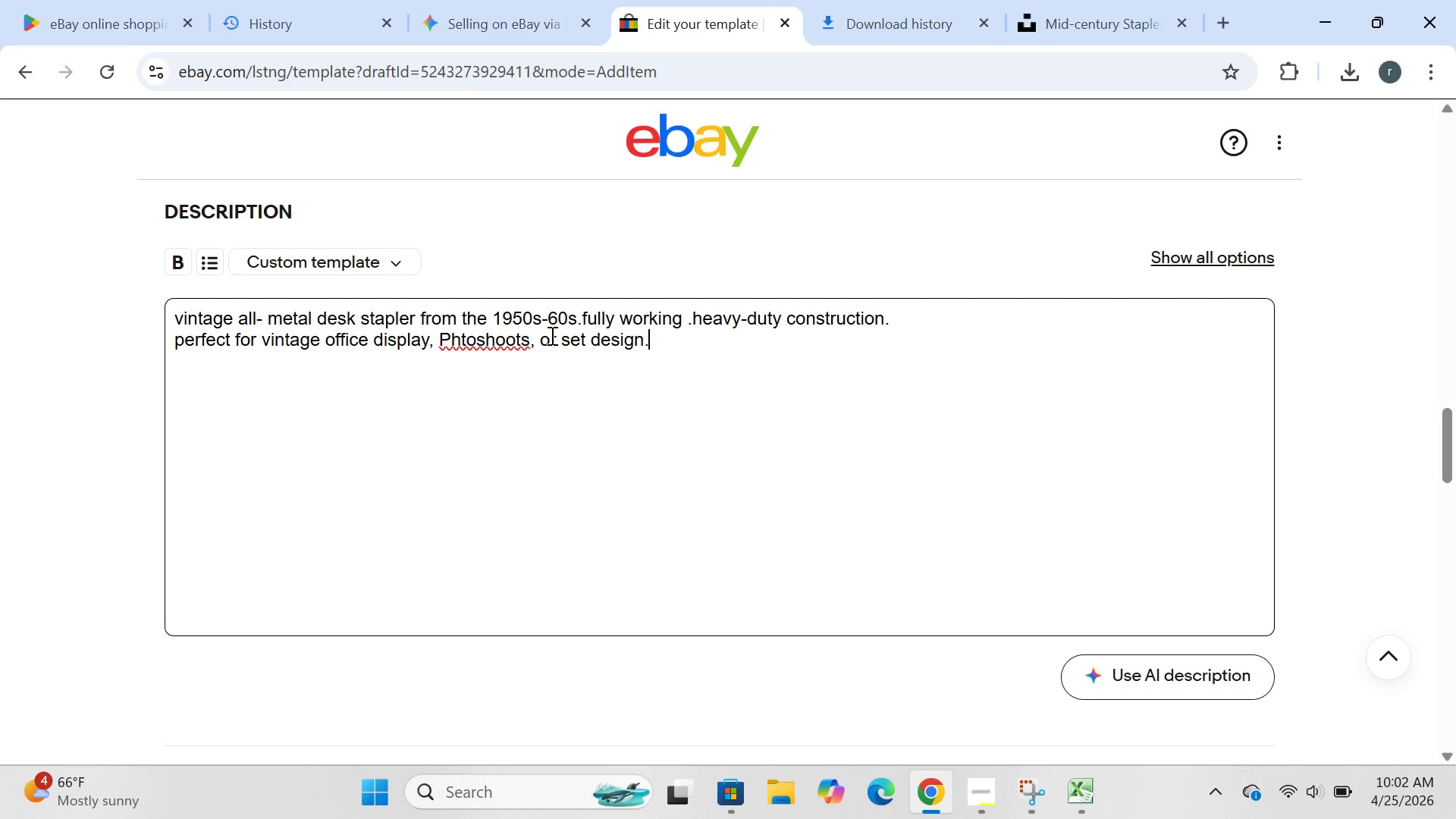 
key(Enter)
 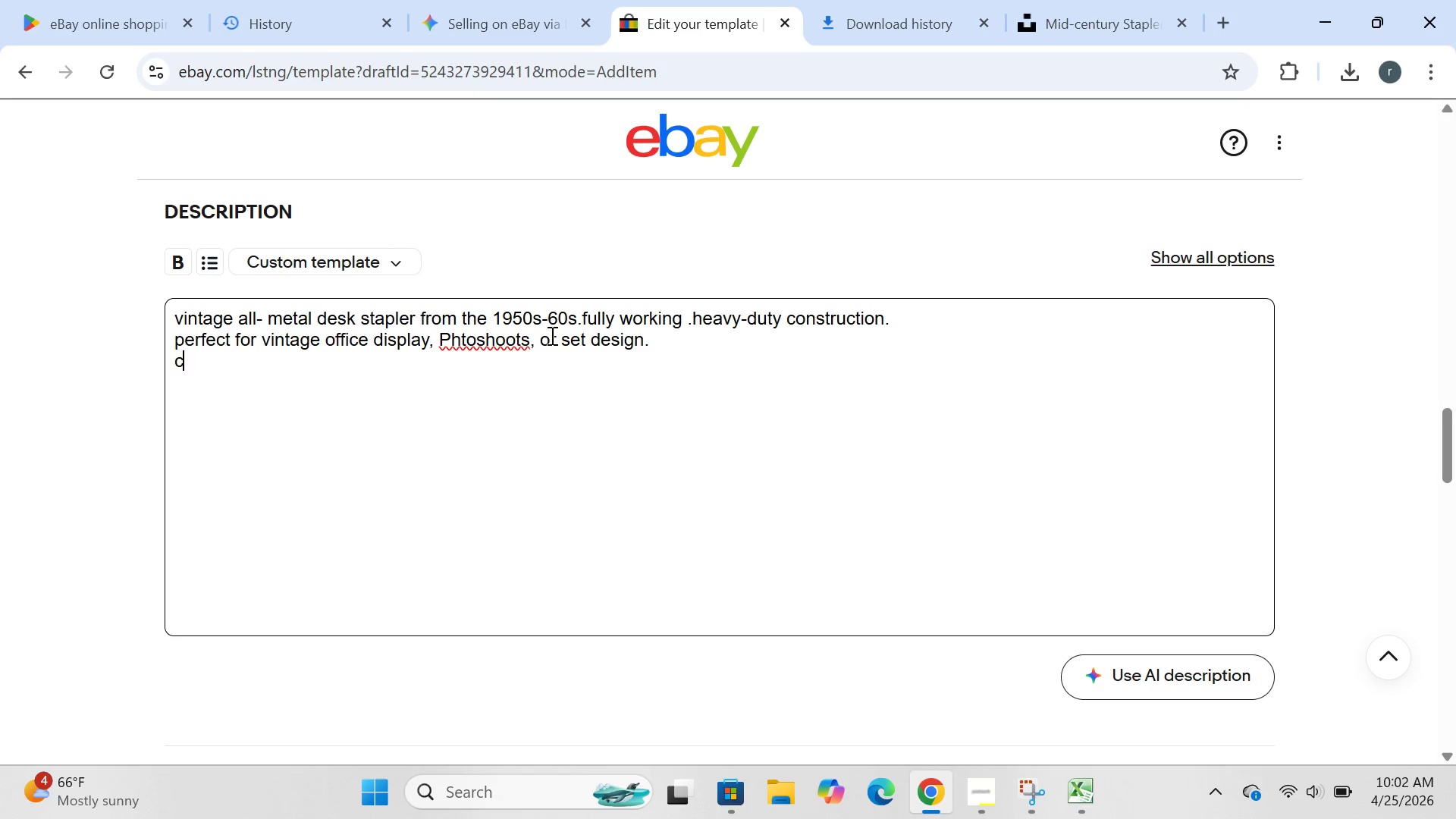 
type(condition: light waer)
key(Backspace)
key(Backspace)
key(Backspace)
type(ear, no rust ,cmera-ready)
 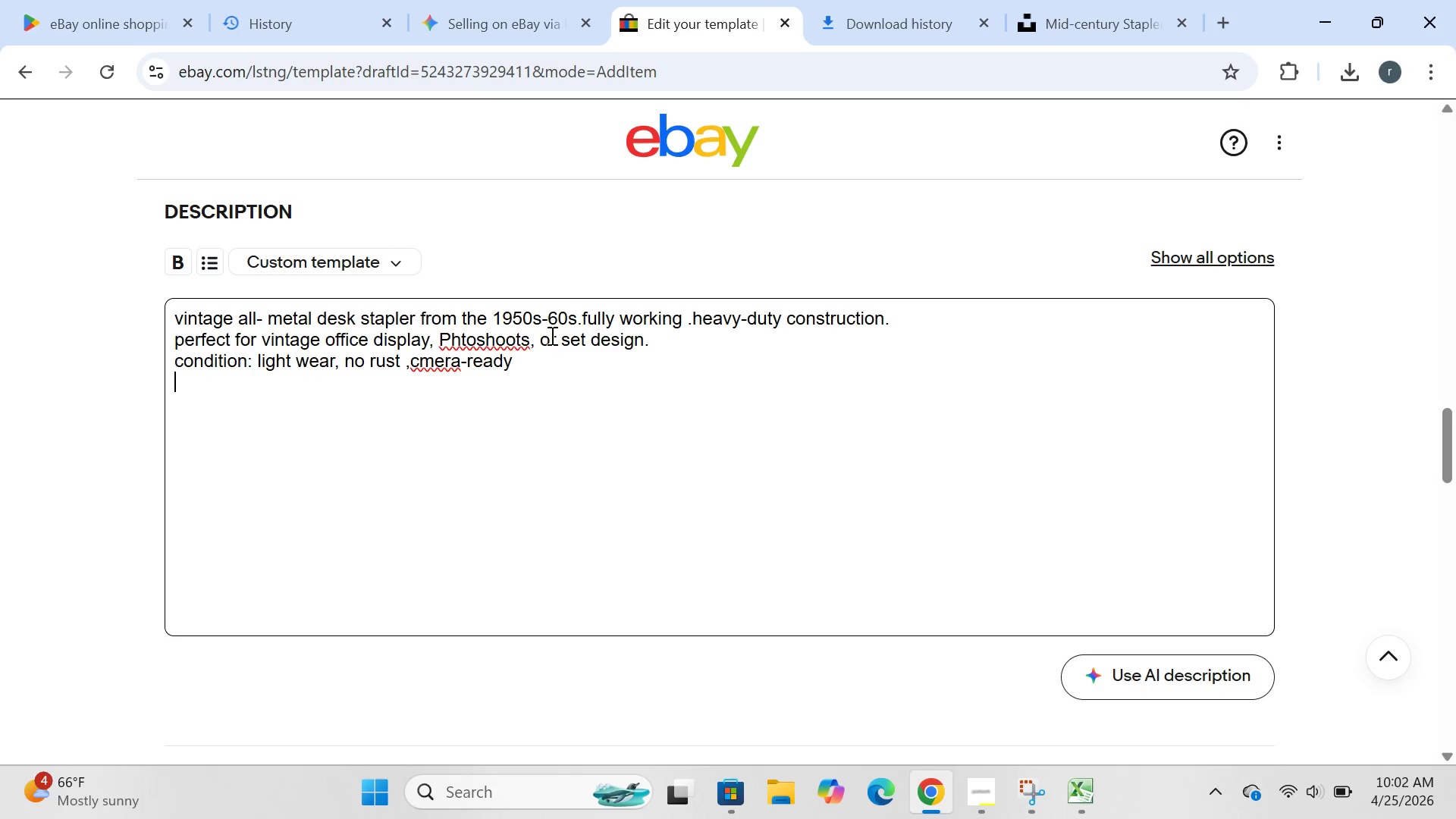 
key(Enter)
 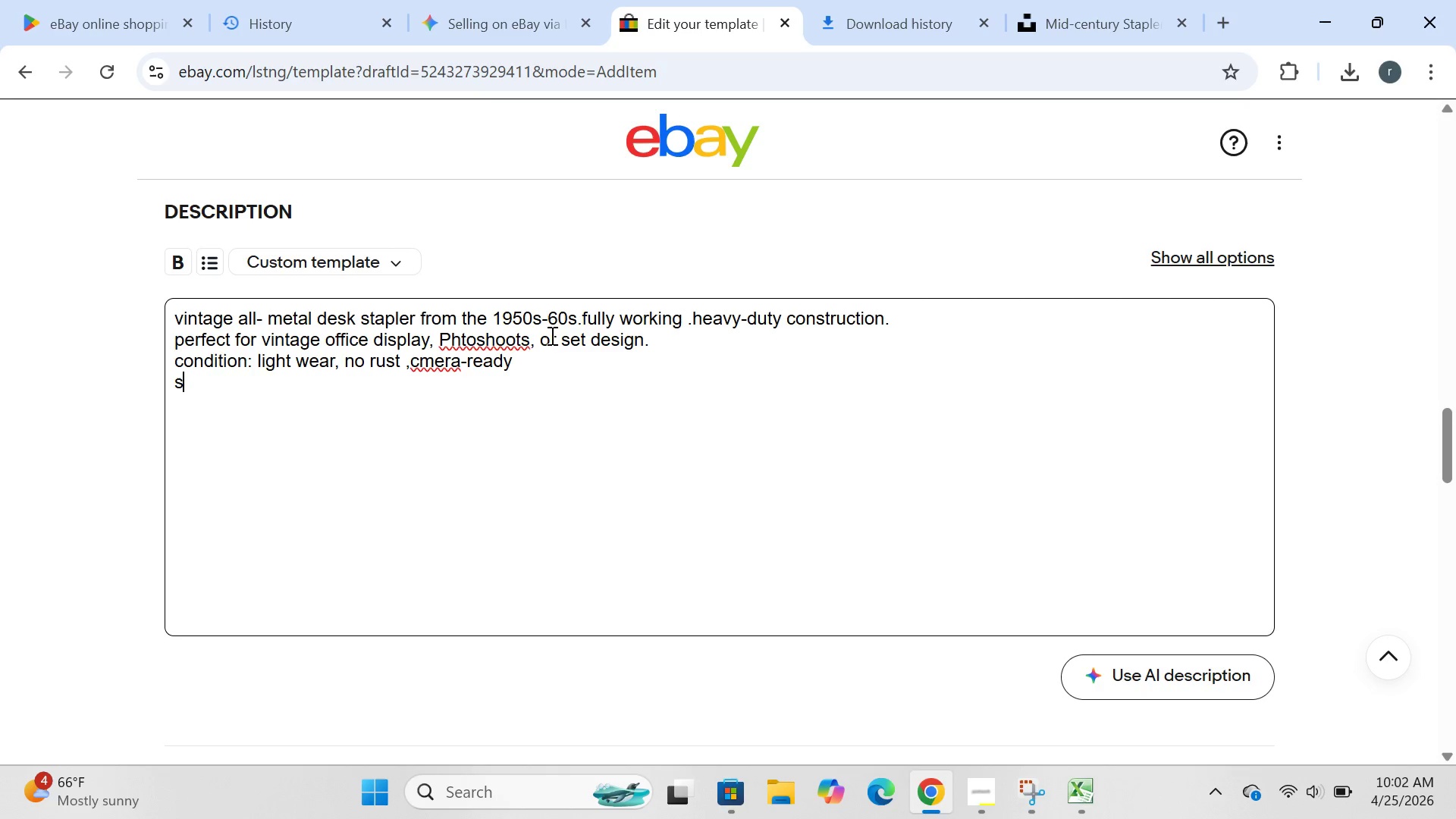 
type(ships carfully packed)
 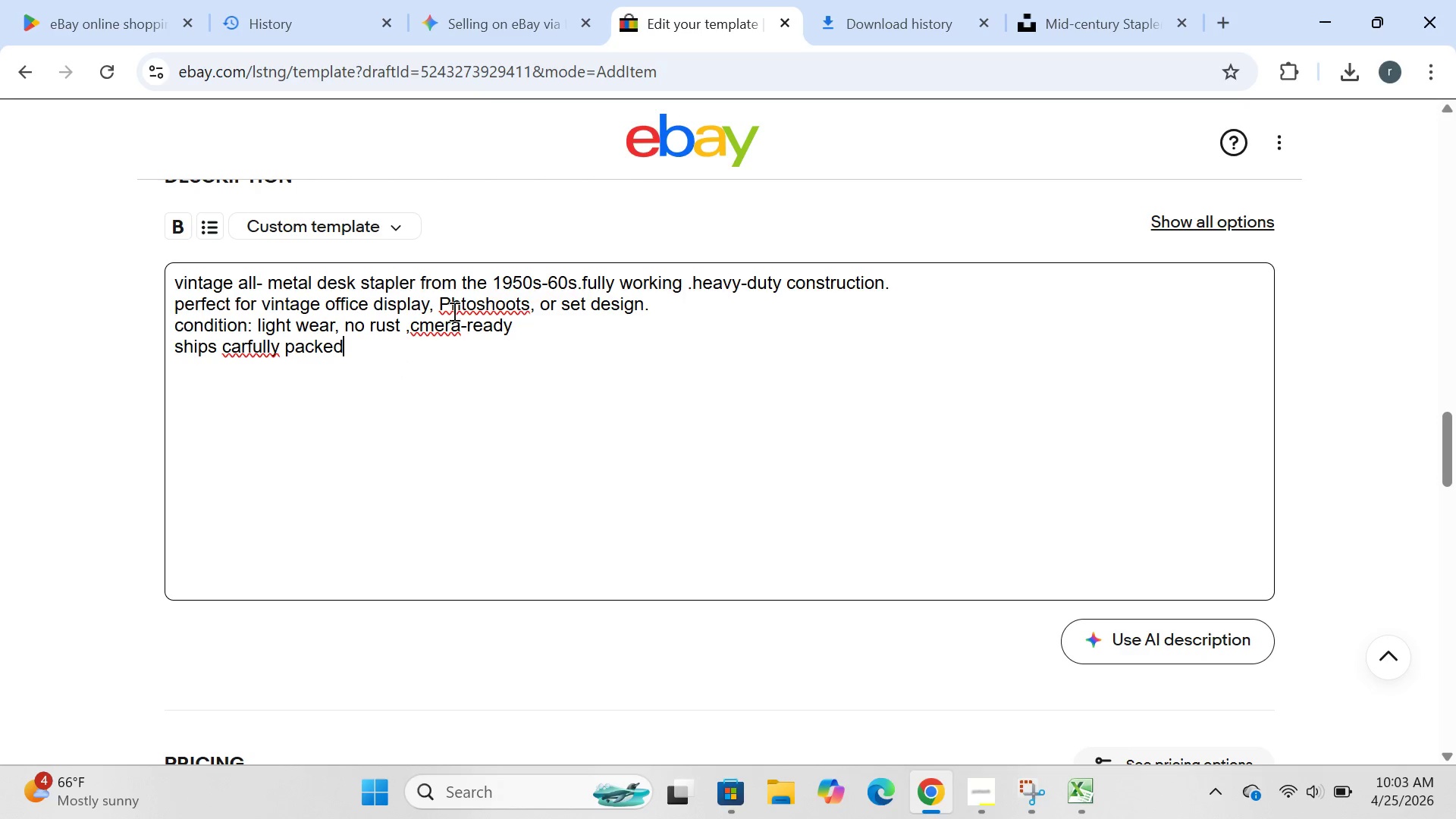 
left_click([423, 331])
 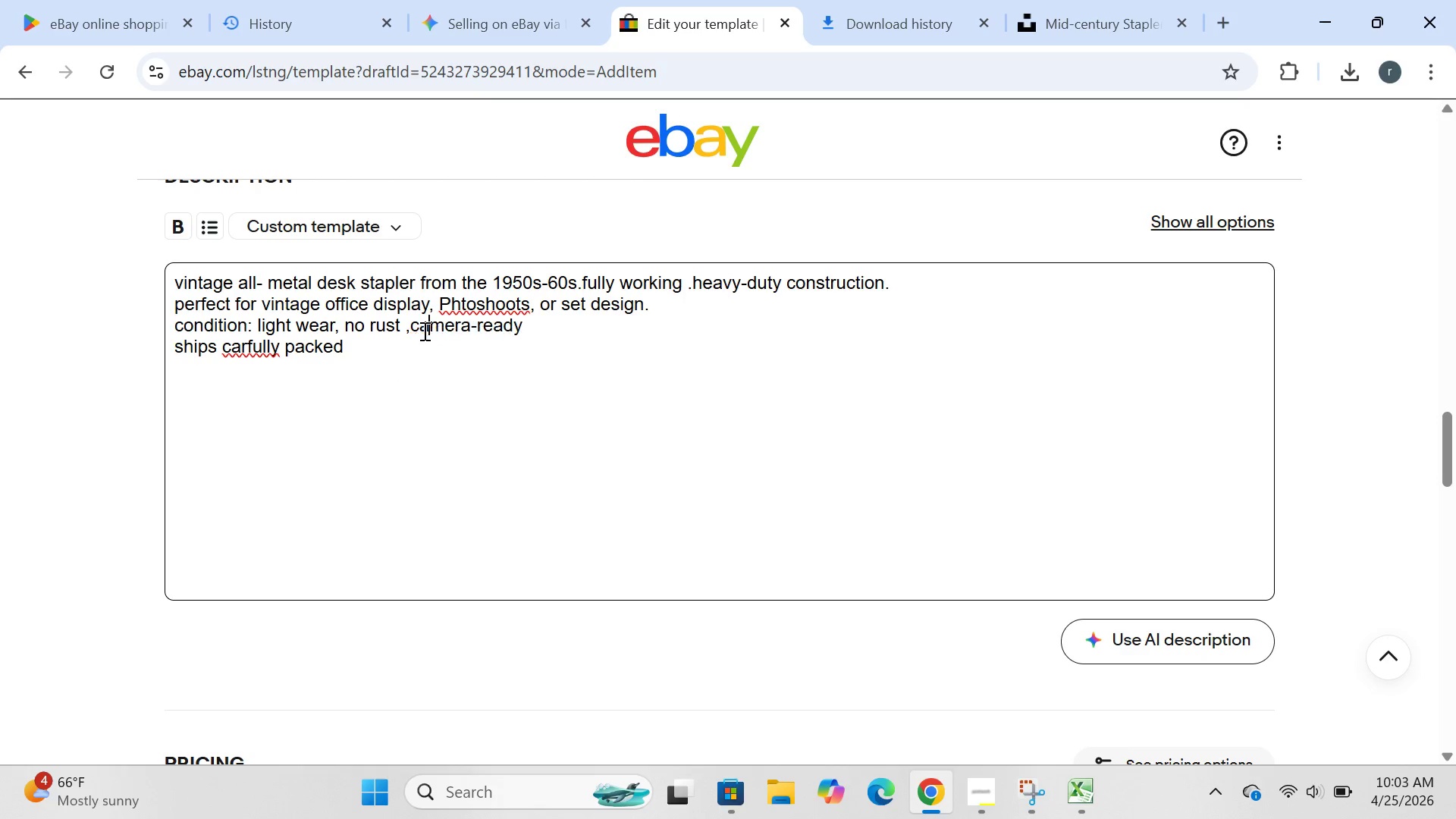 
key(A)
 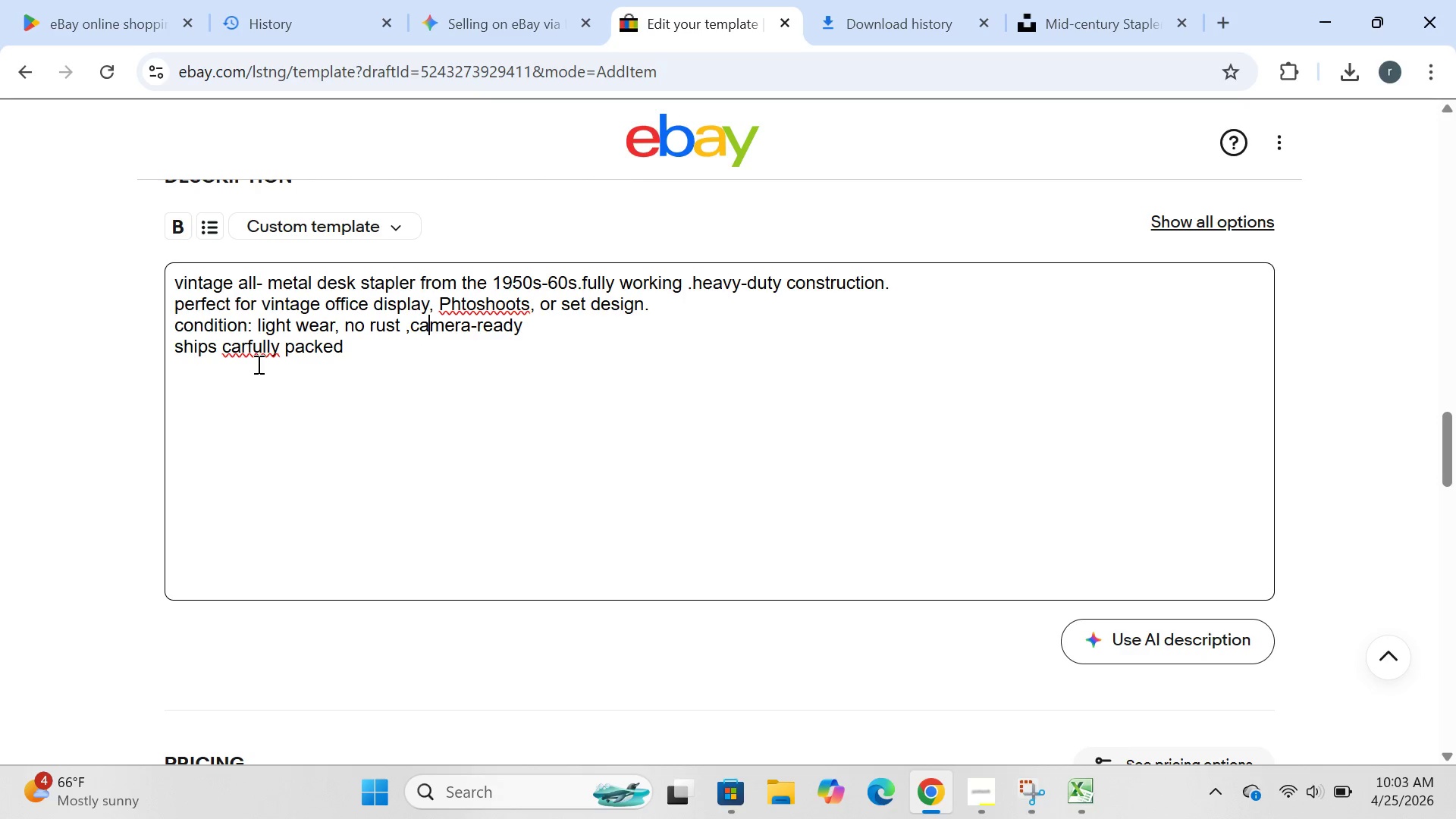 
left_click([247, 353])
 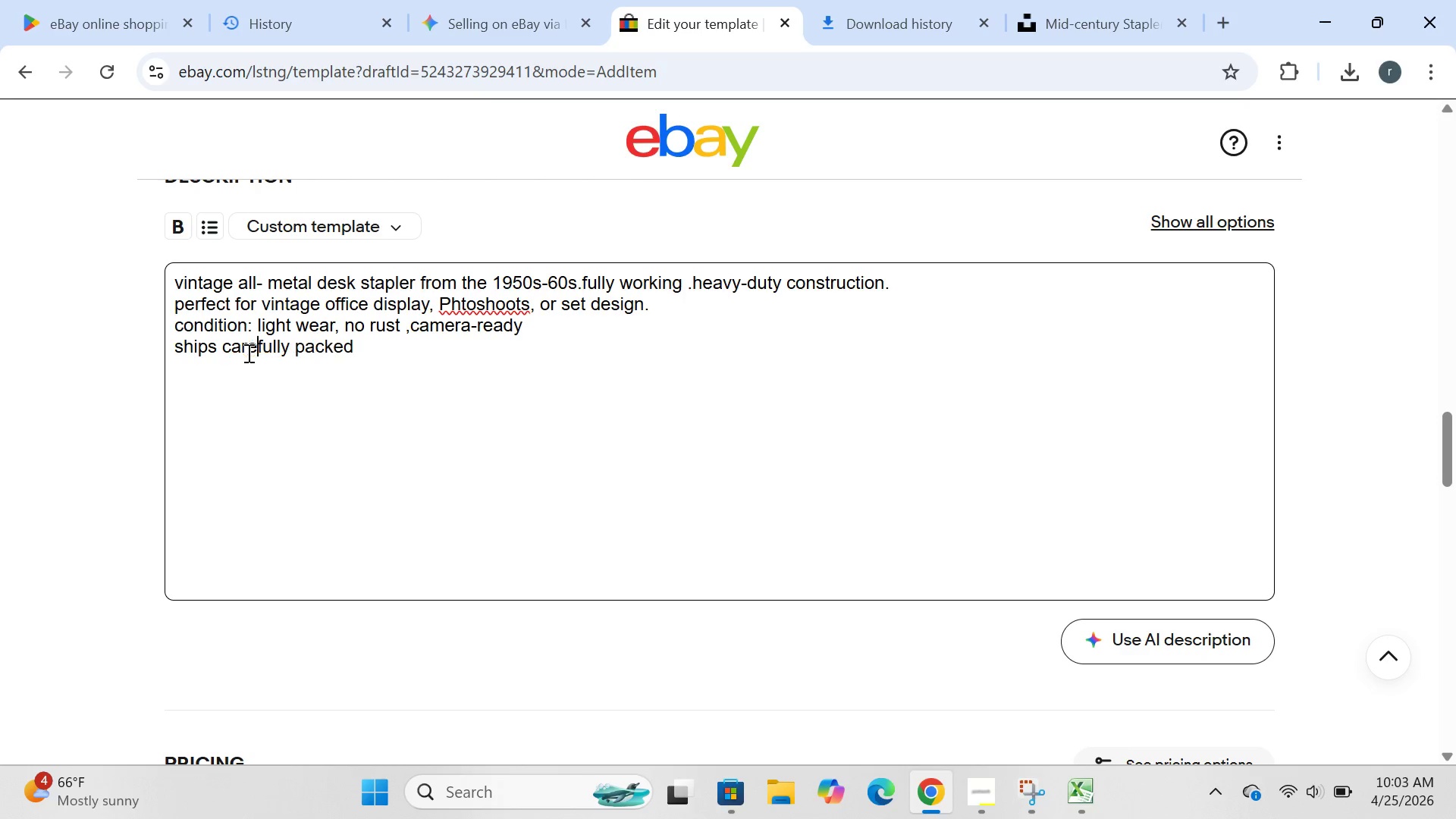 
key(E)
 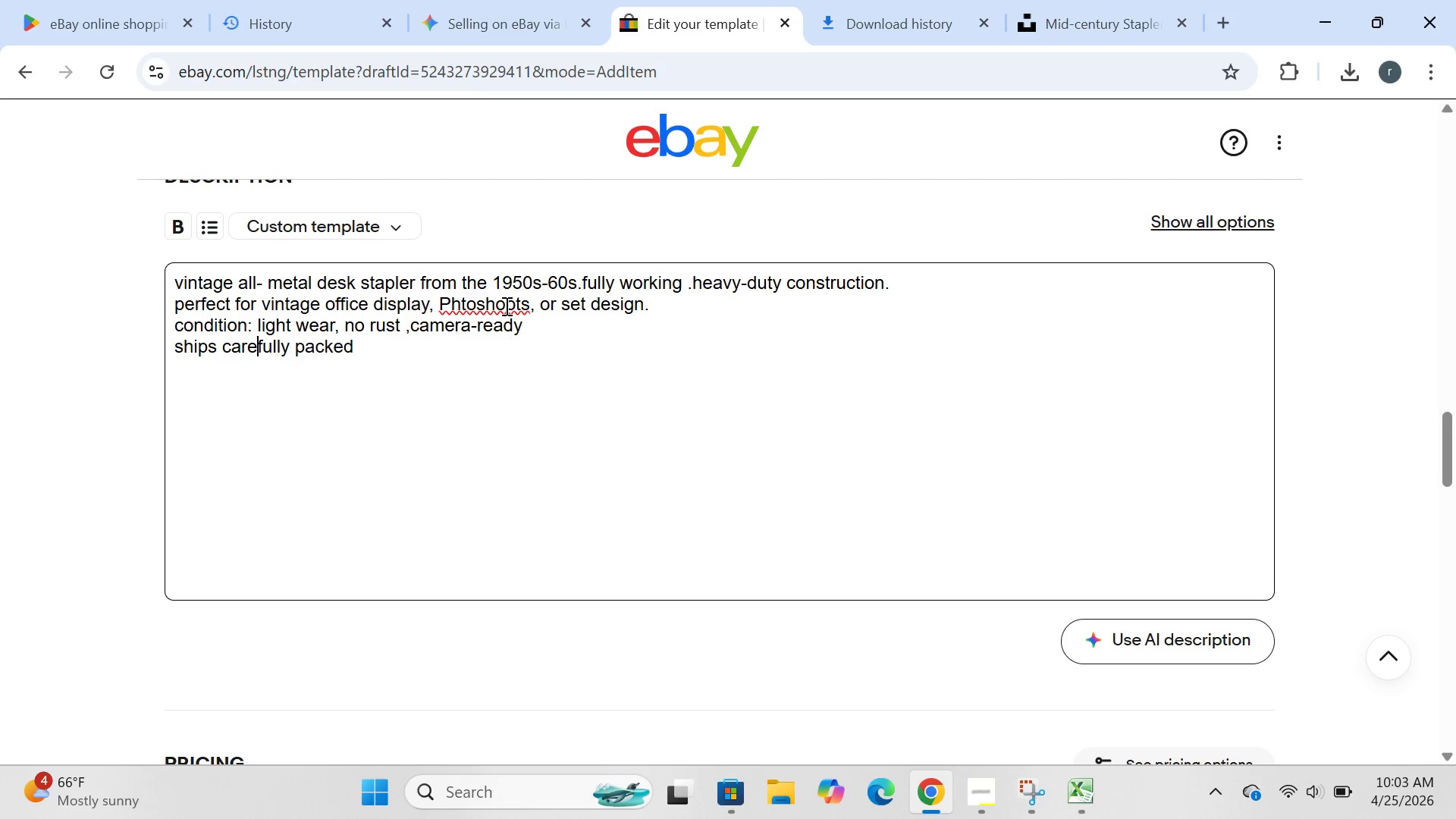 
wait(5.66)
 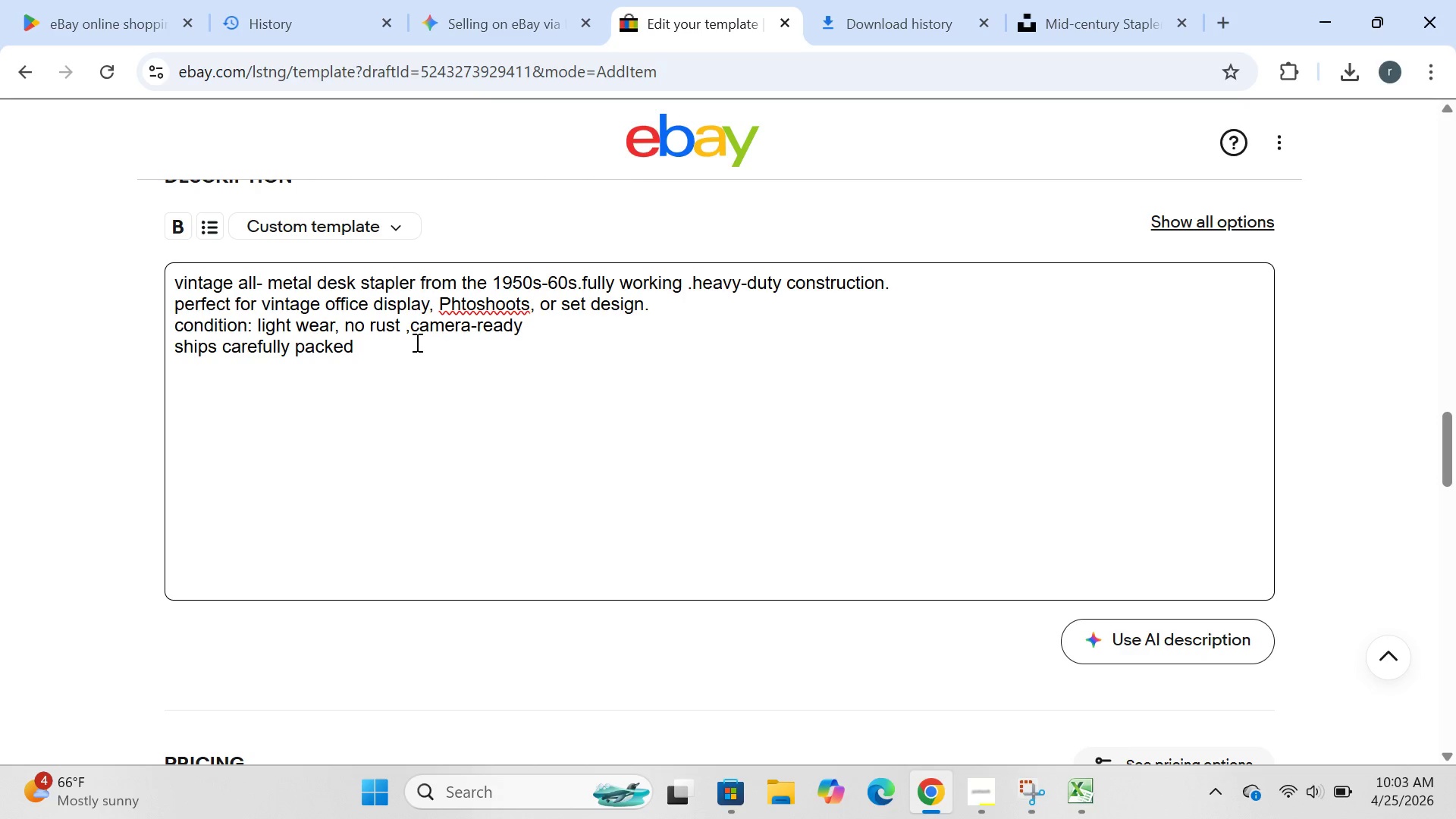 
left_click([458, 309])
 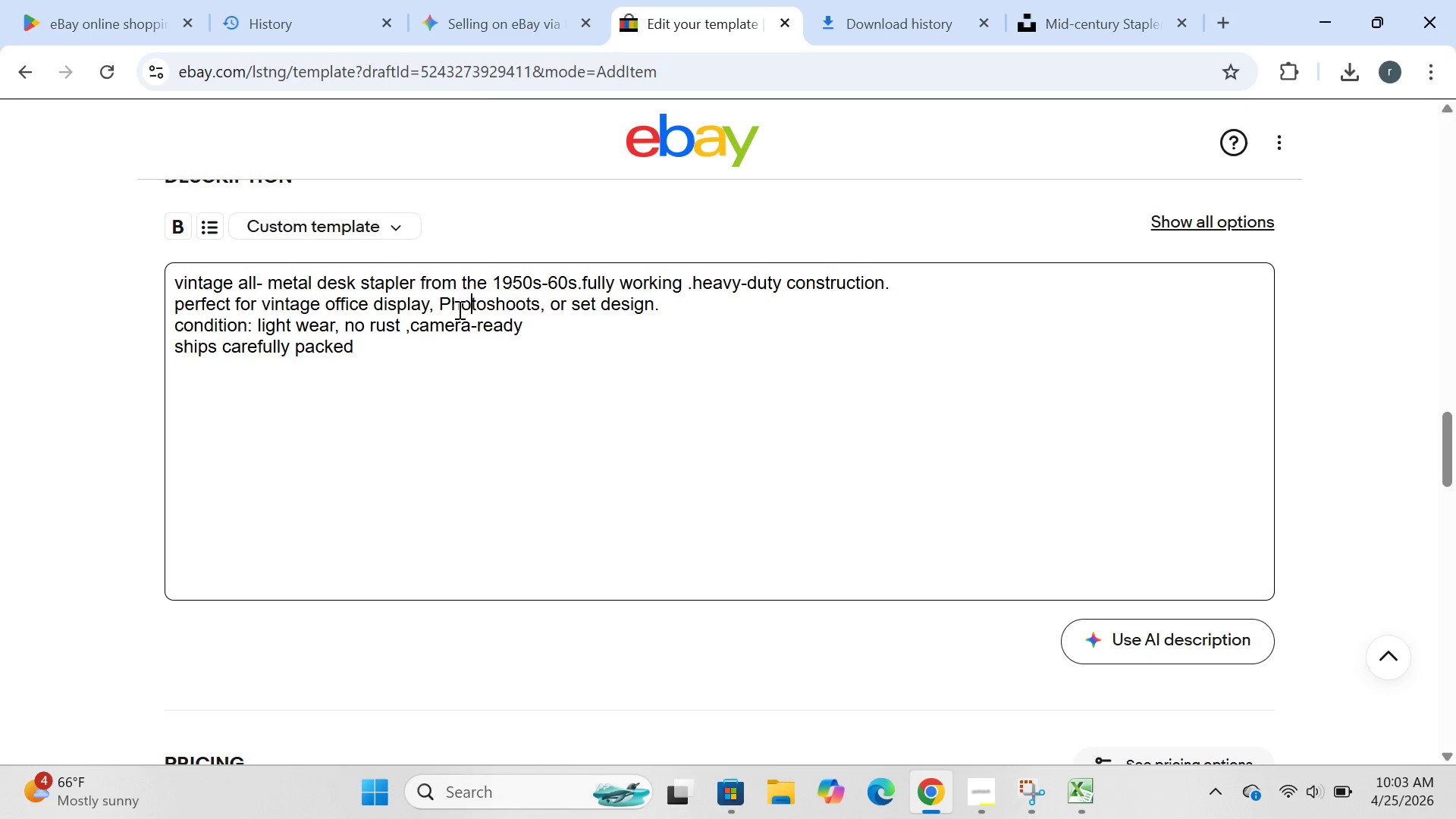 
key(O)
 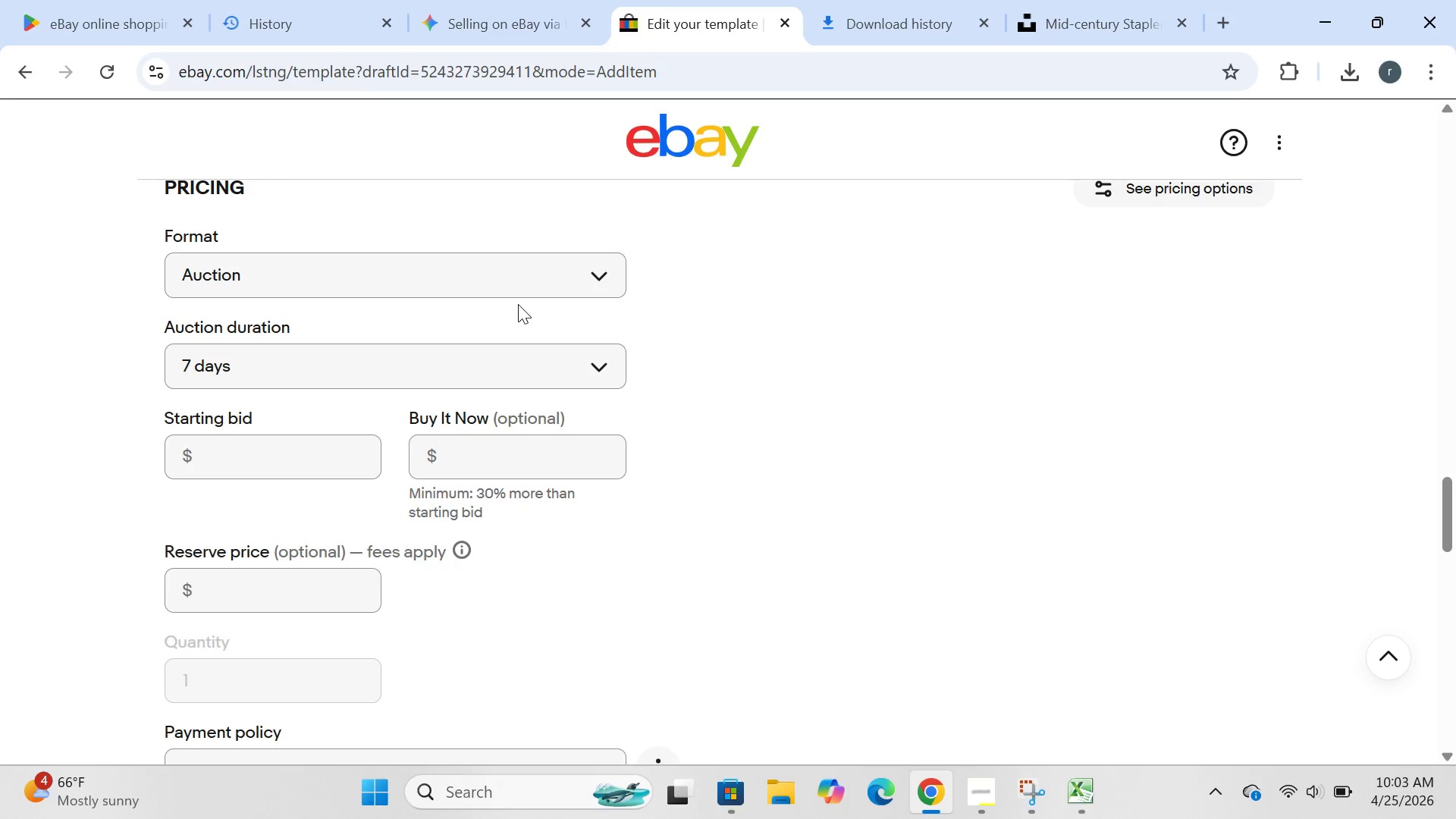 
left_click([528, 271])
 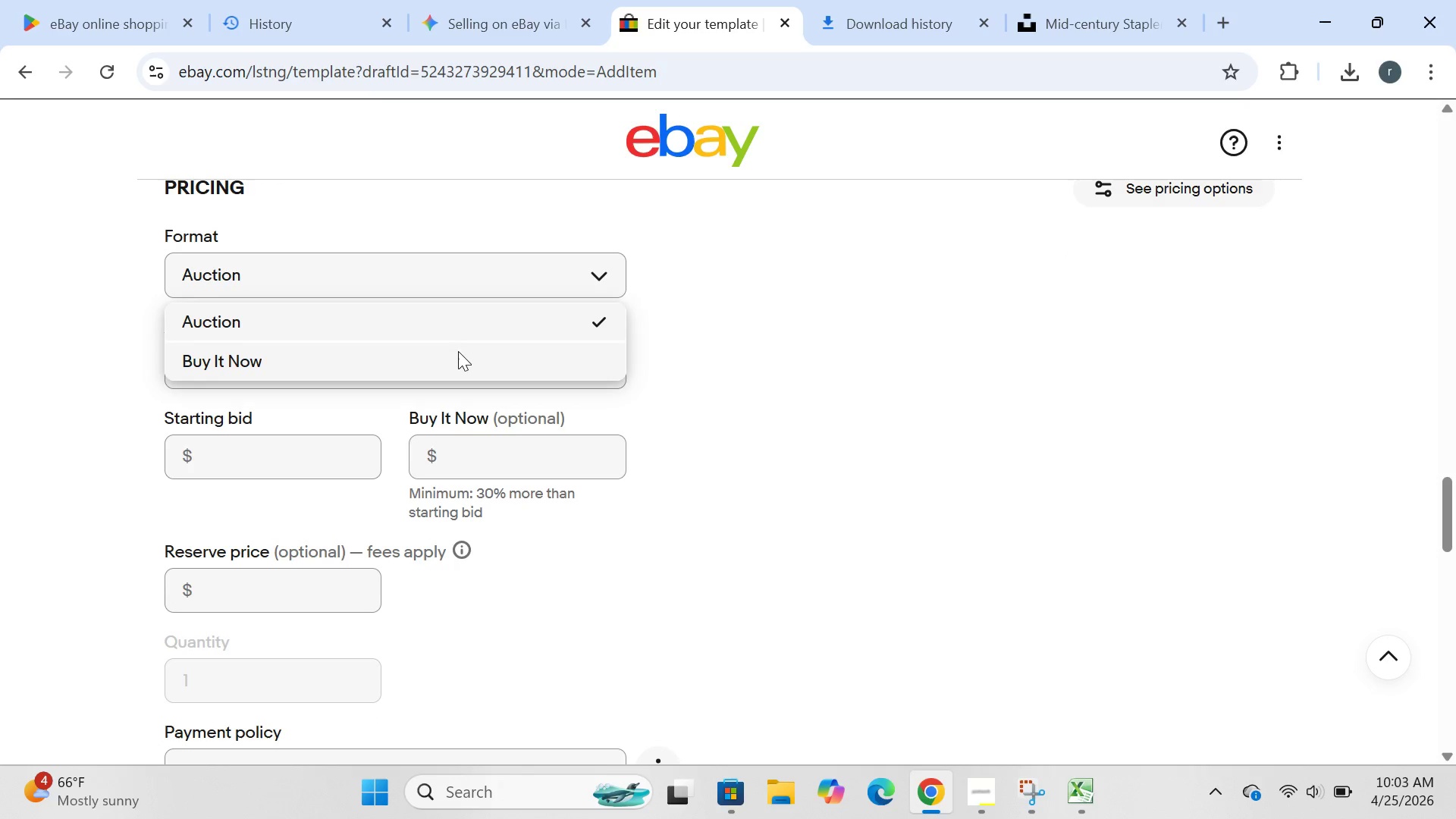 
left_click([457, 351])
 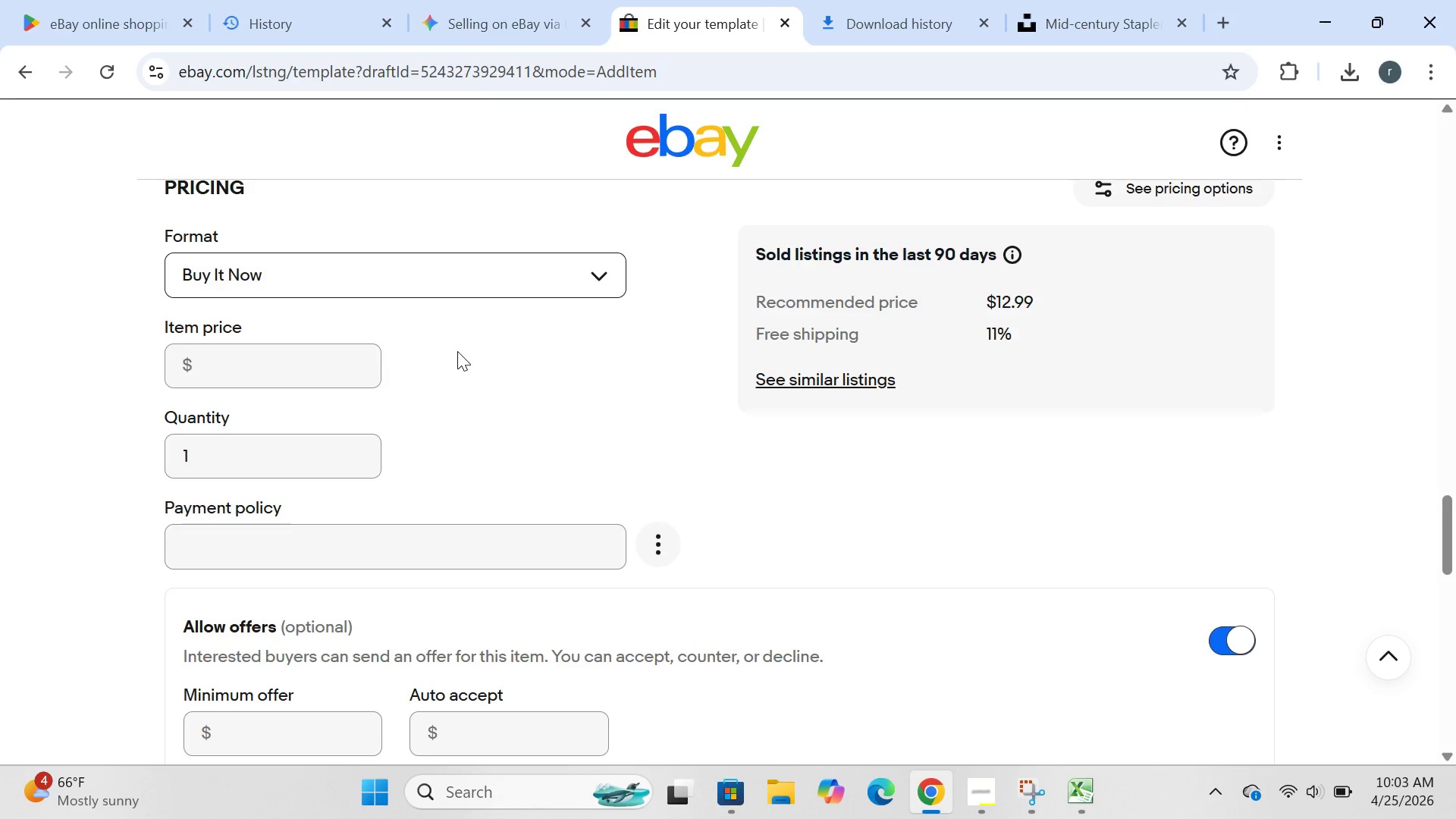 
wait(38.22)
 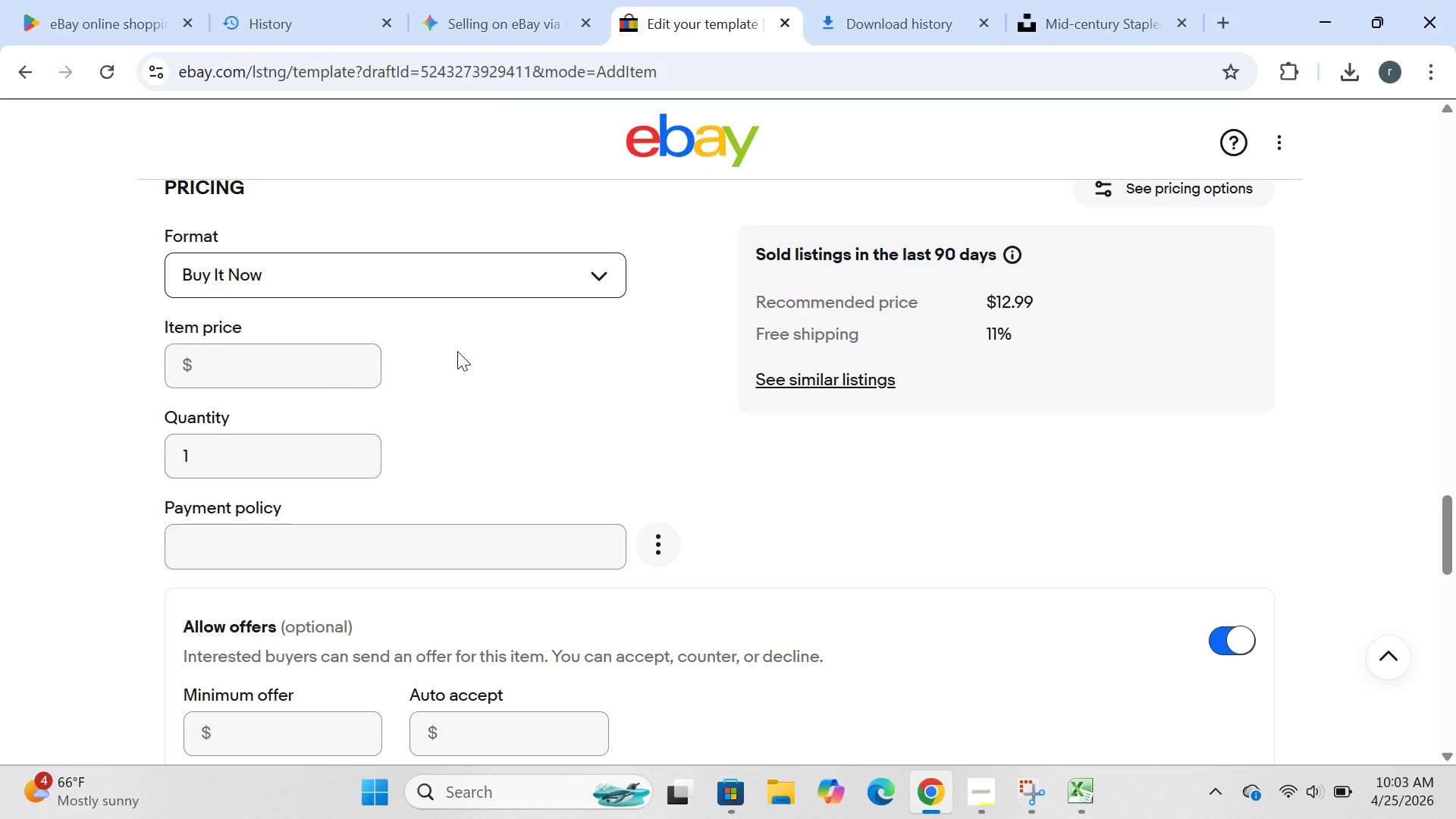 
left_click([294, 381])
 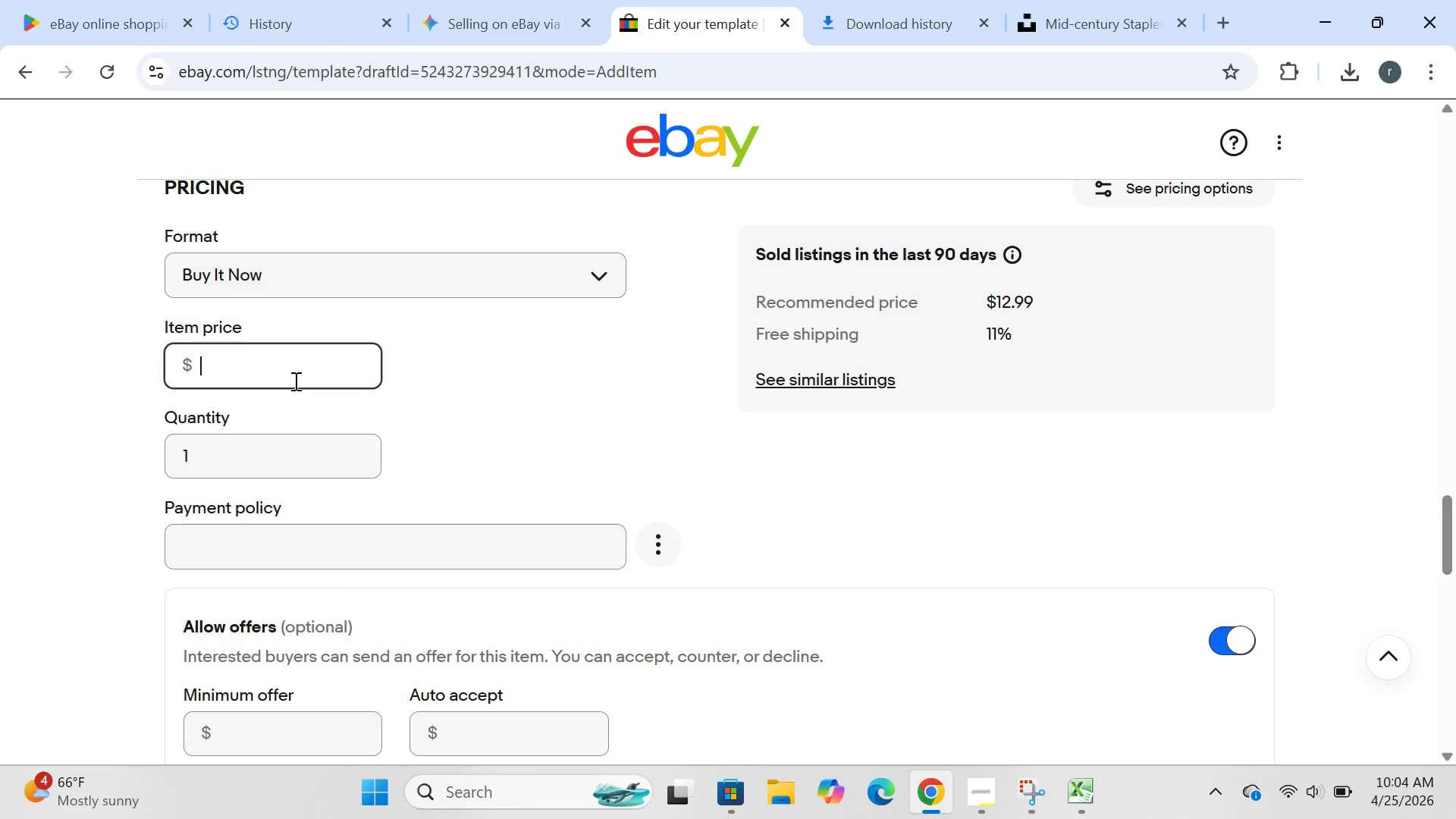 
type(39.99)
 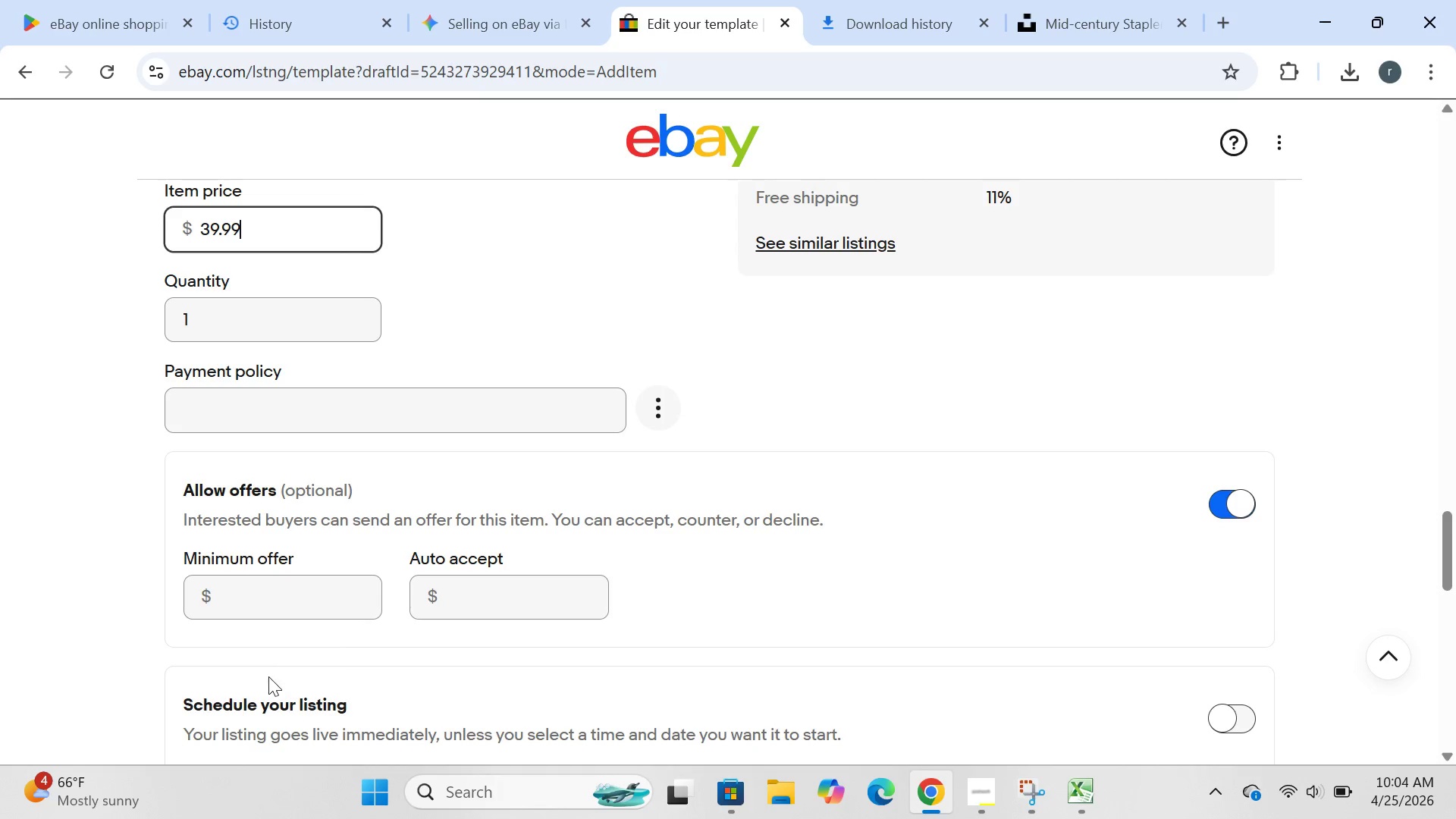 
left_click([256, 601])
 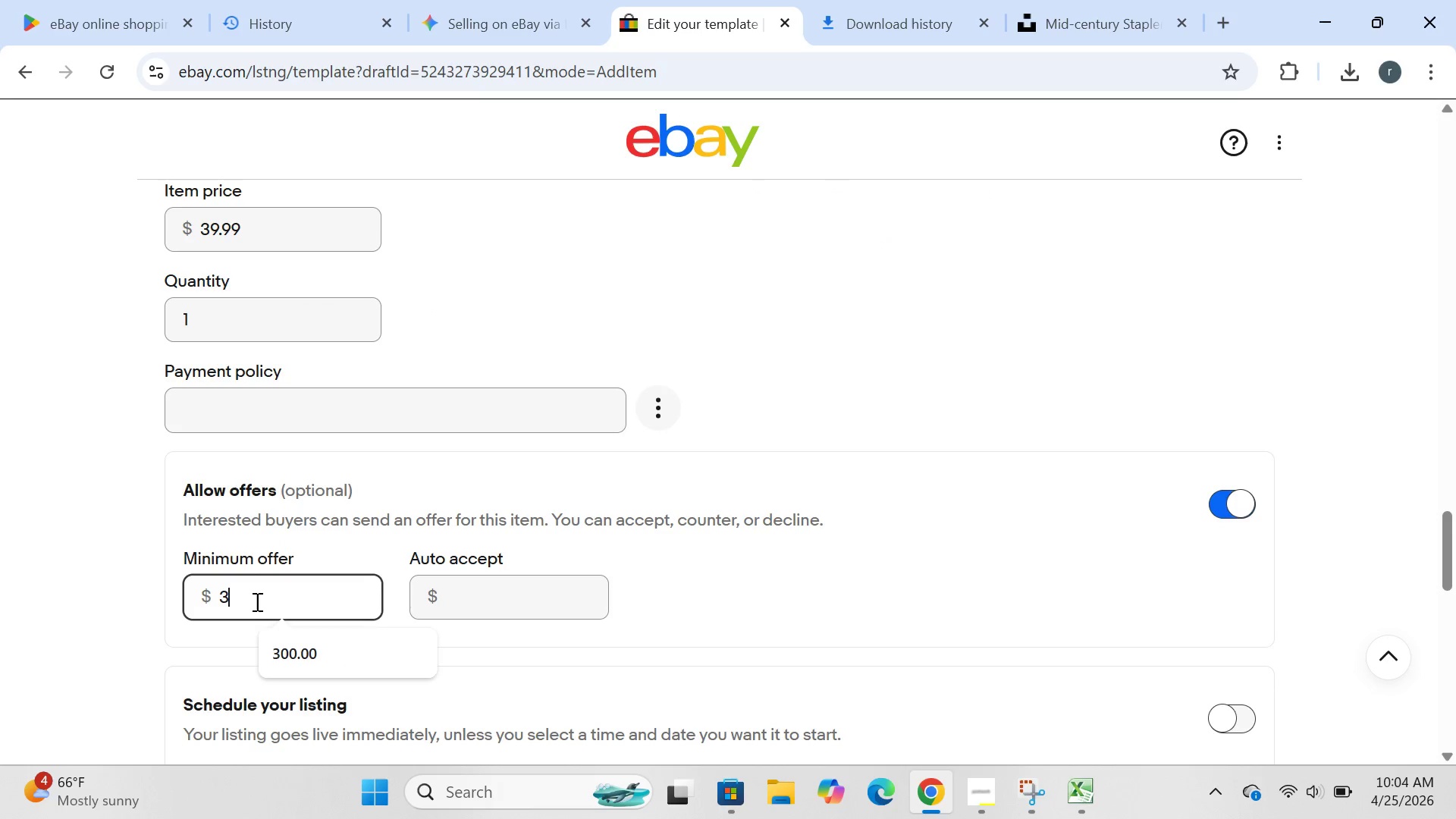 
type(30.00)
 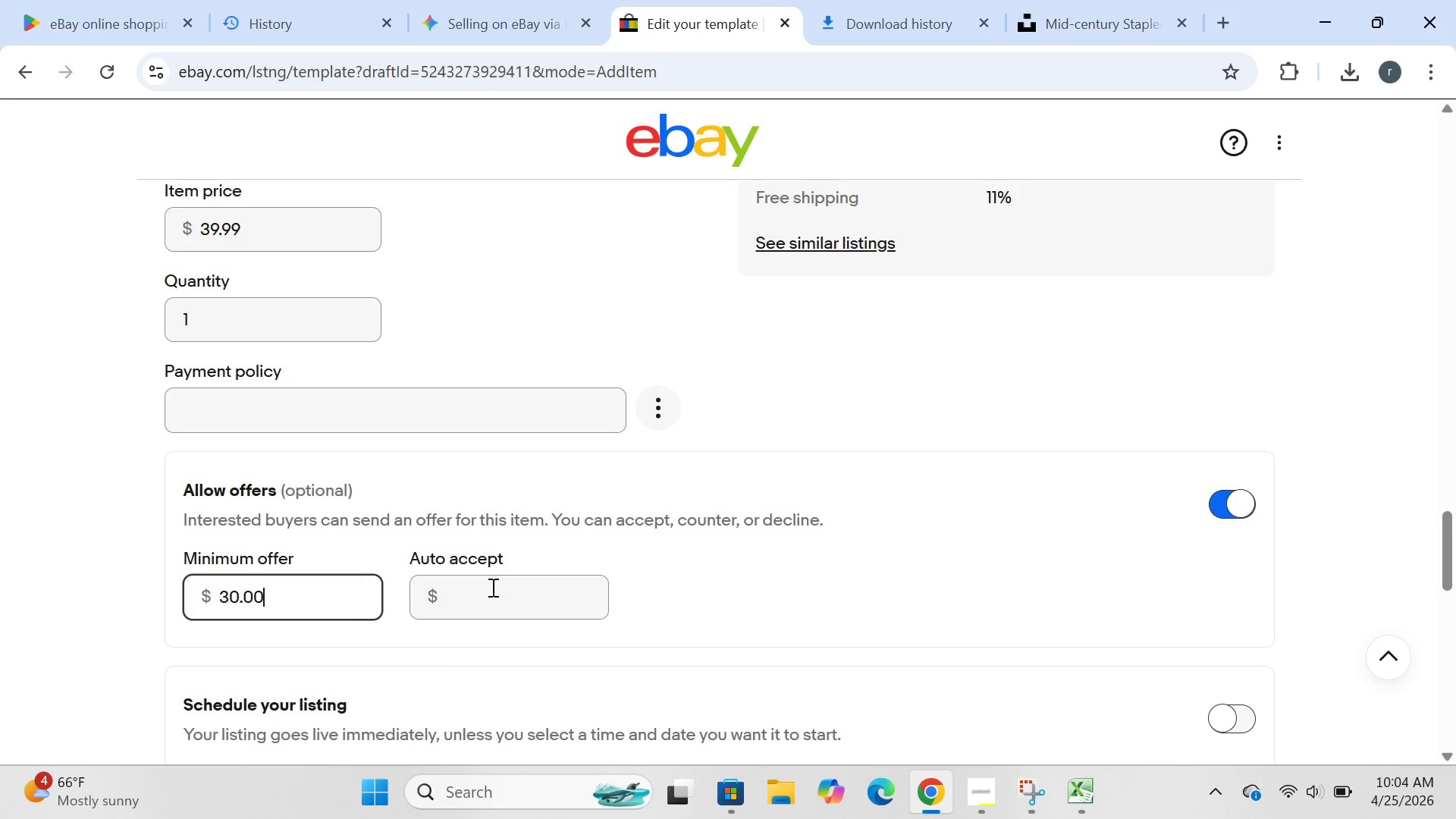 
left_click([491, 587])
 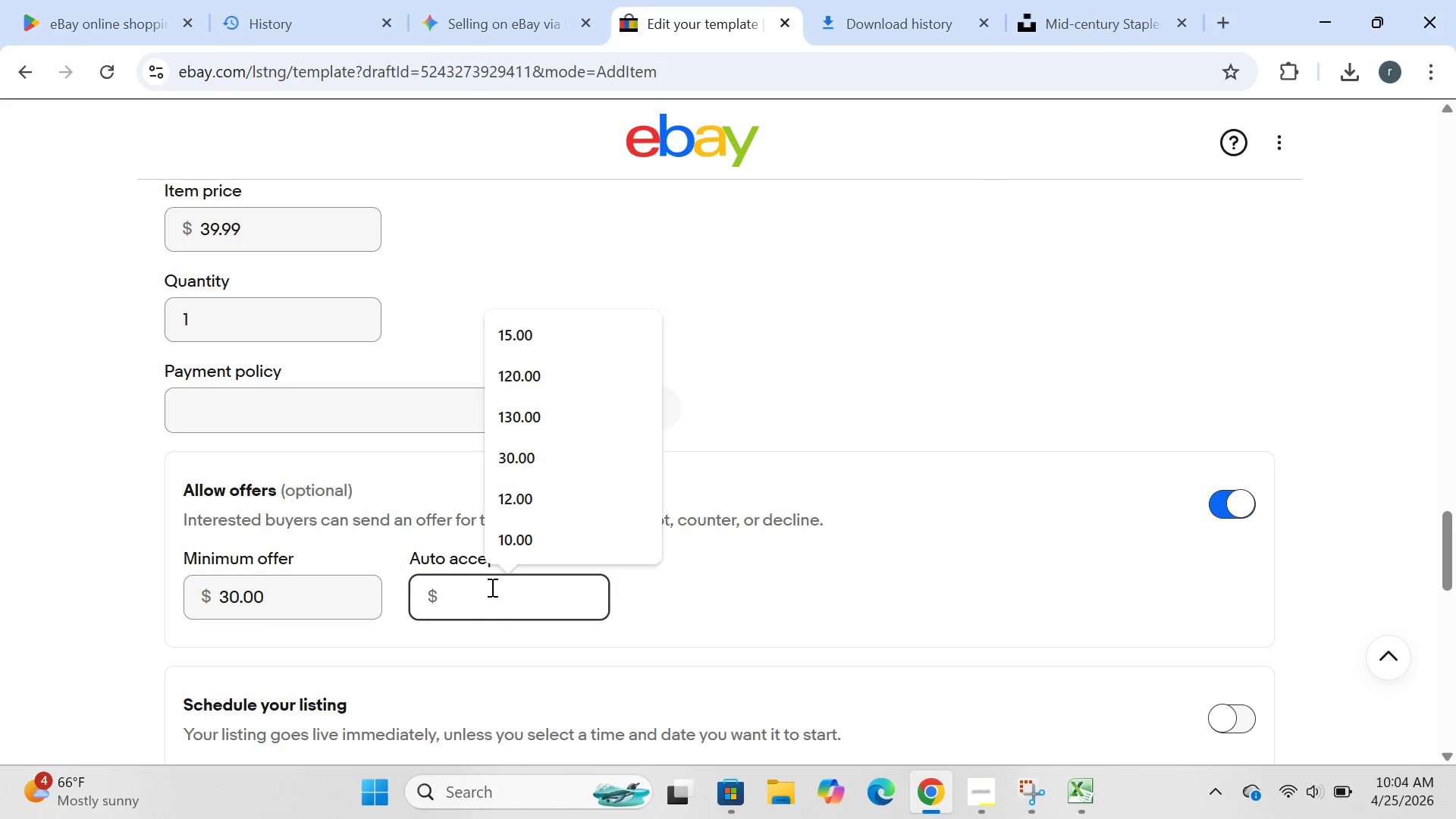 
type(37)
 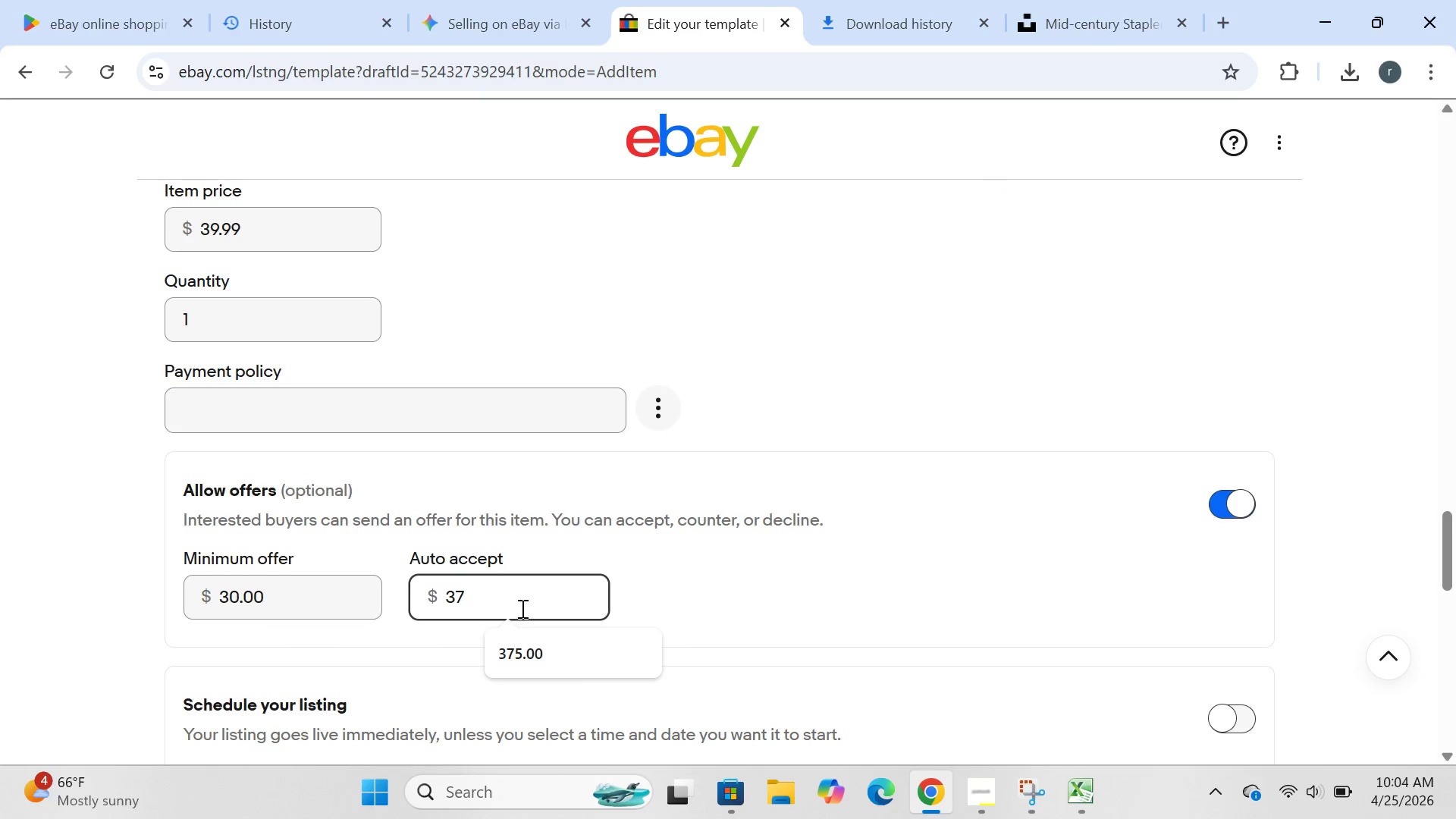 
type(.00)
 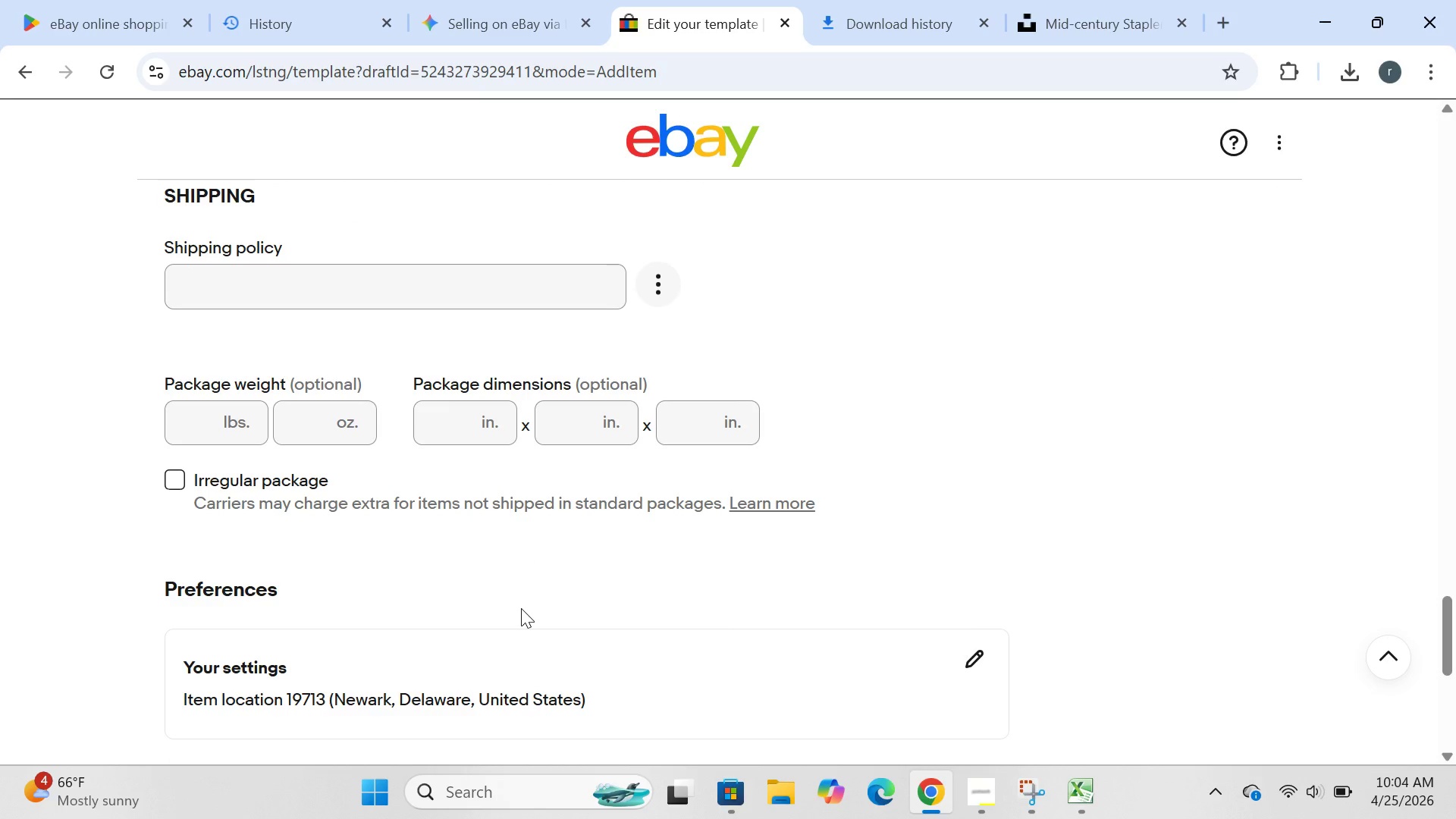 
wait(29.05)
 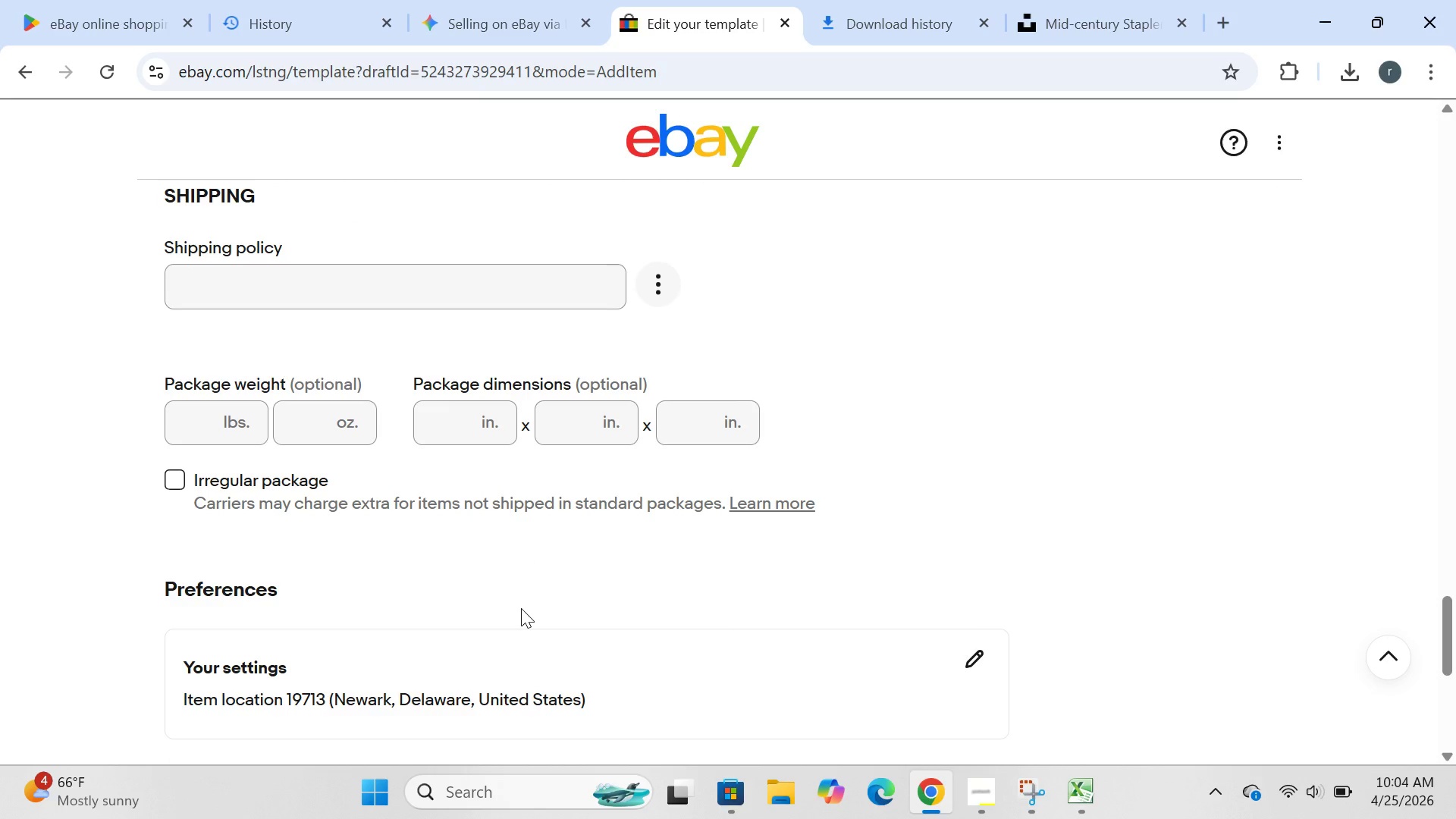 
left_click([200, 418])
 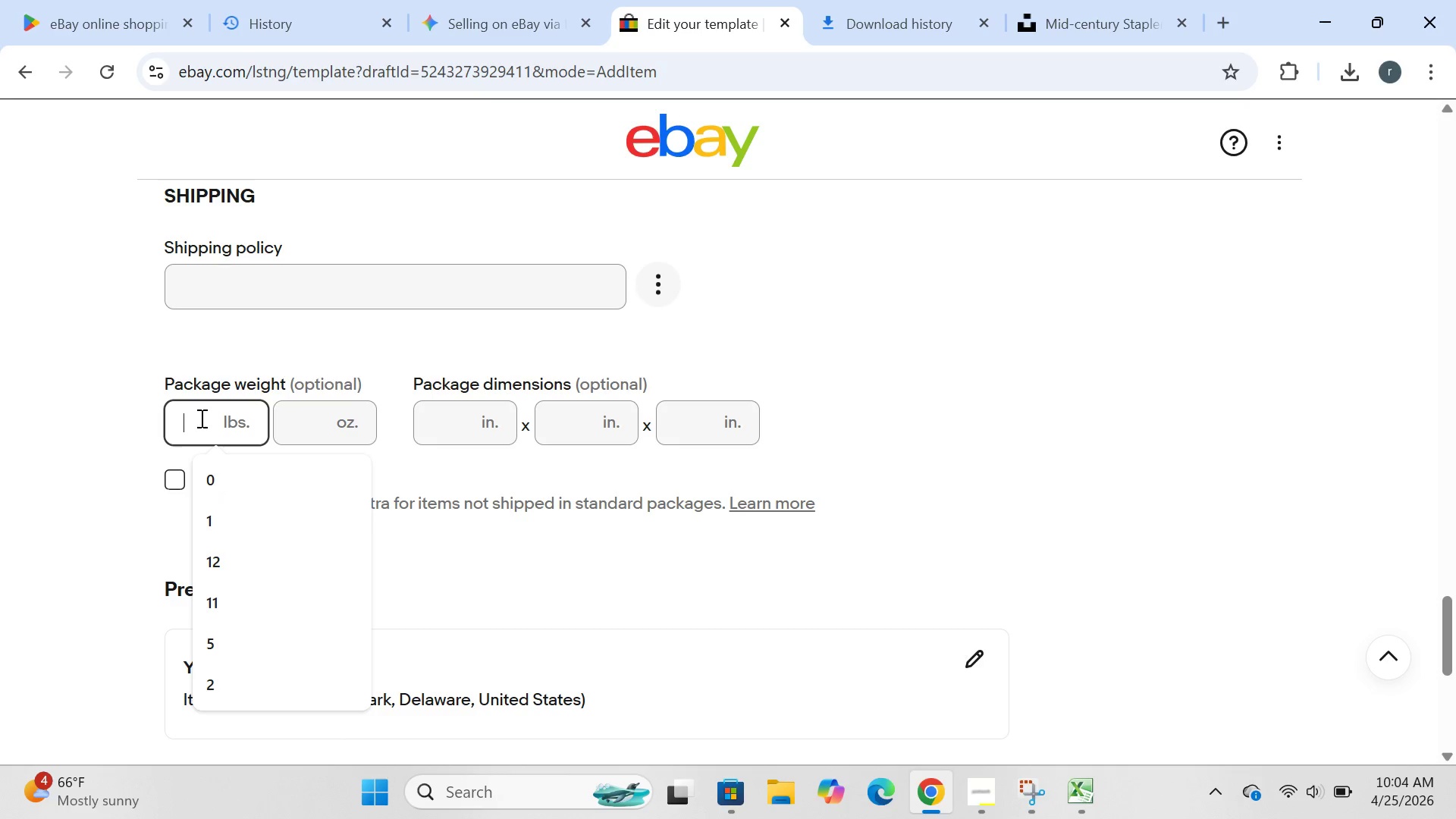 
key(2)
 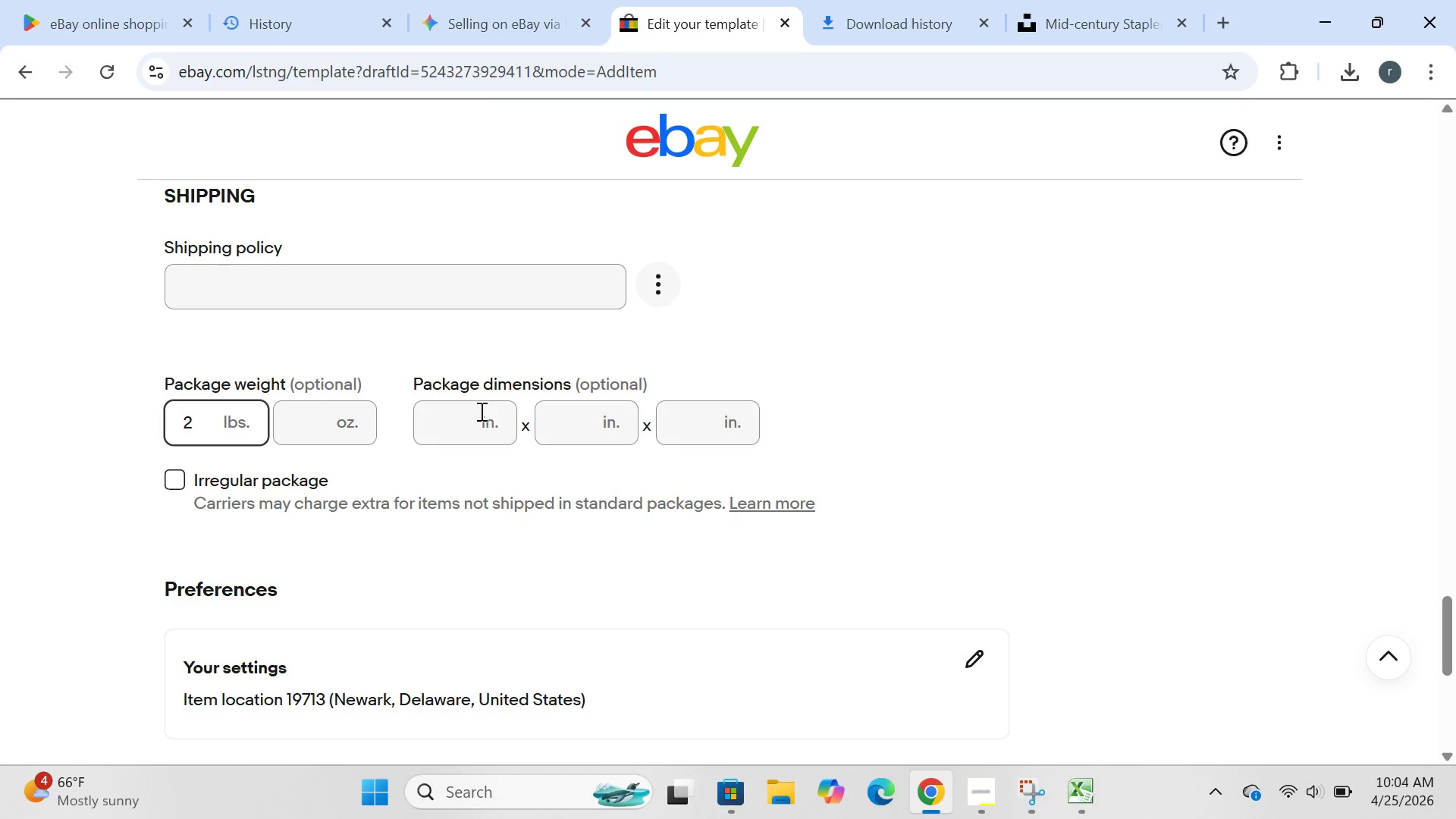 
left_click([479, 411])
 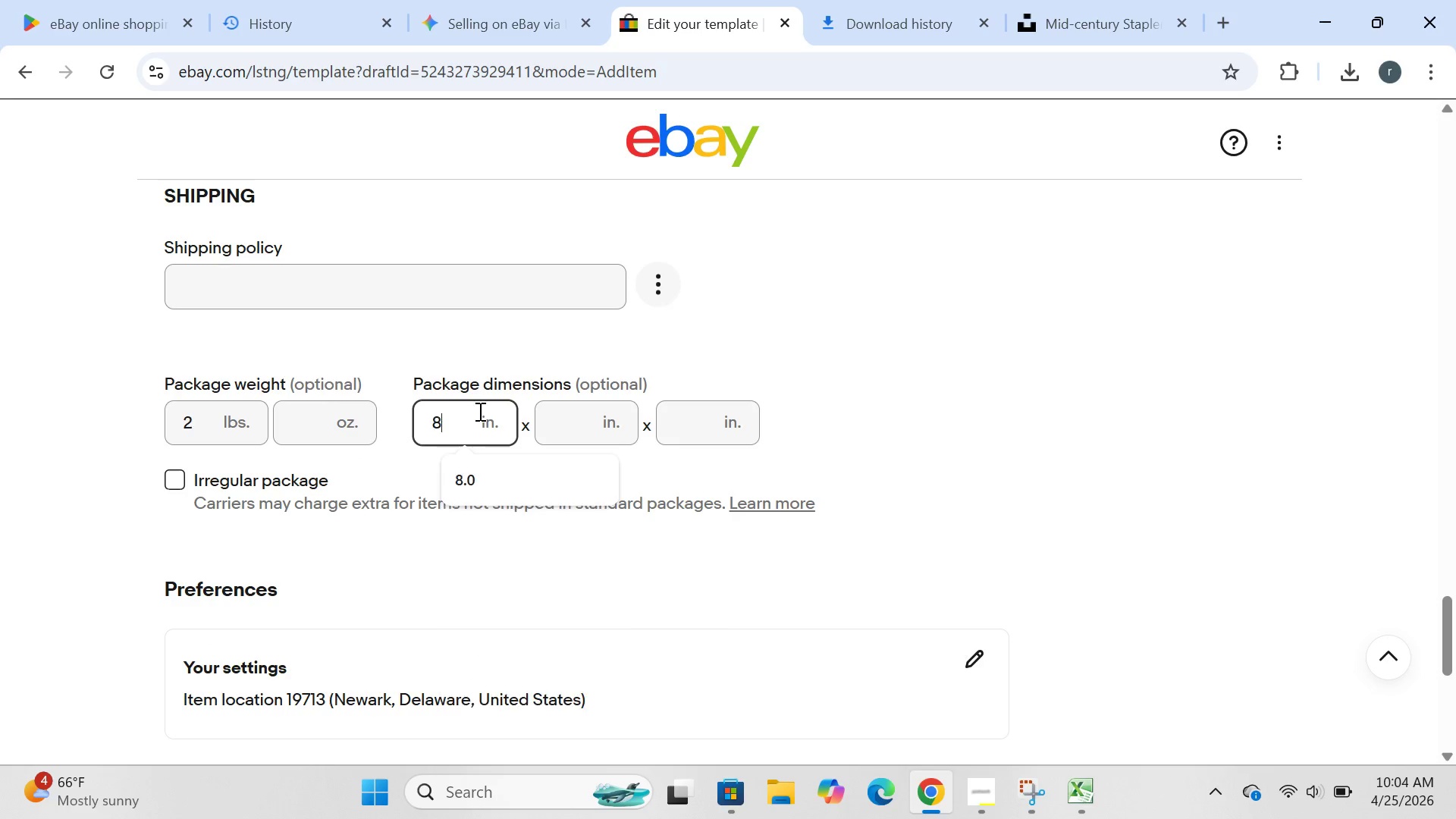 
key(8)
 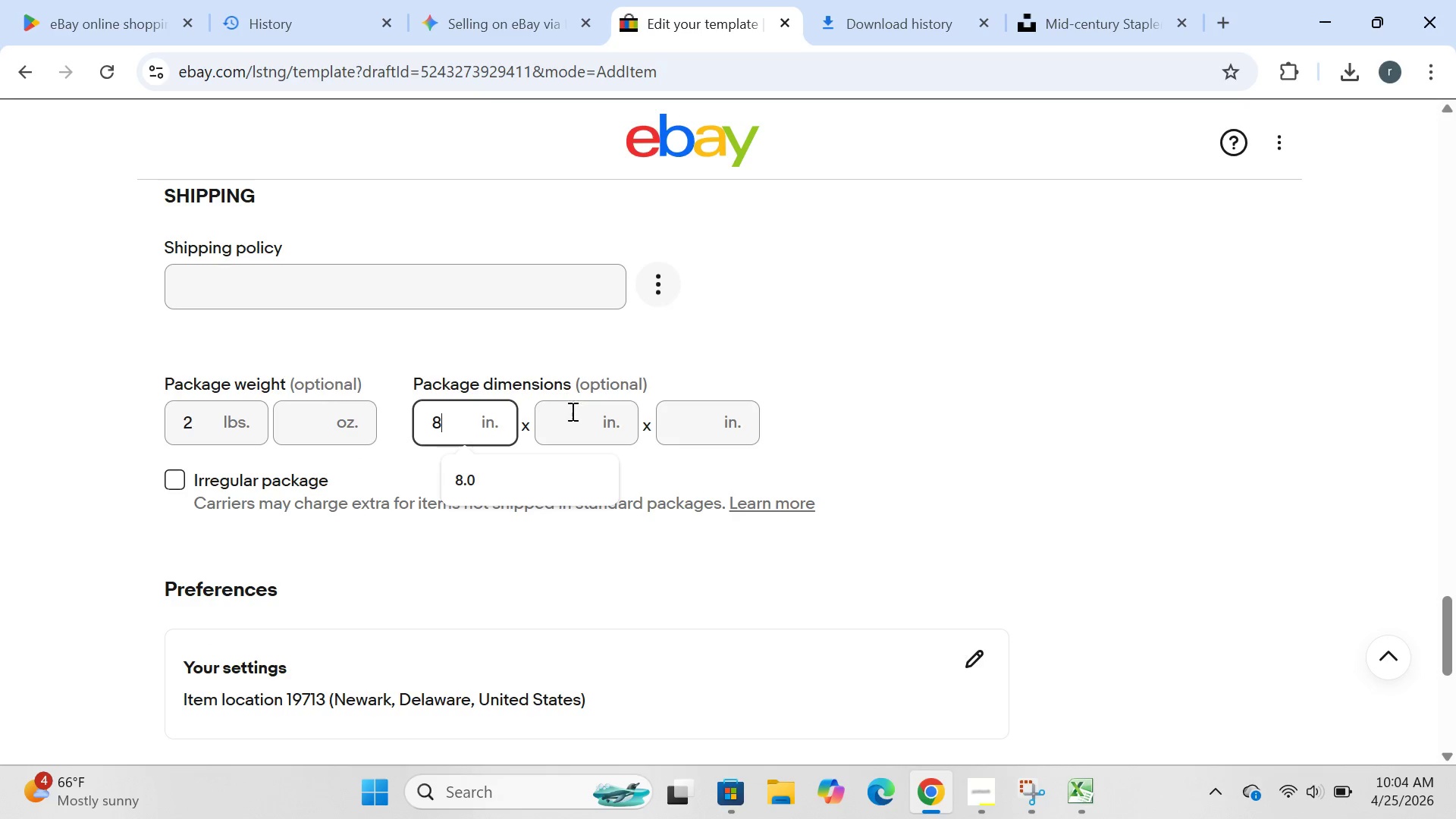 
left_click([571, 419])
 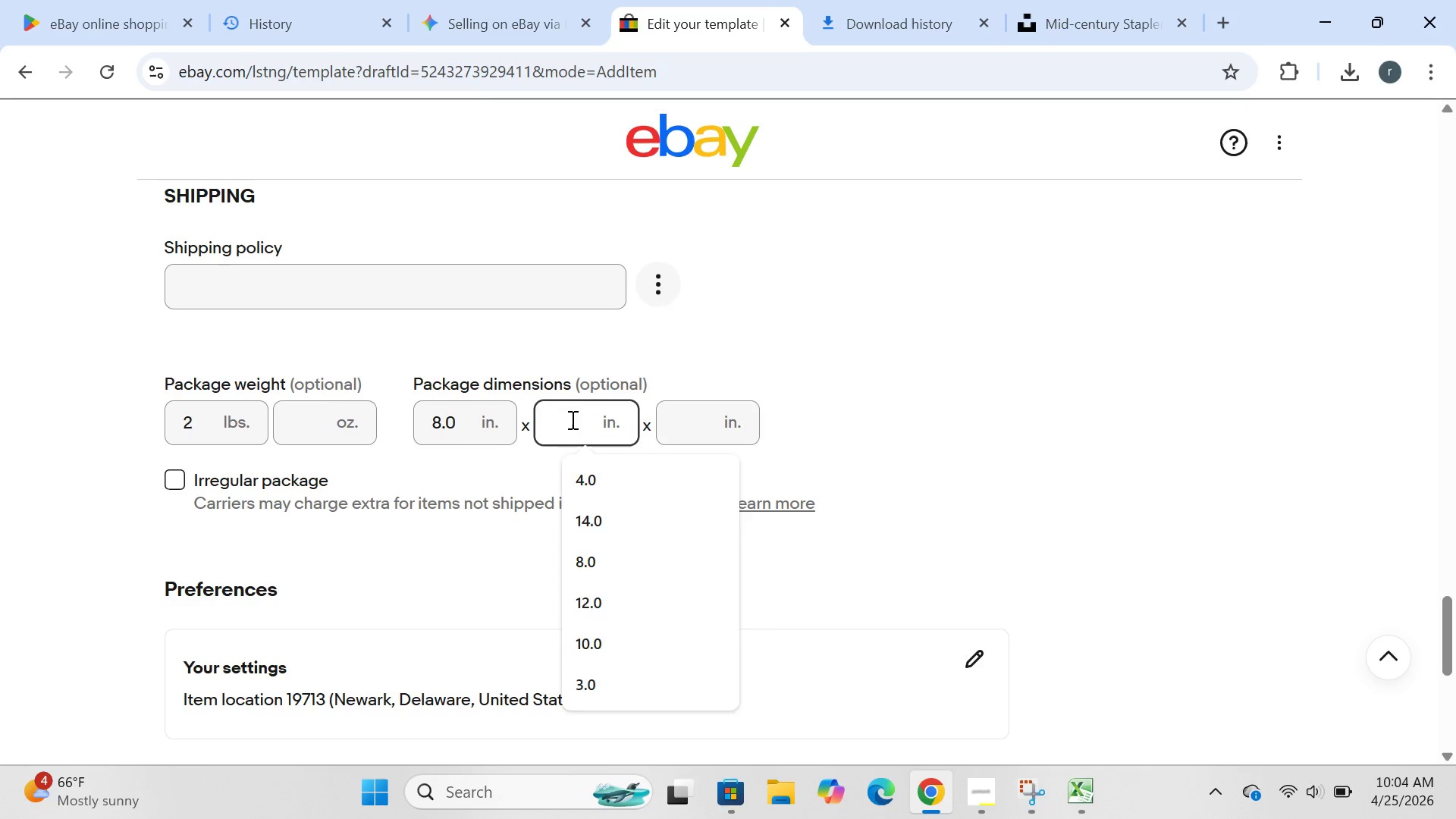 
key(5)
 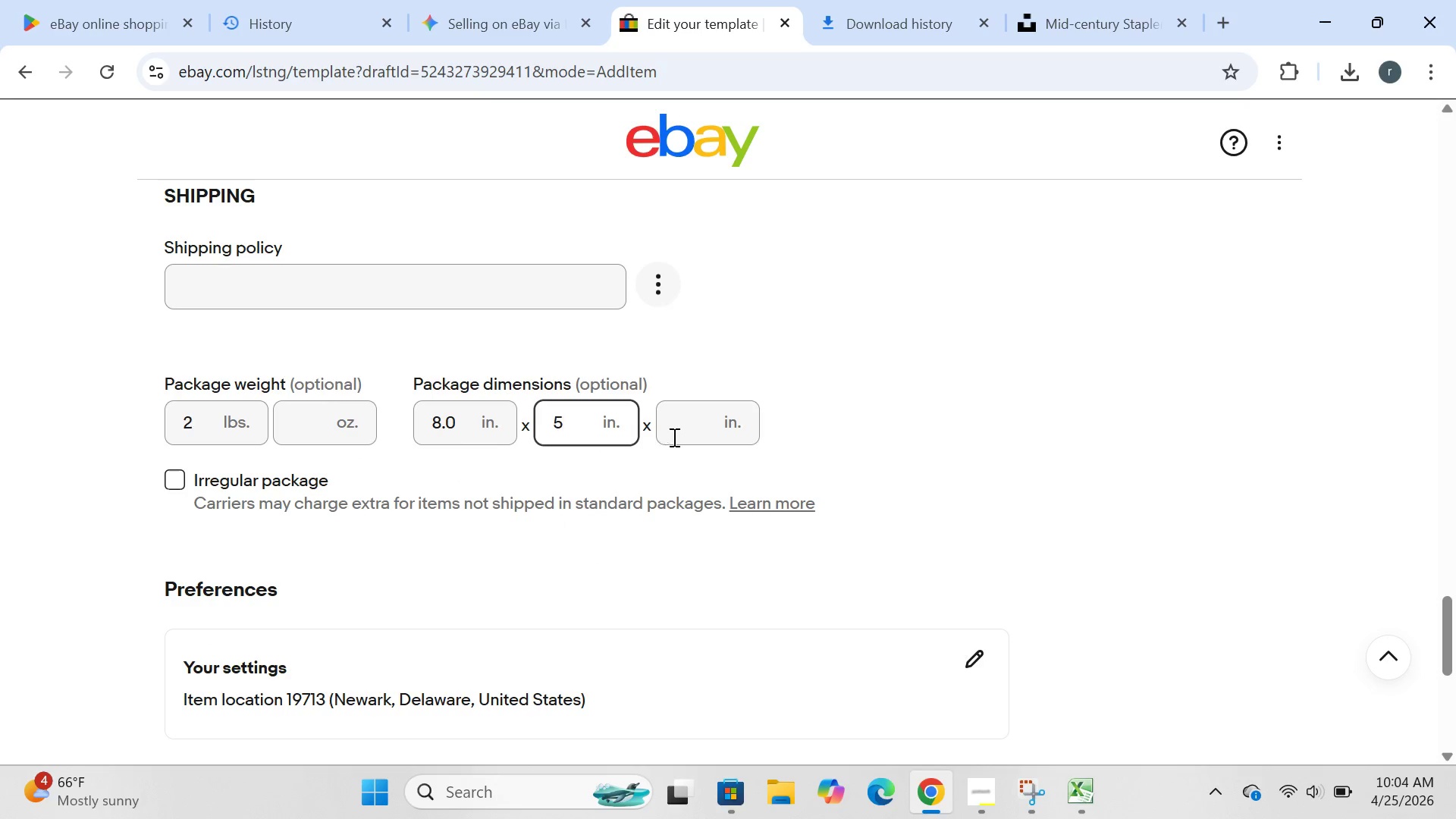 
left_click([692, 424])
 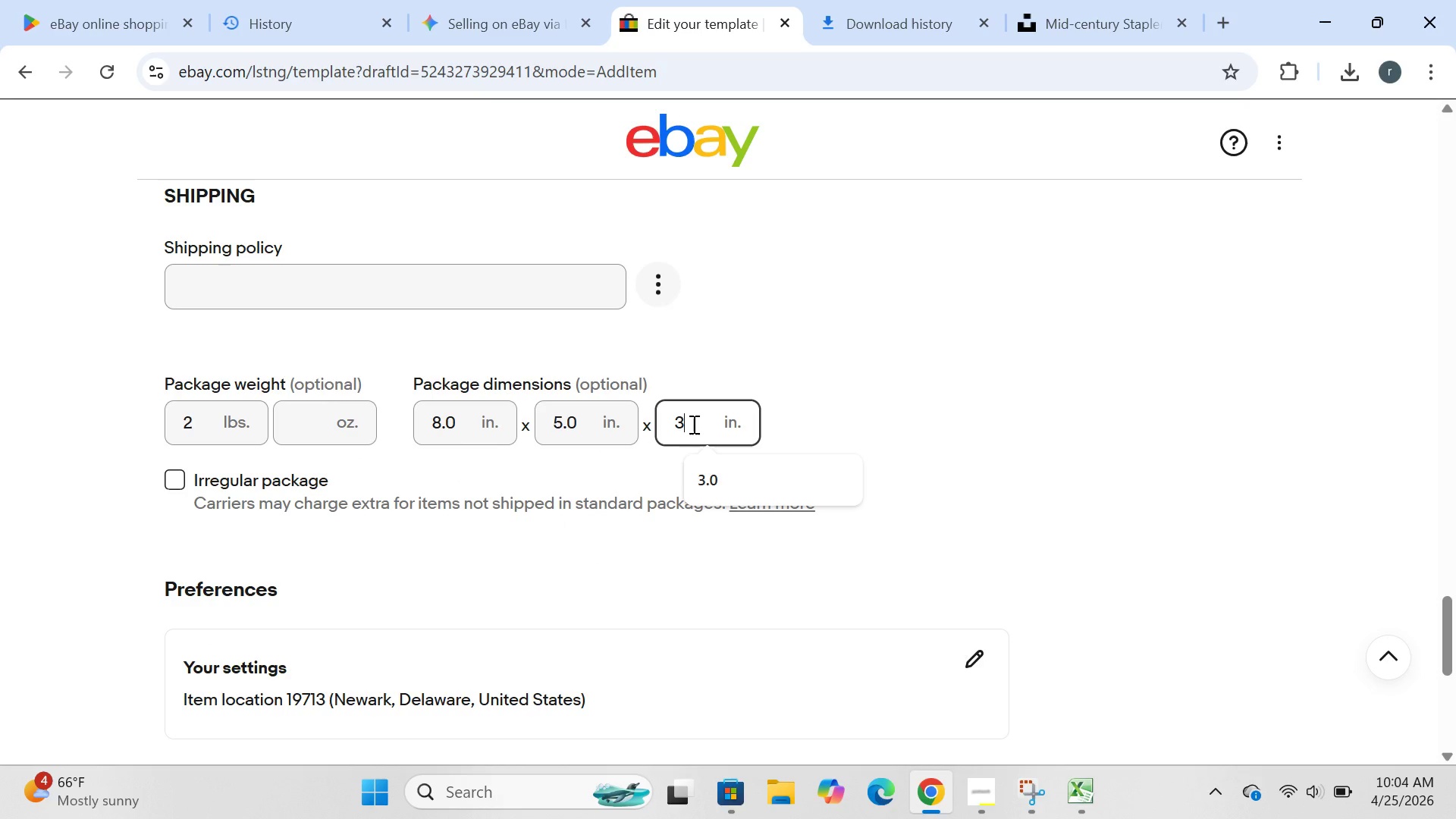 
key(3)
 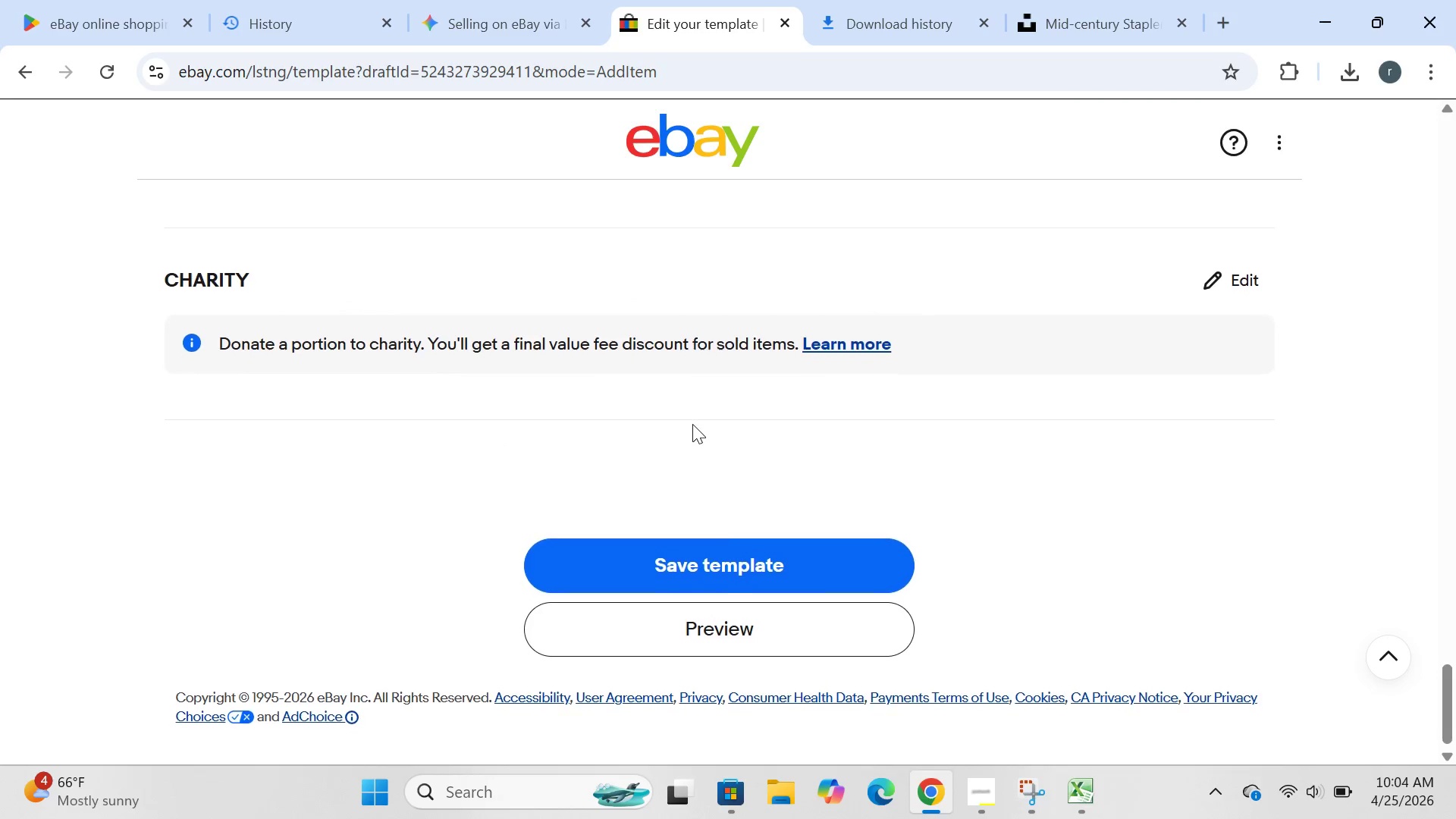 
left_click([720, 557])
 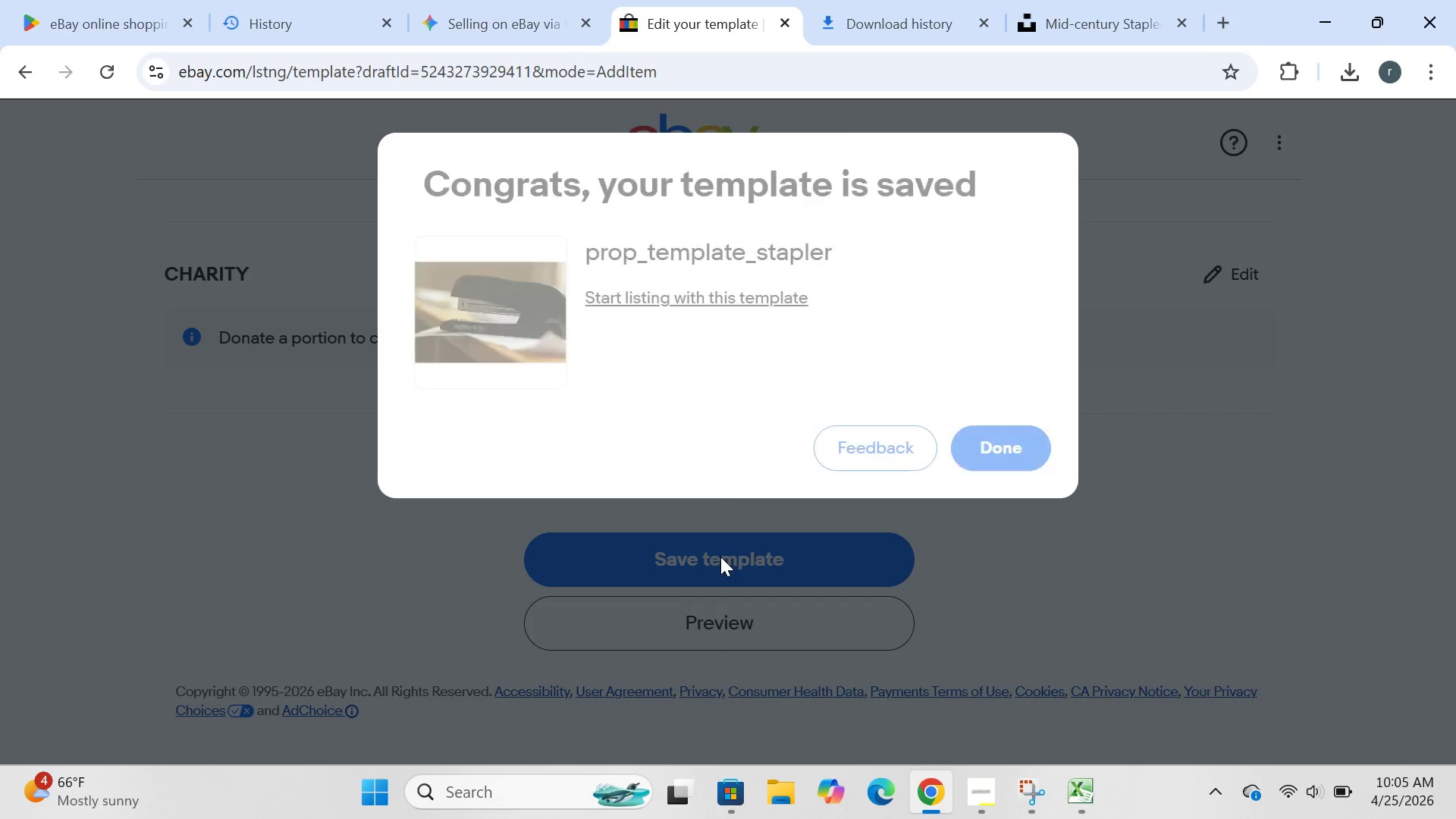 
wait(7.0)
 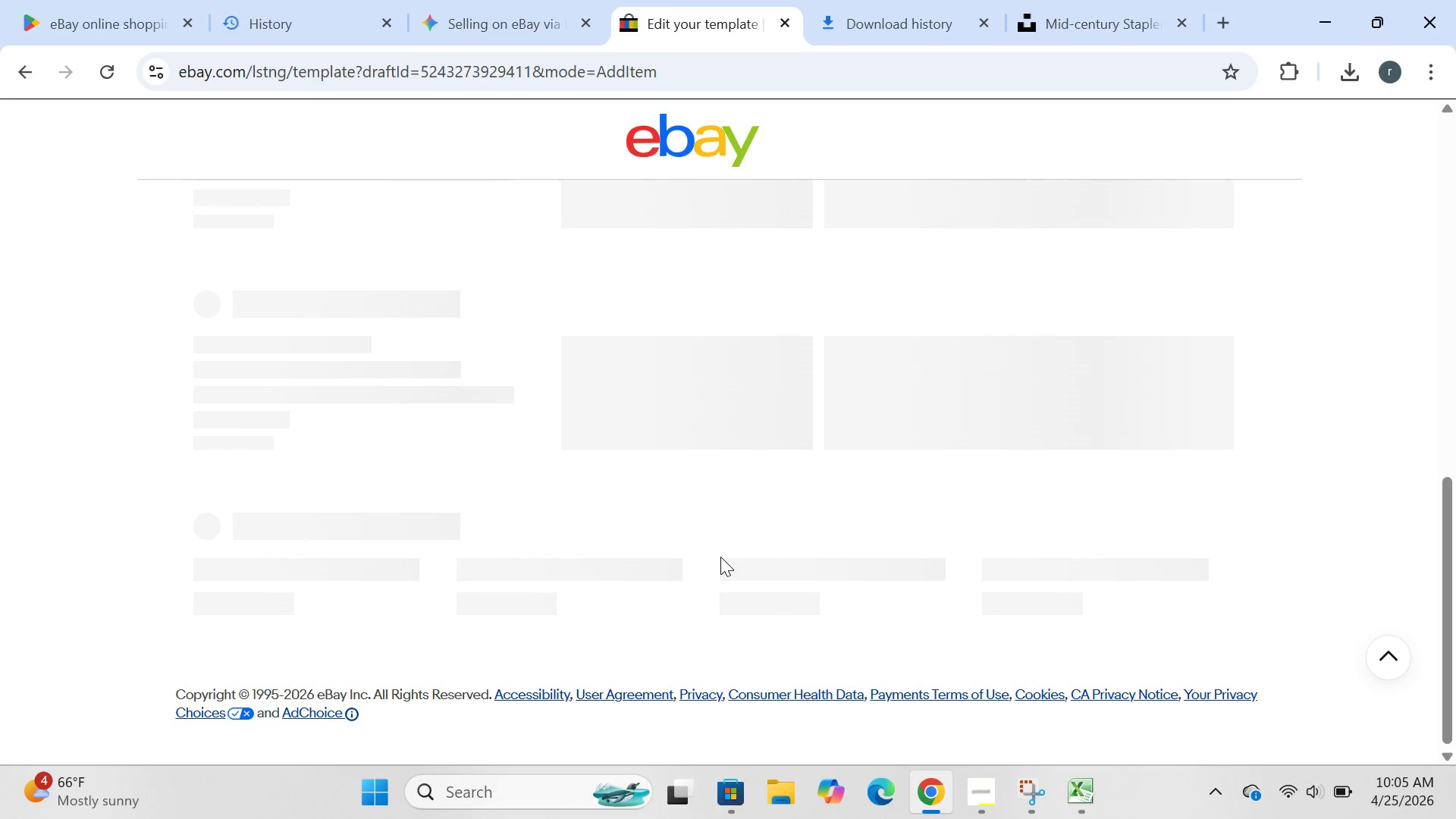 
left_click([990, 450])
 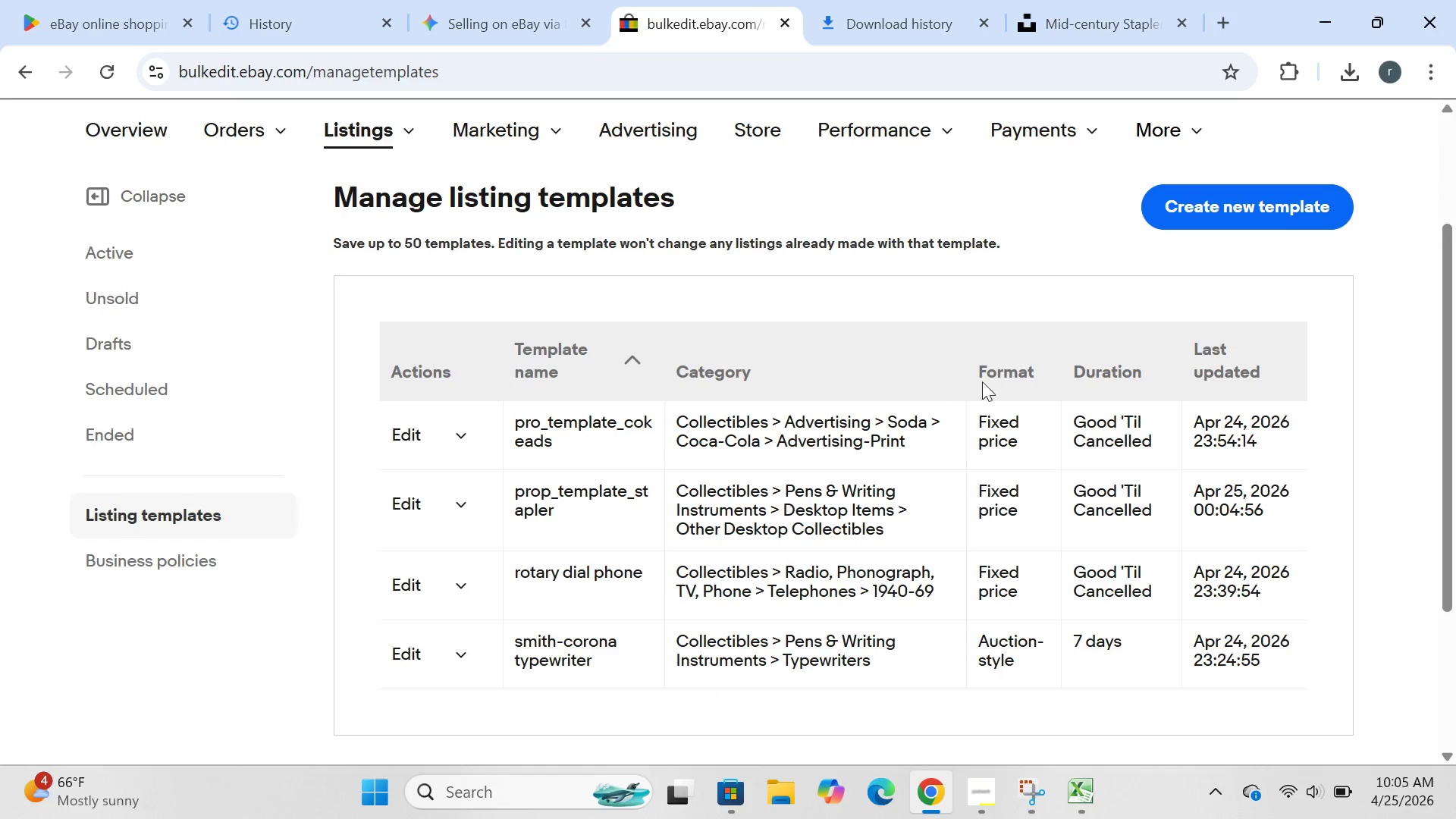 
wait(5.33)
 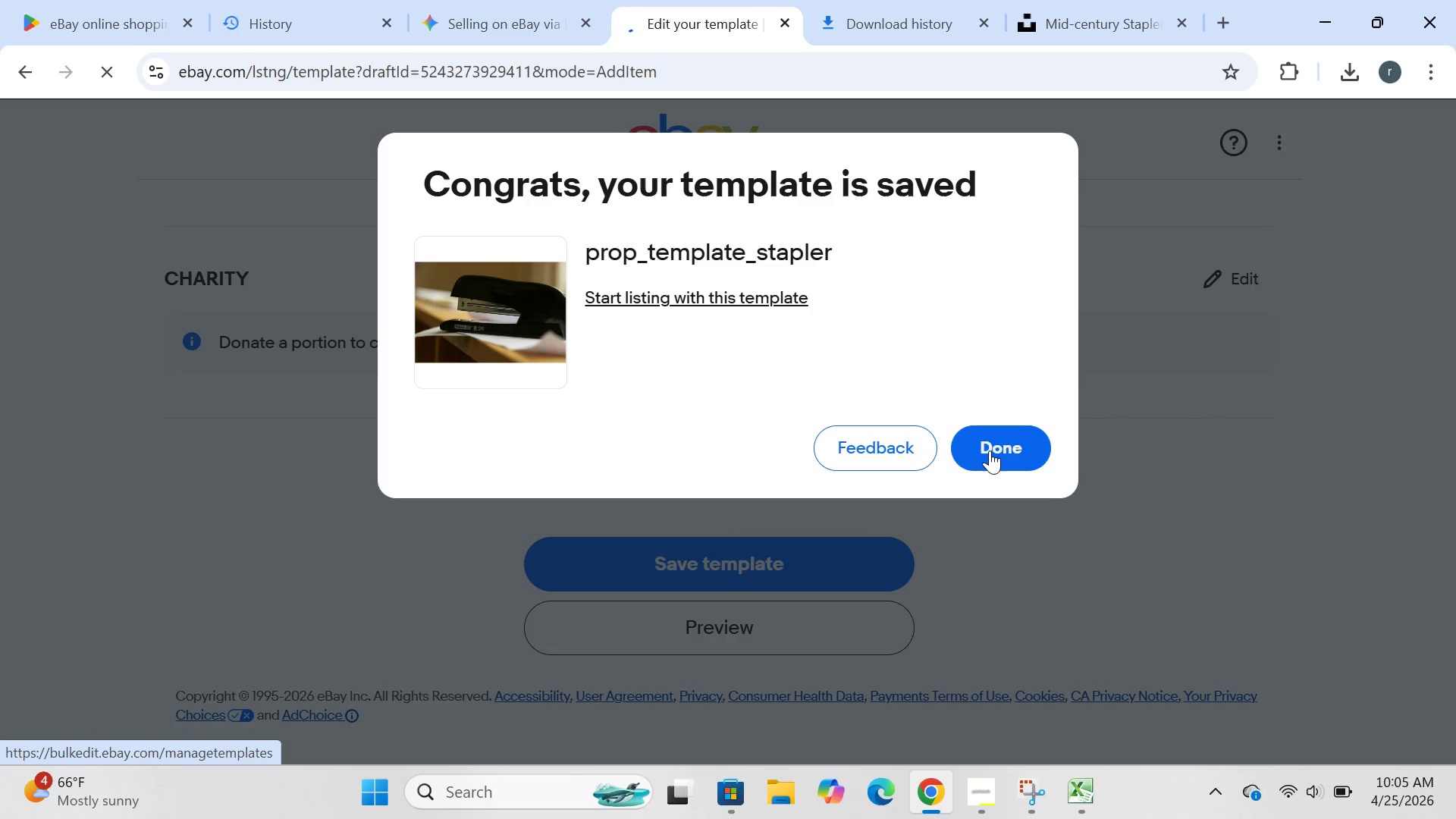 
left_click([1187, 213])
 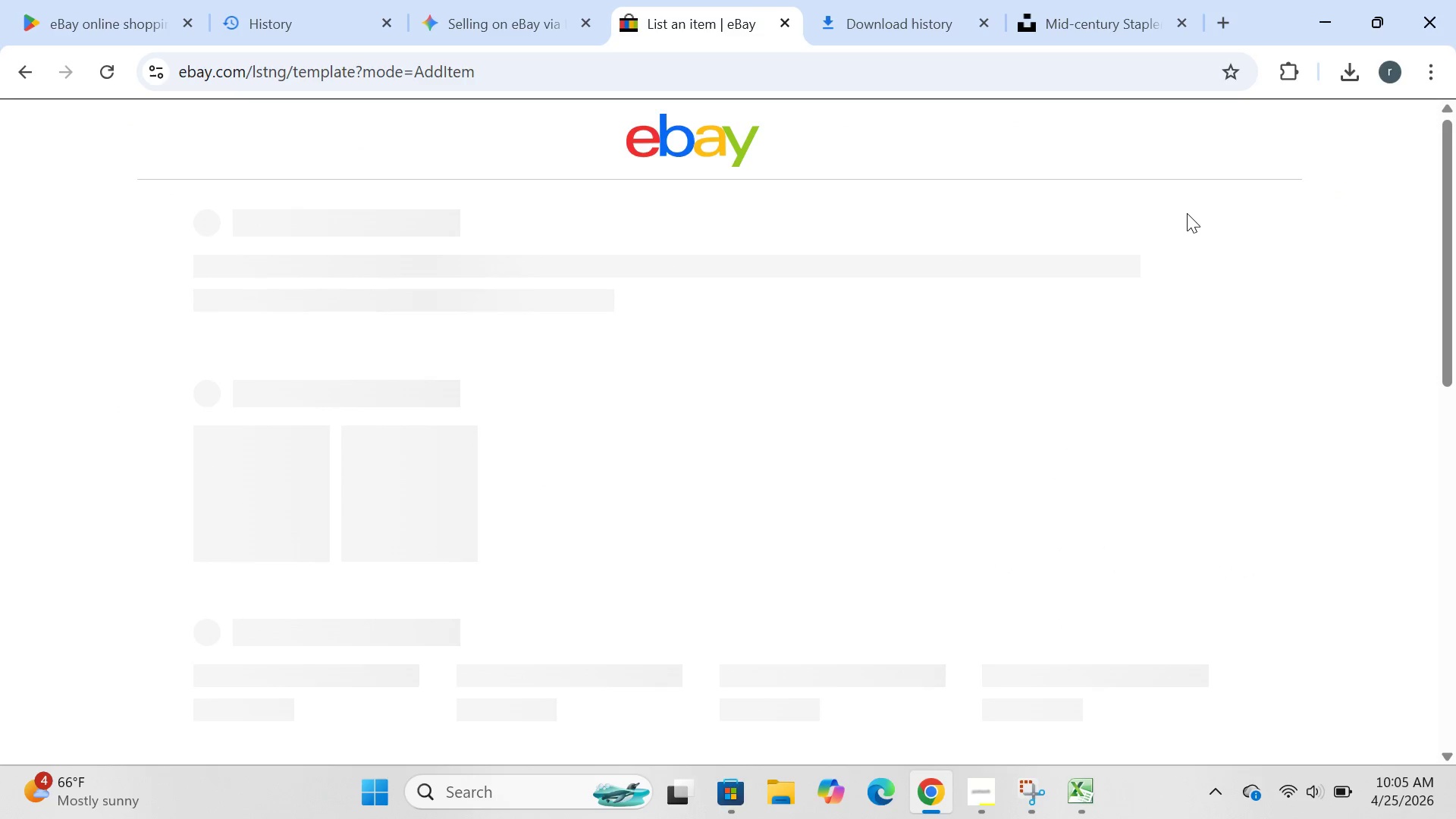 
wait(14.44)
 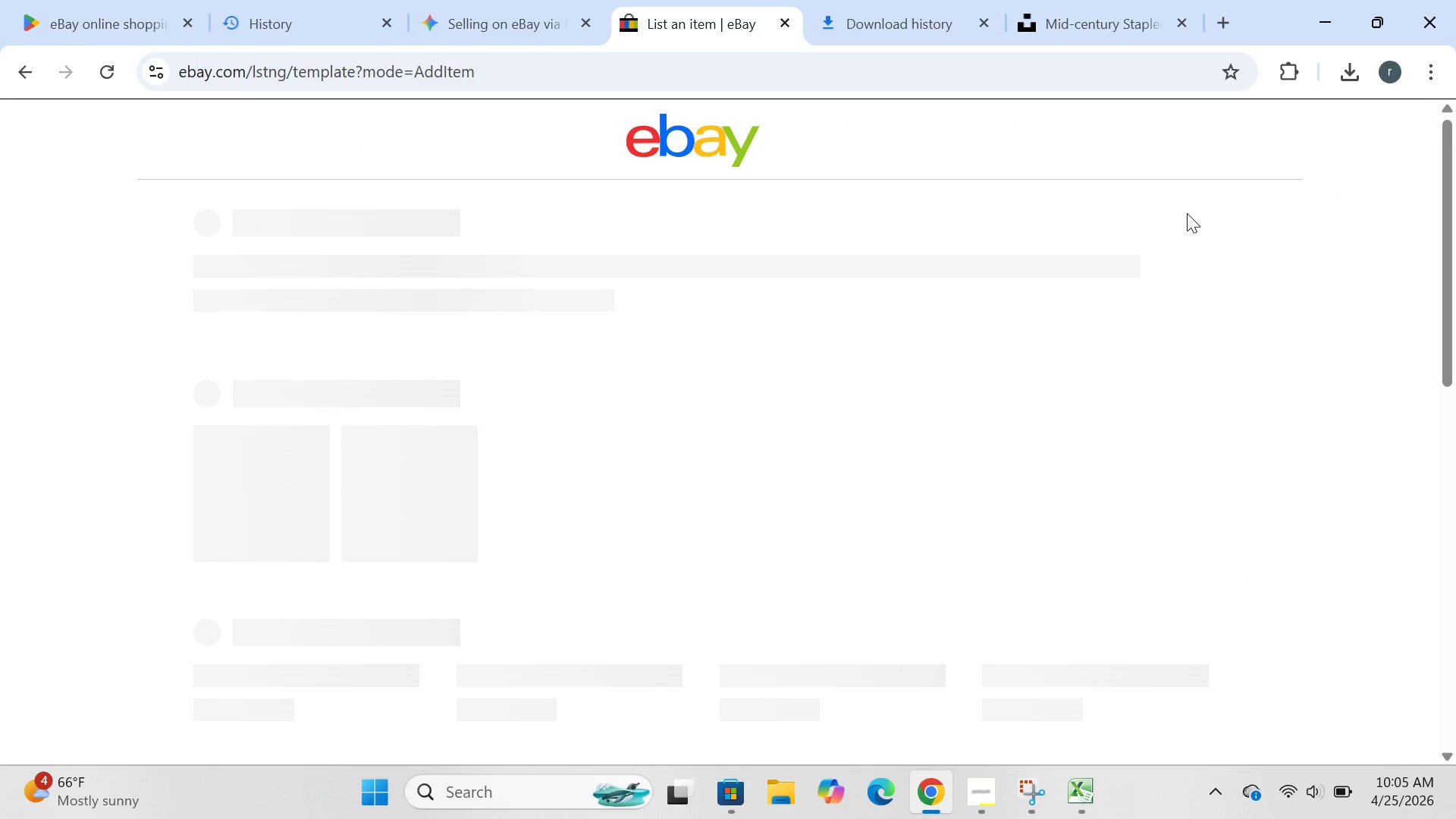 
left_click([403, 577])
 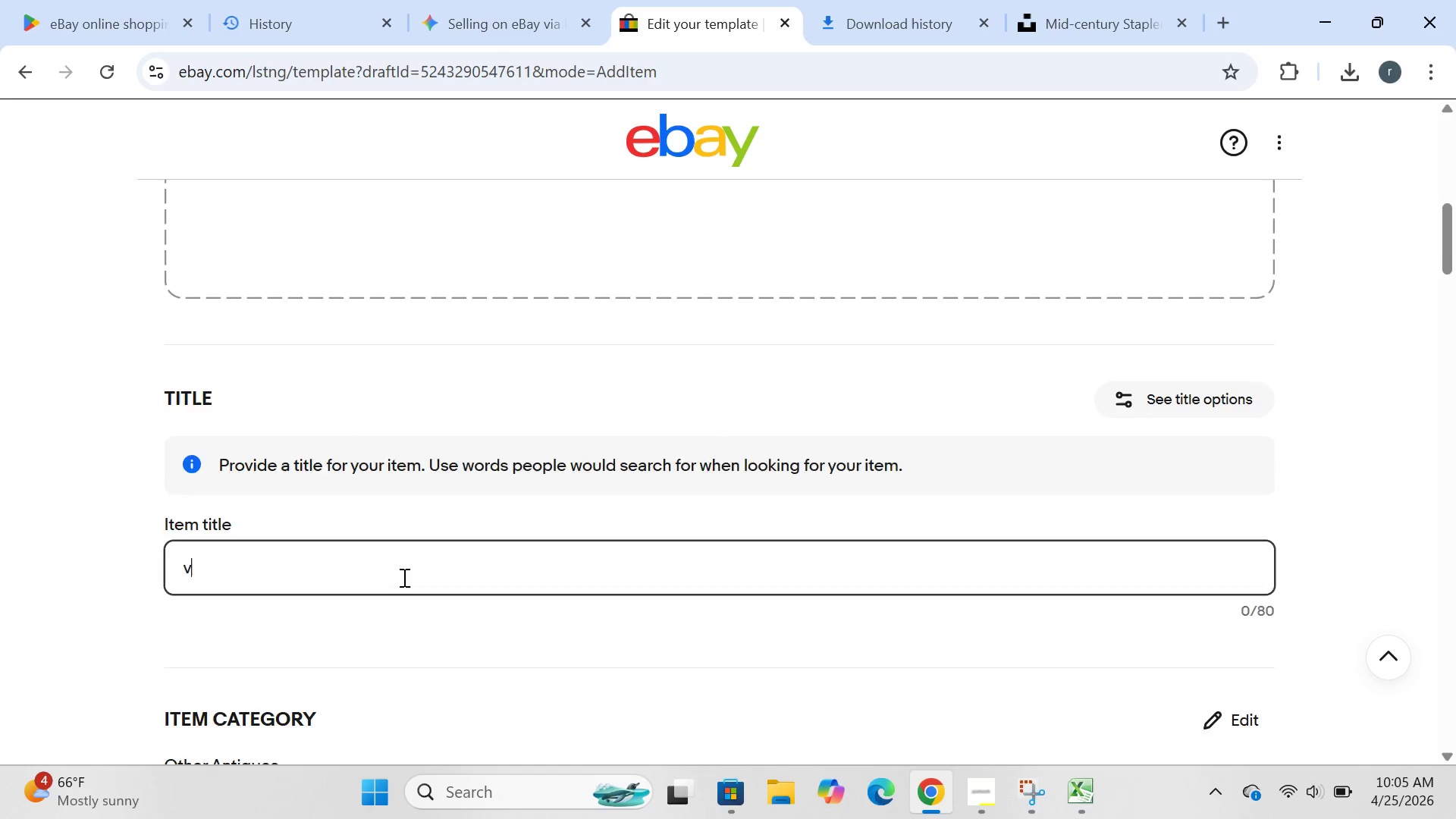 
type(vintage wood=)
key(Backspace)
type(-grain desk organix=zer letter )
key(Backspace)
key(Backspace)
key(Backspace)
key(Backspace)
key(Backspace)
key(Backspace)
key(Backspace)
key(Backspace)
key(Backspace)
key(Backspace)
key(Backspace)
key(Backspace)
key(Backspace)
type(zer lettr tay pen holder )
 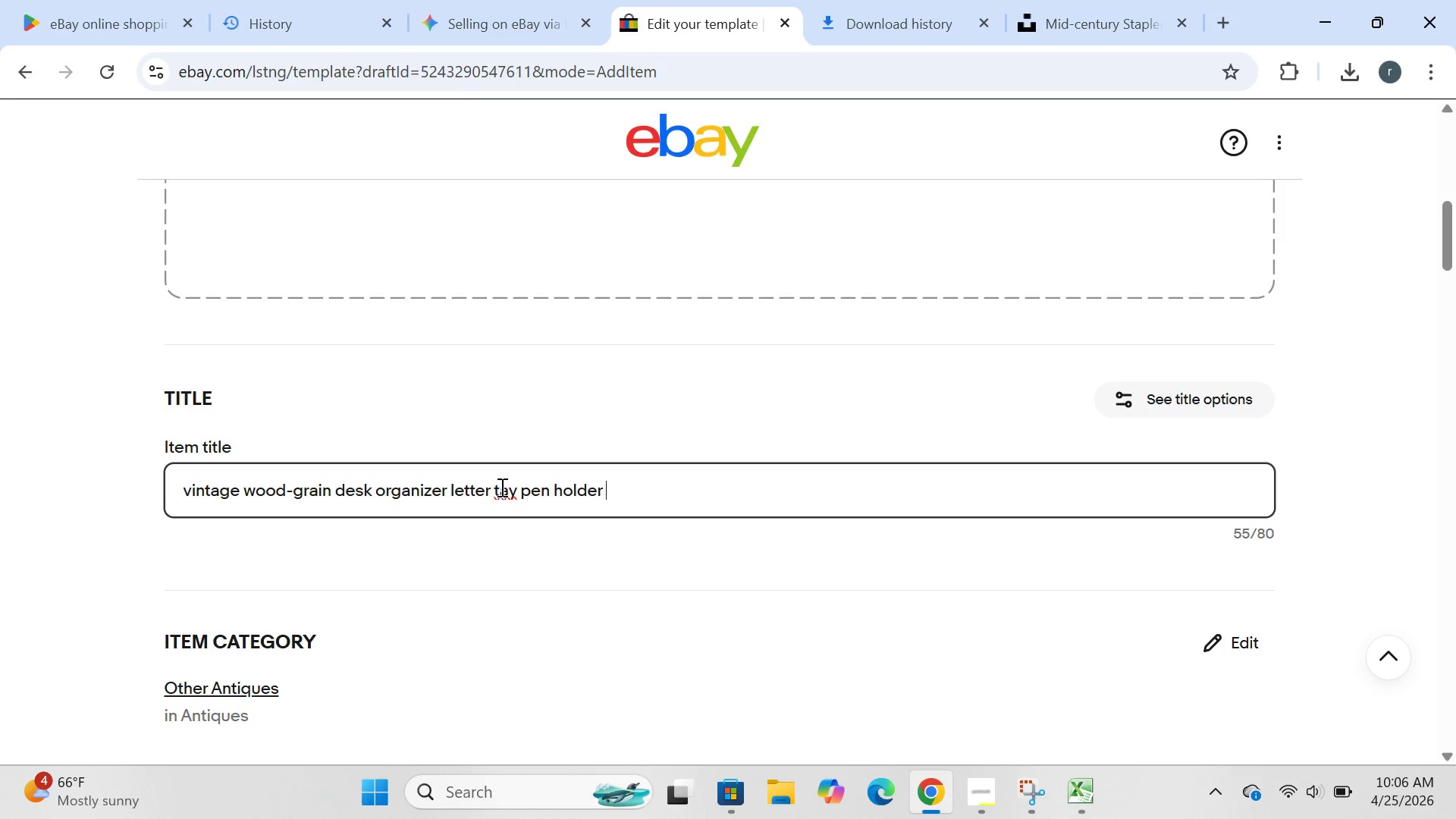 
left_click([500, 487])
 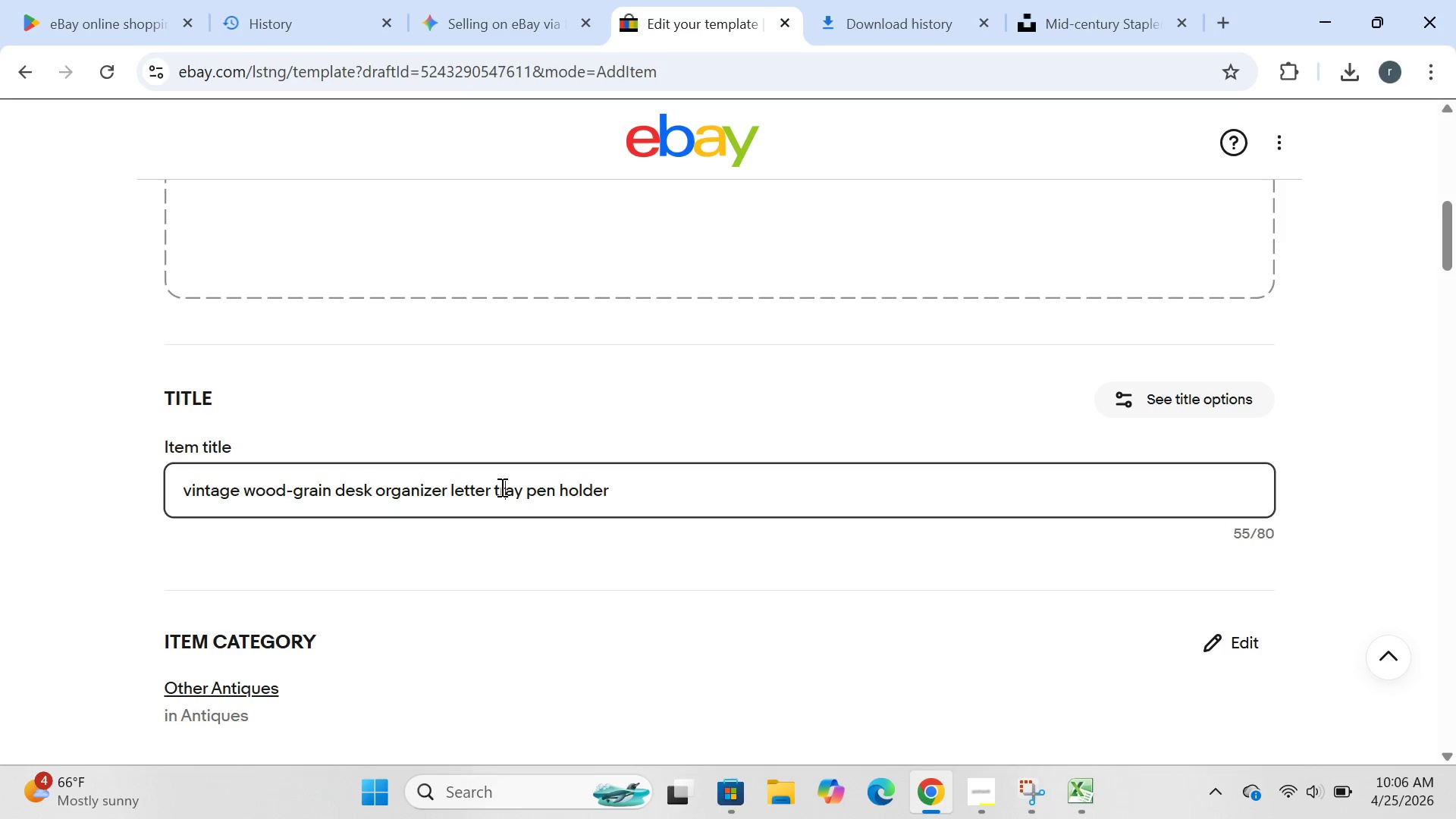 
key(R)
 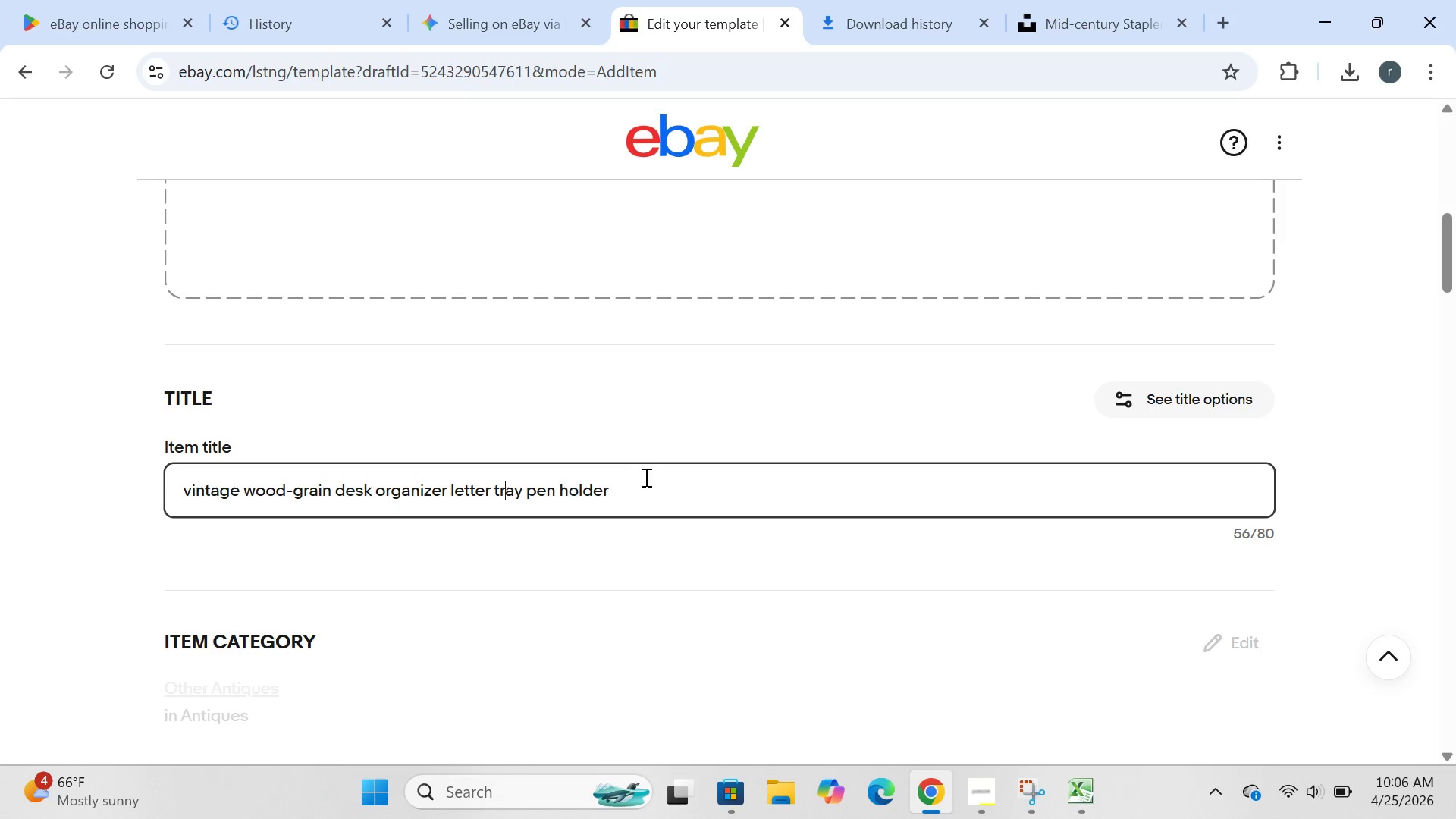 
left_click([649, 477])
 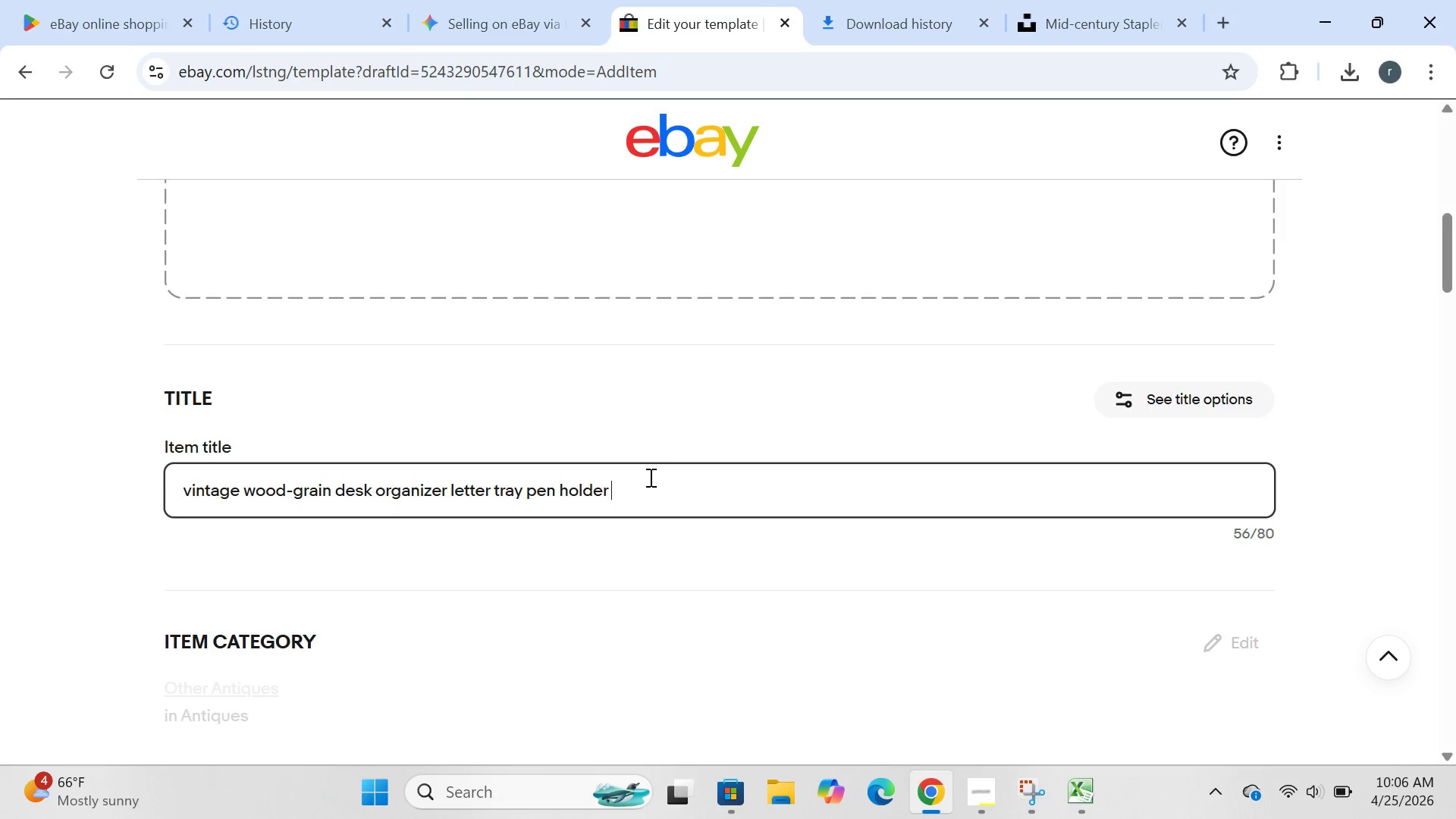 
type( php)
key(Backspace)
type(otography prop)
 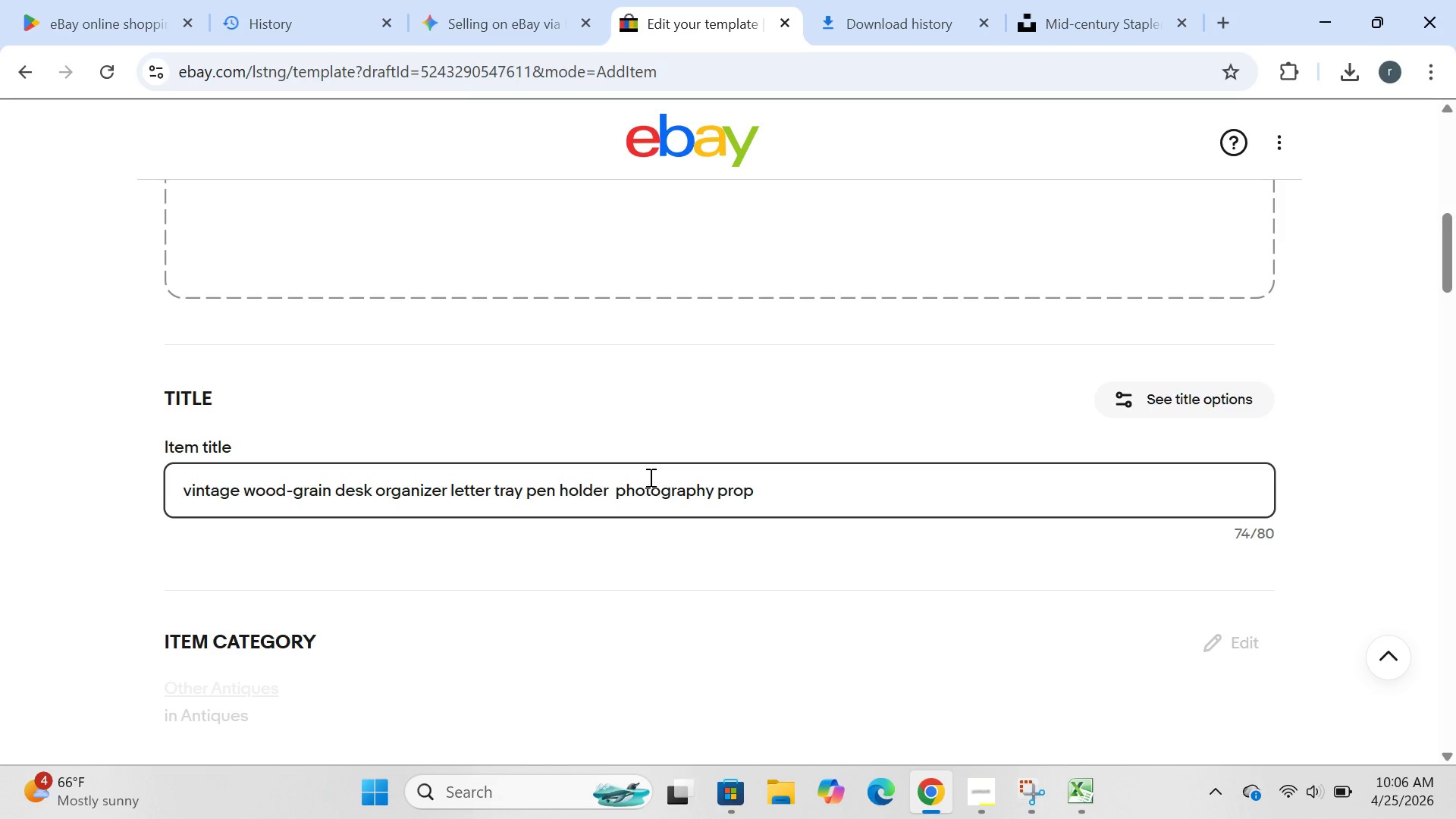 
key(Control+A)
 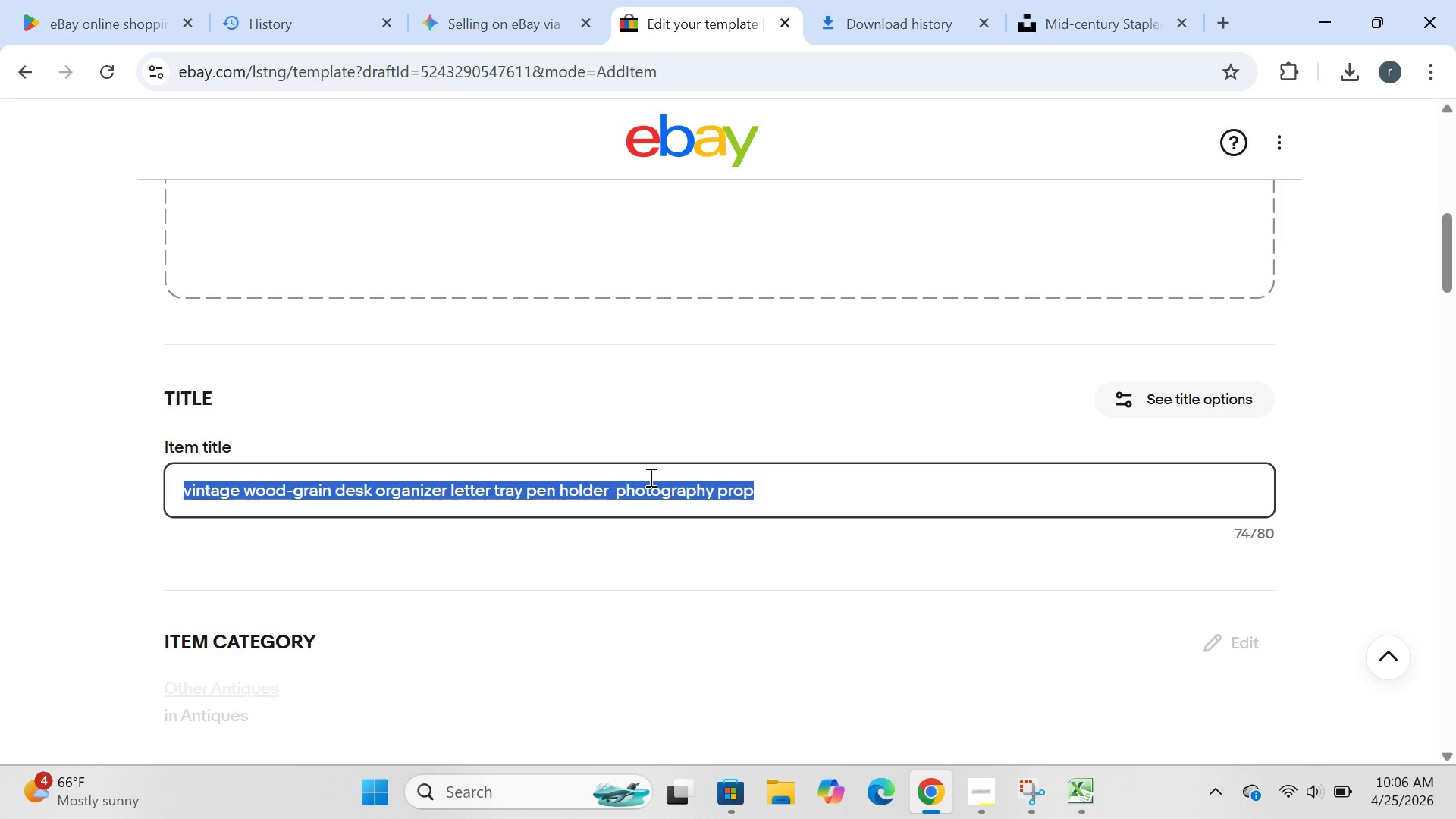 
key(Control+ControlLeft)
 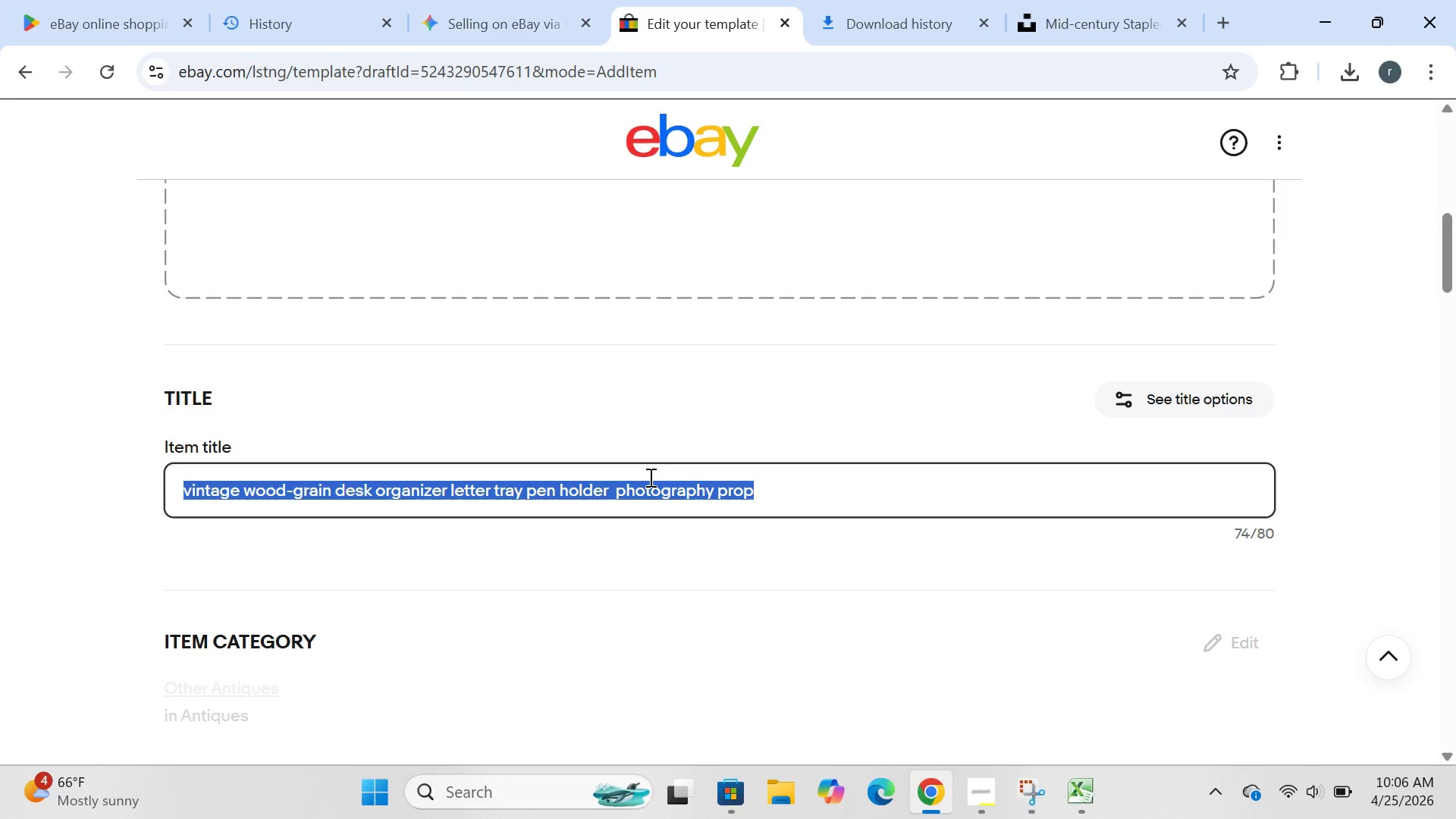 
key(Control+C)
 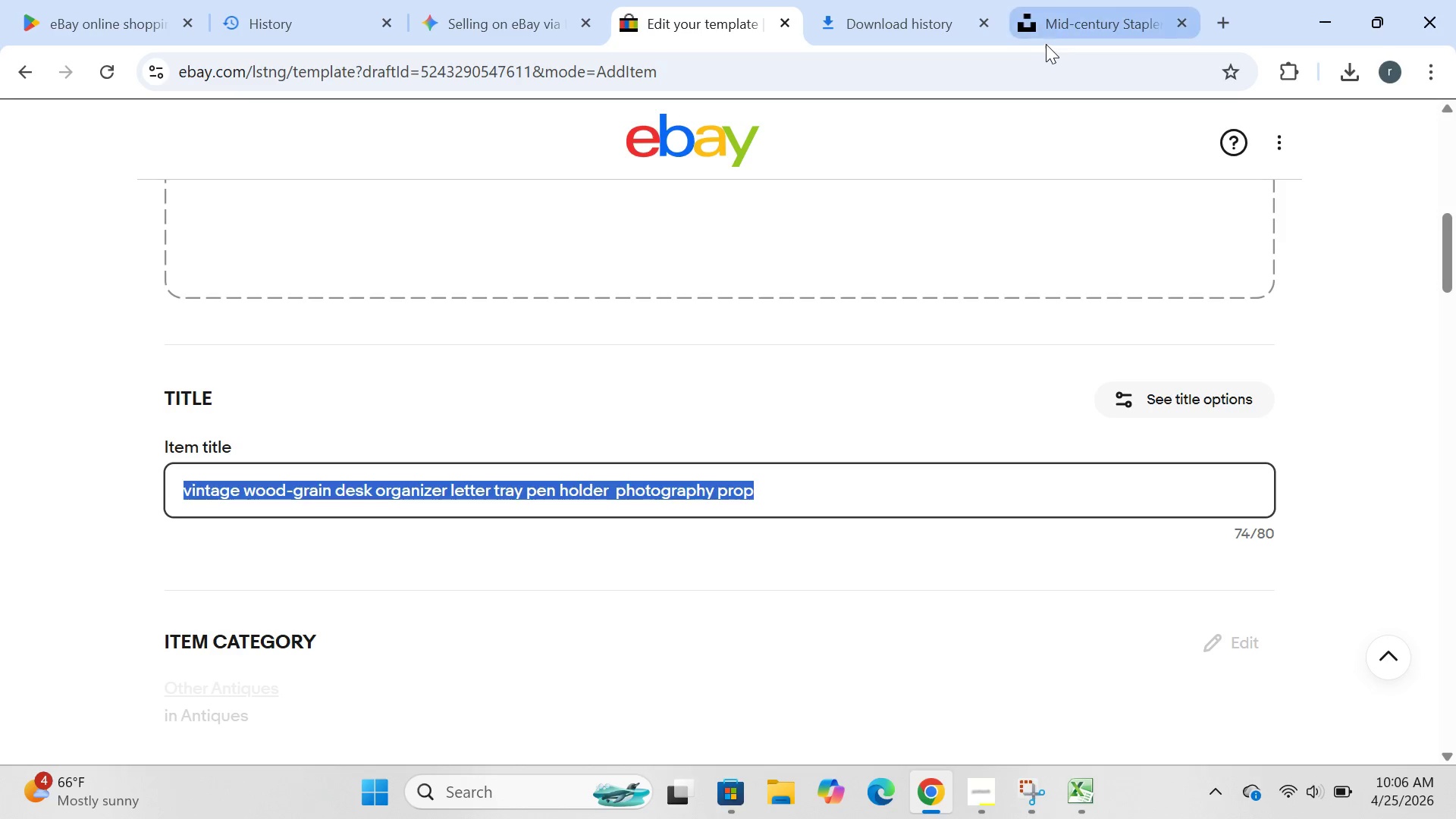 
left_click([1056, 30])
 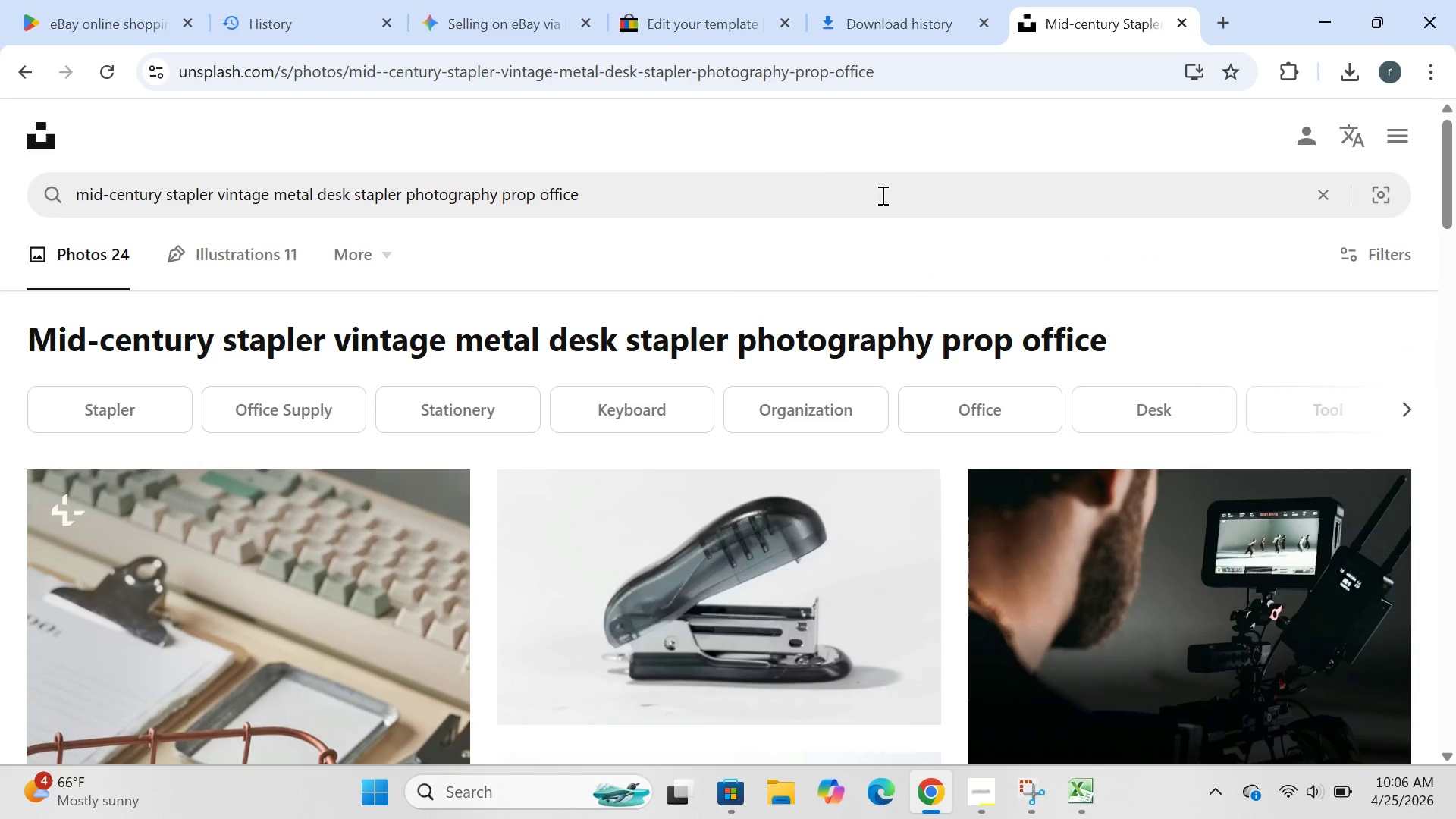 
left_click([748, 204])
 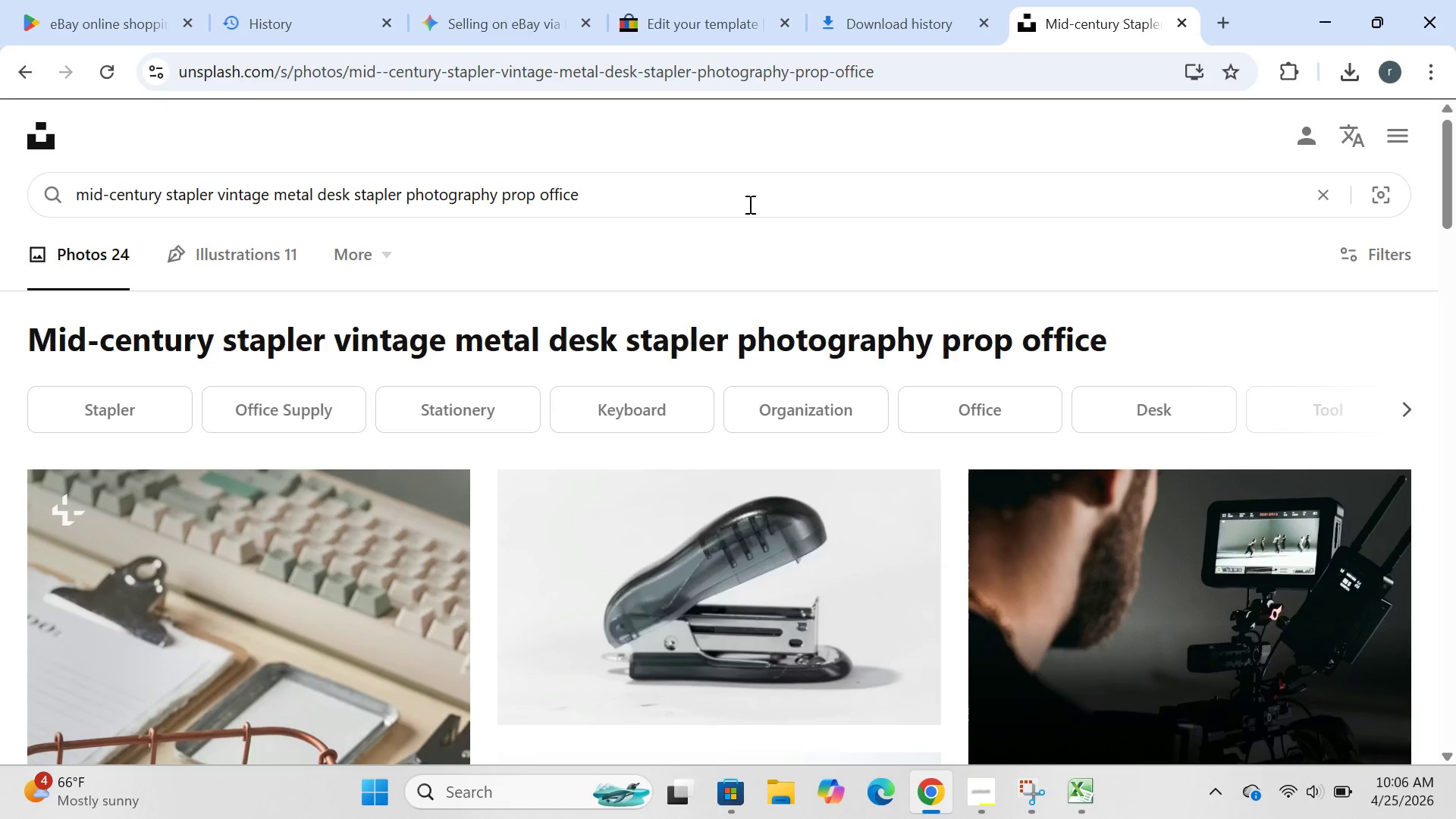 
key(Control+A)
 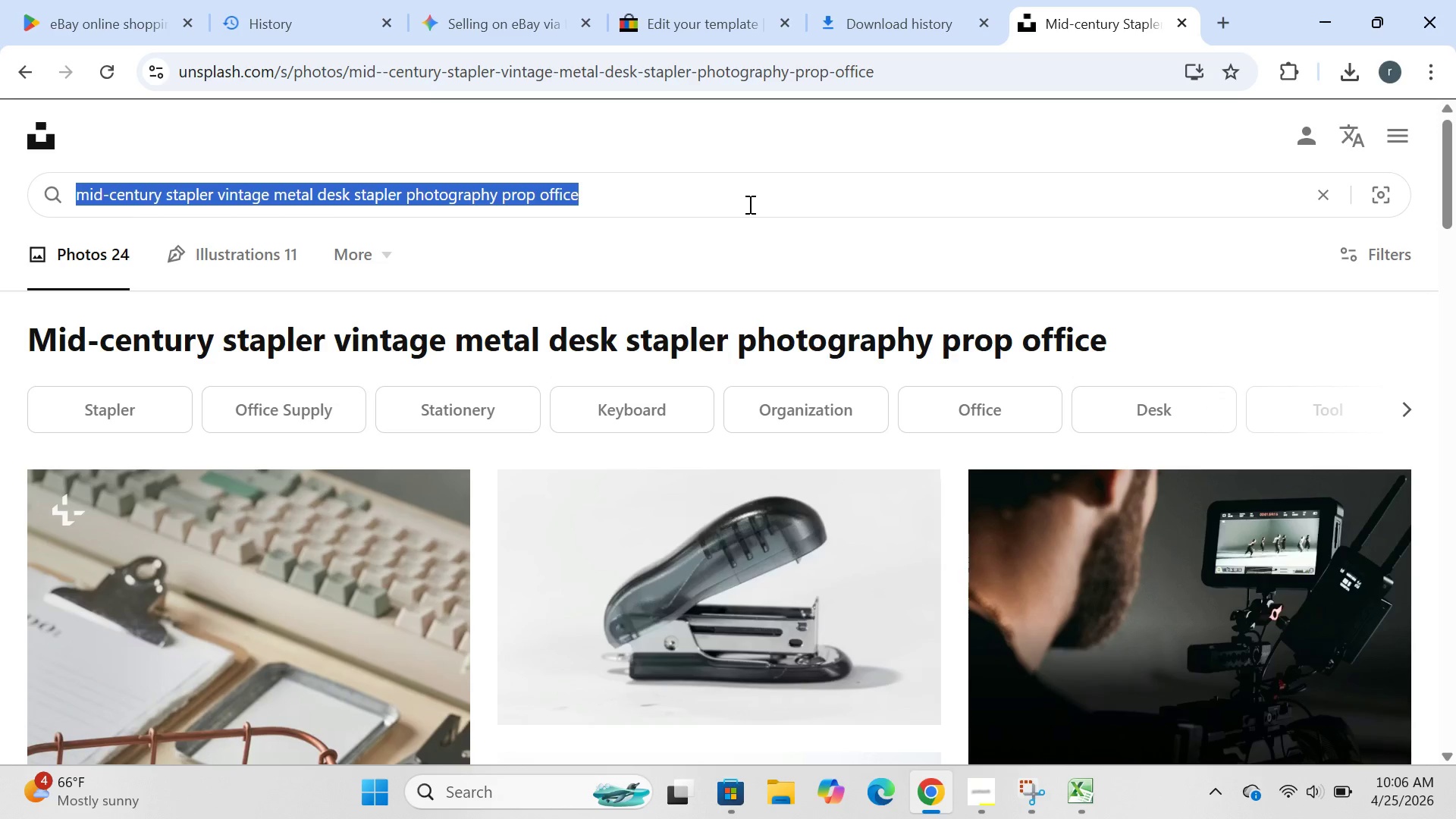 
key(Control+ControlLeft)
 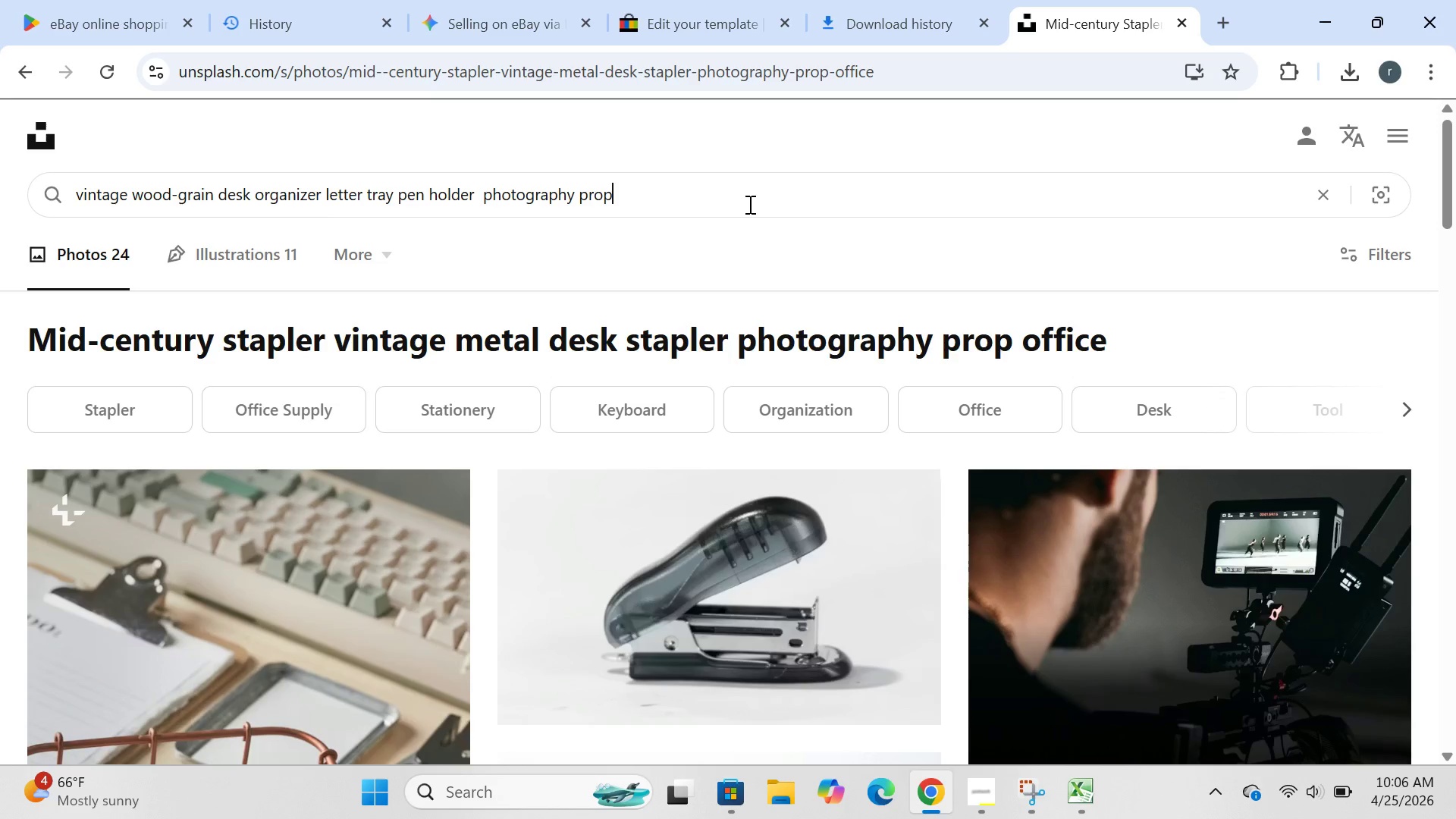 
key(Control+V)
 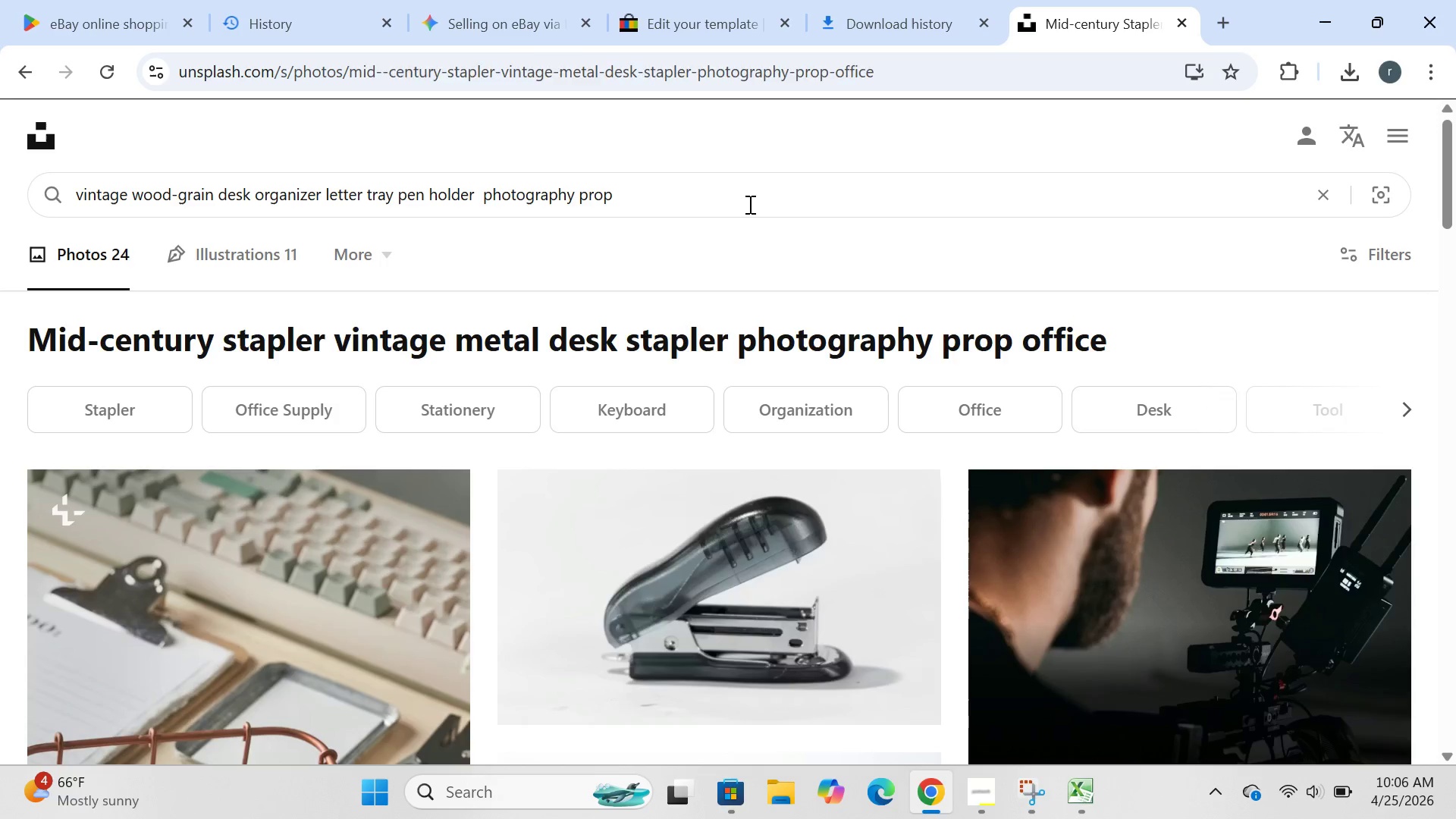 
key(Enter)
 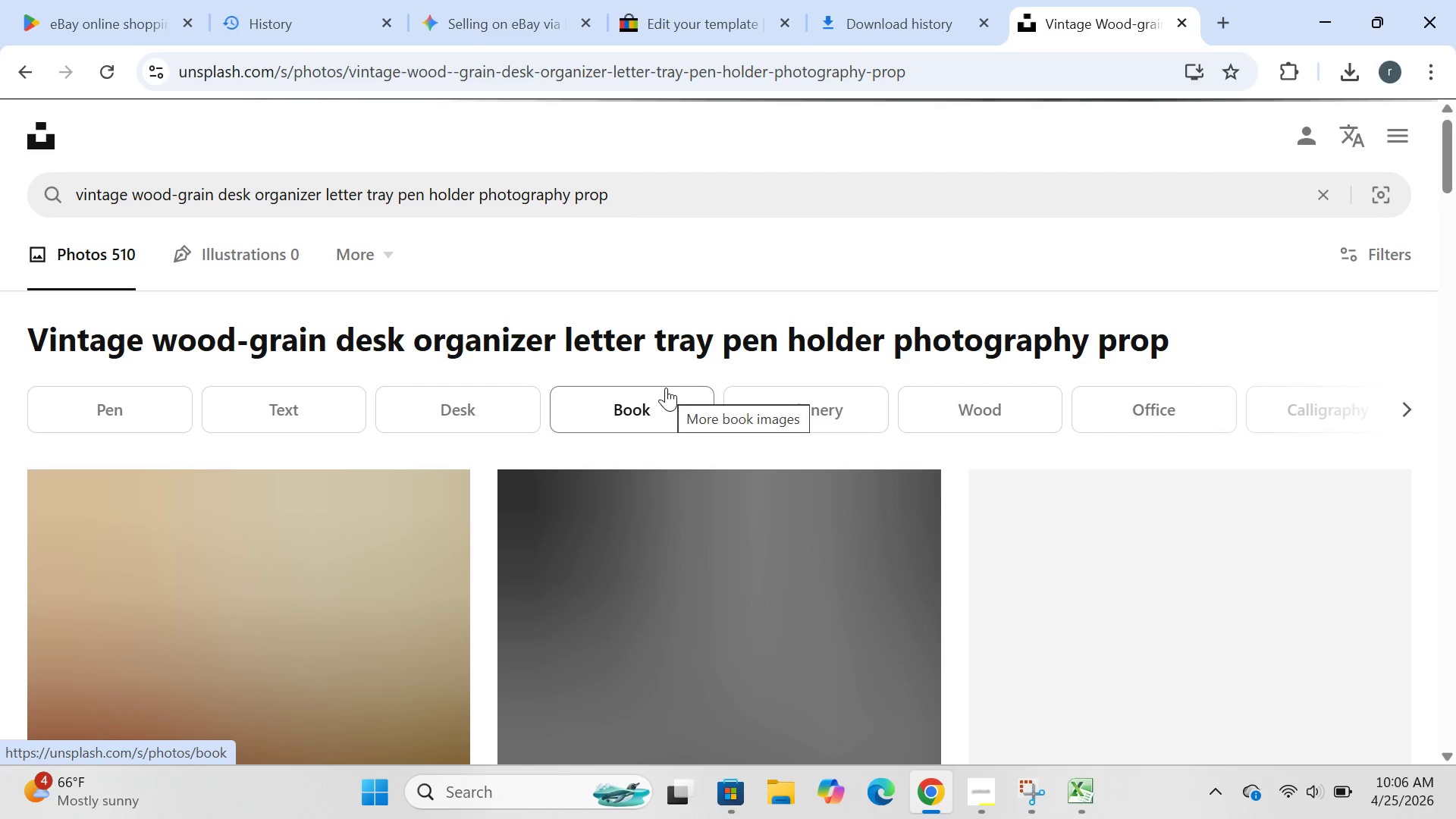 
wait(13.28)
 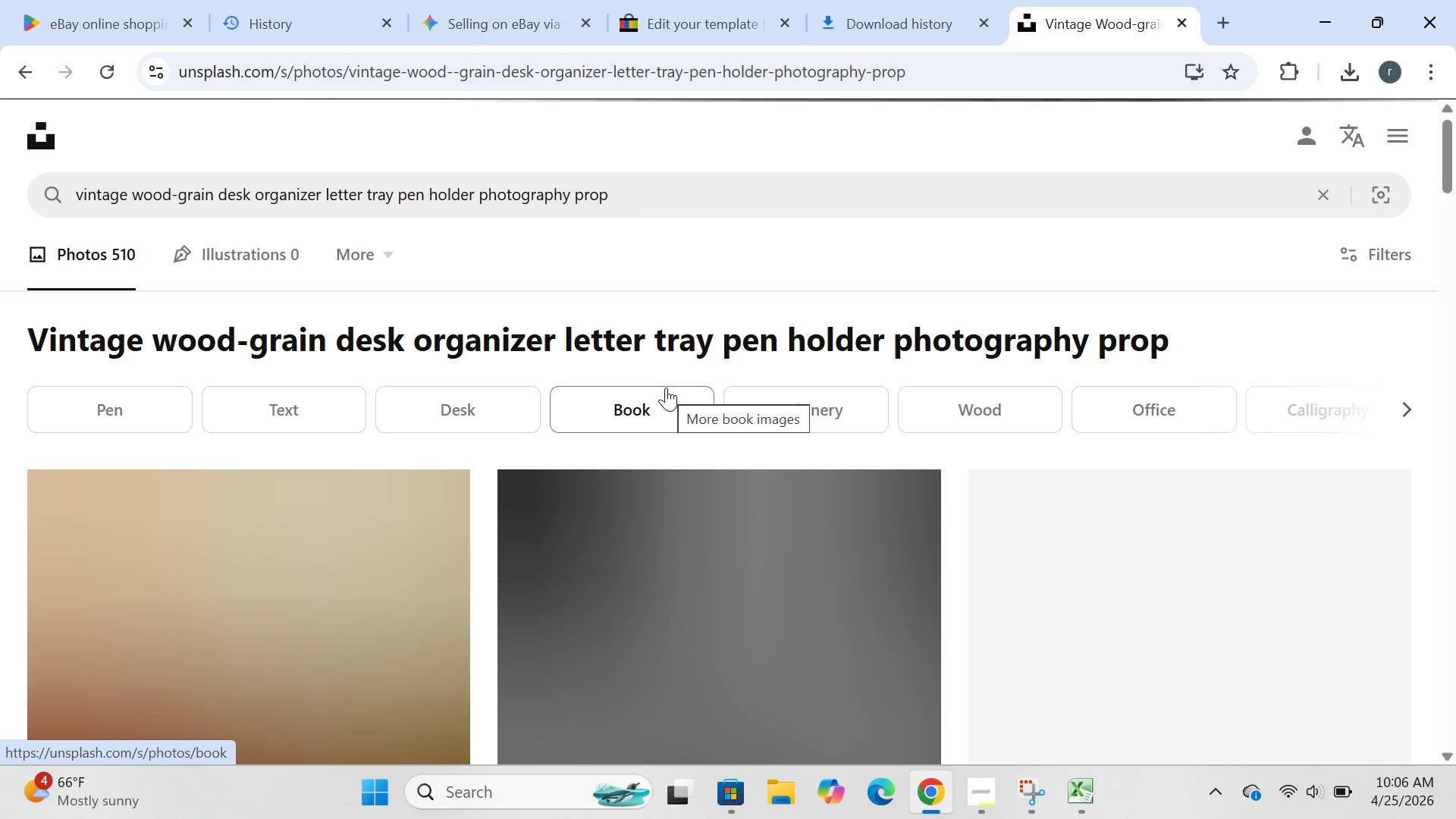 
left_click([896, 513])
 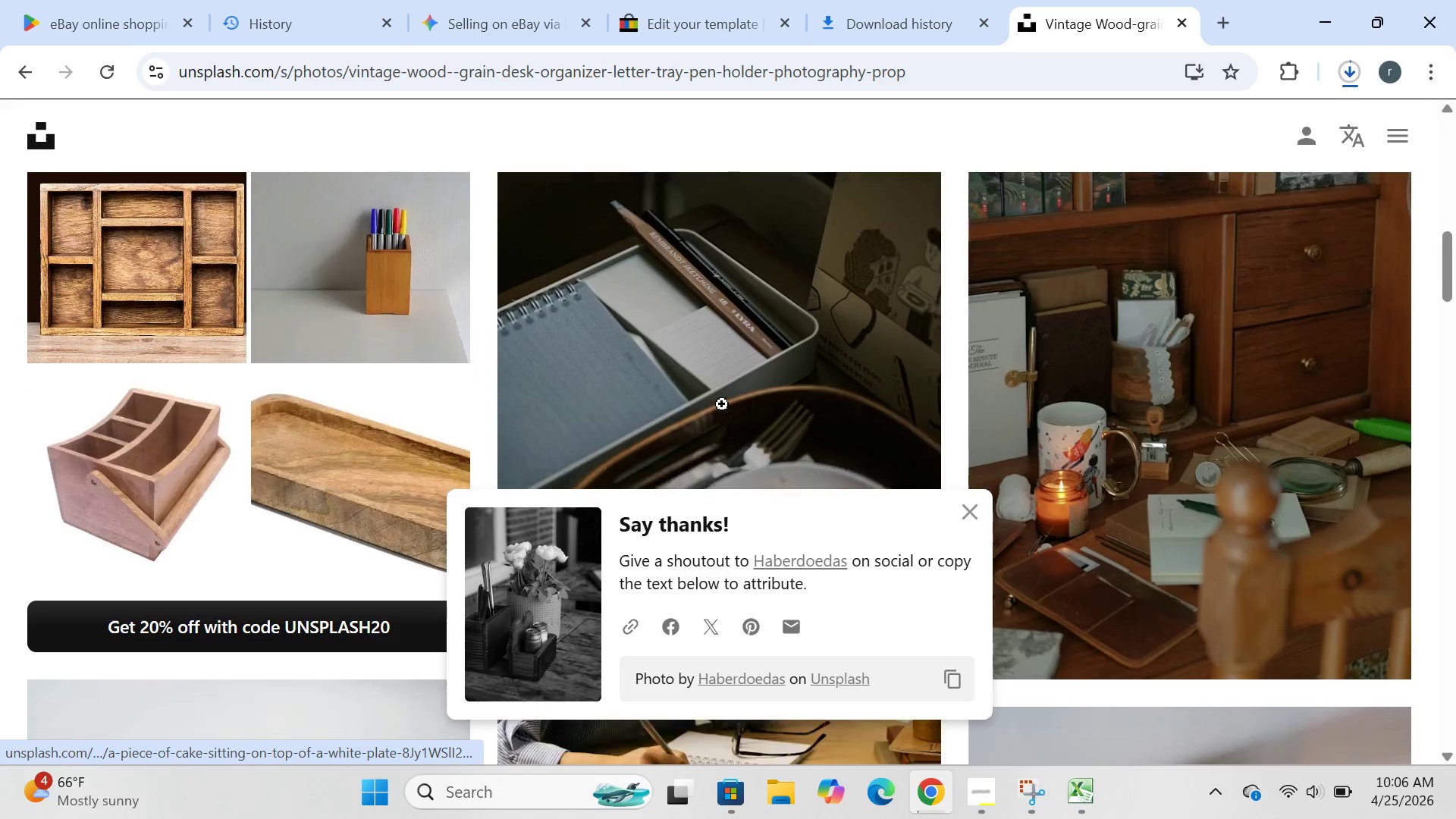 
wait(7.08)
 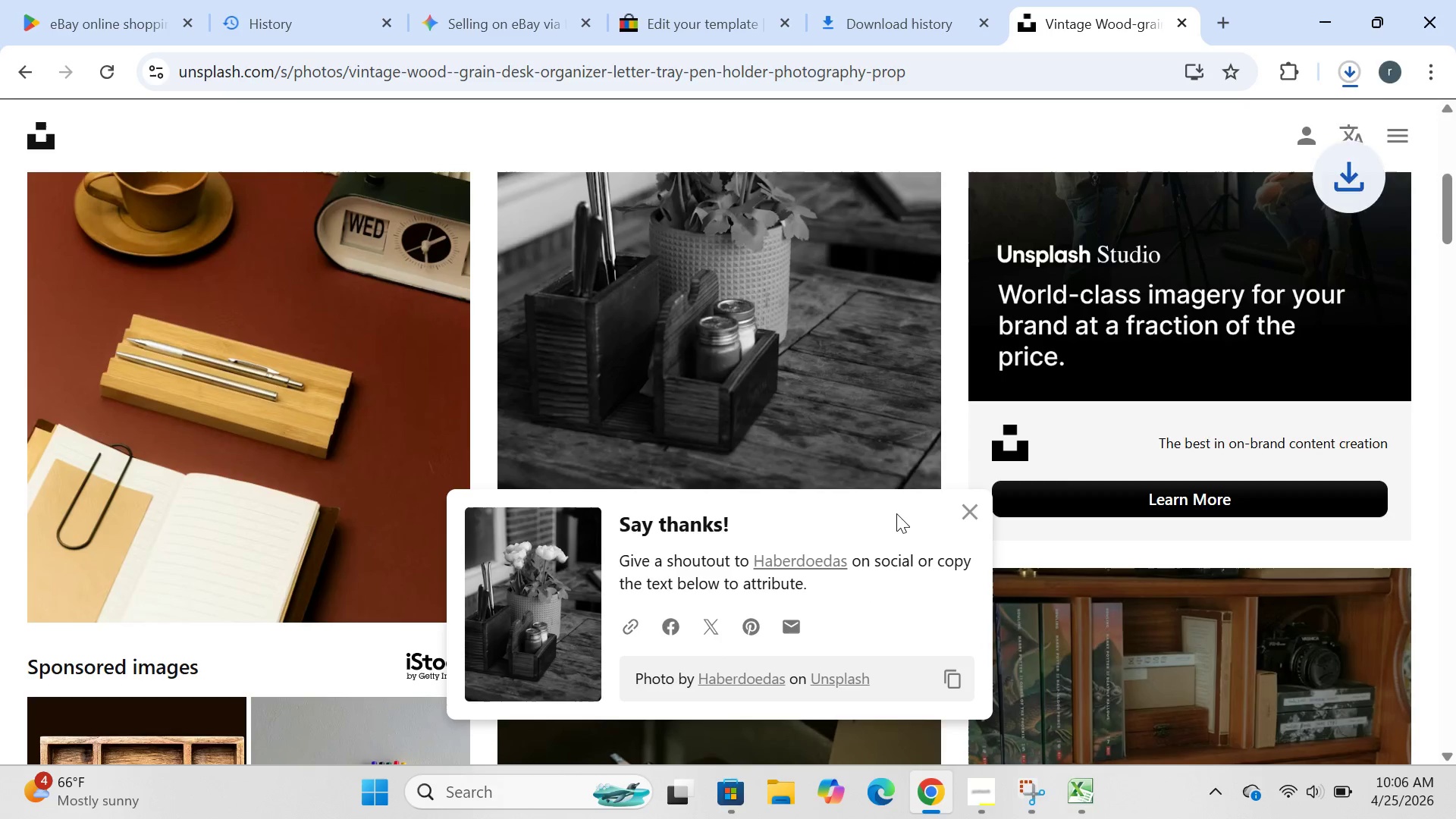 
left_click([896, 365])
 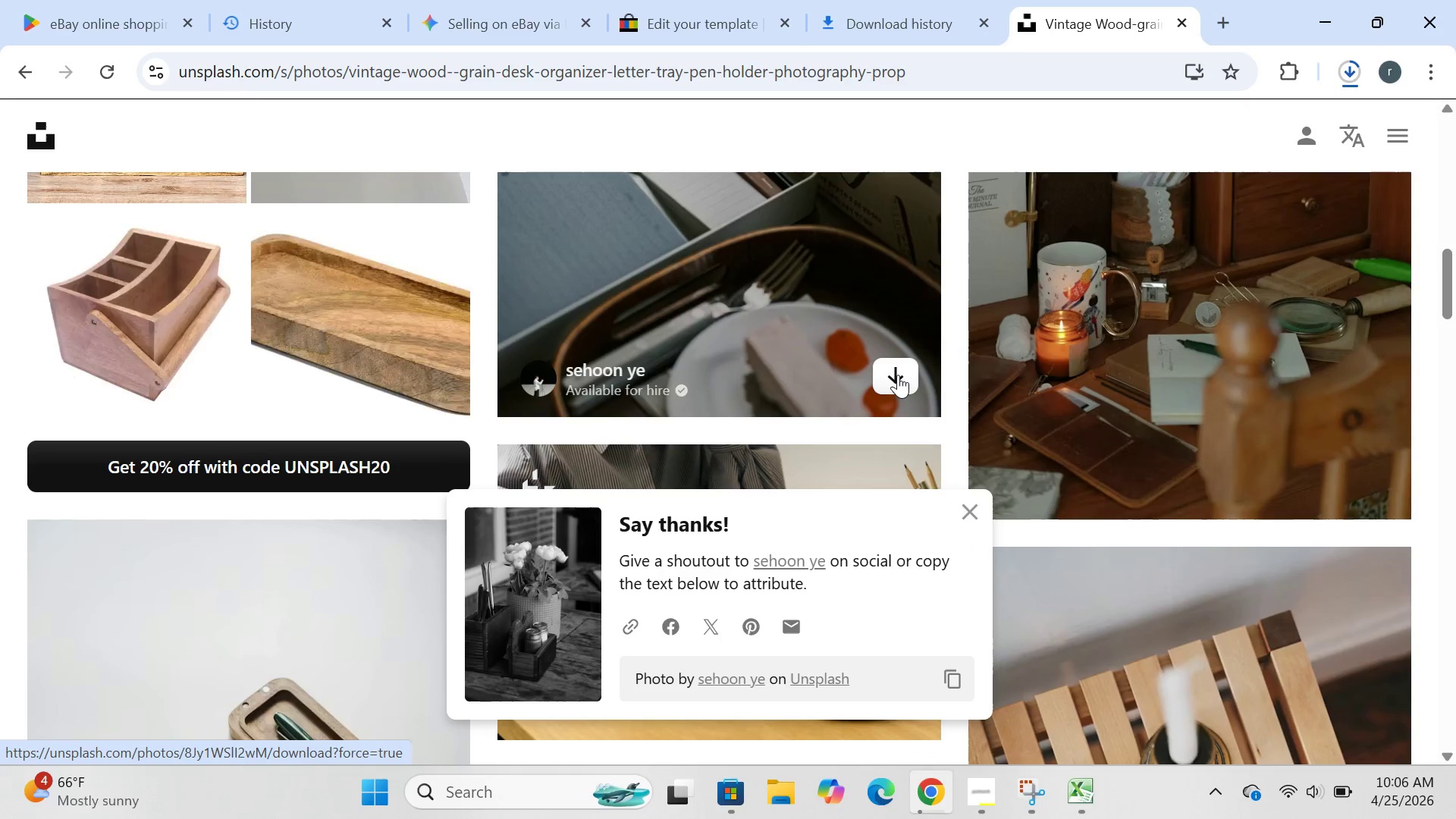 
left_click([898, 375])
 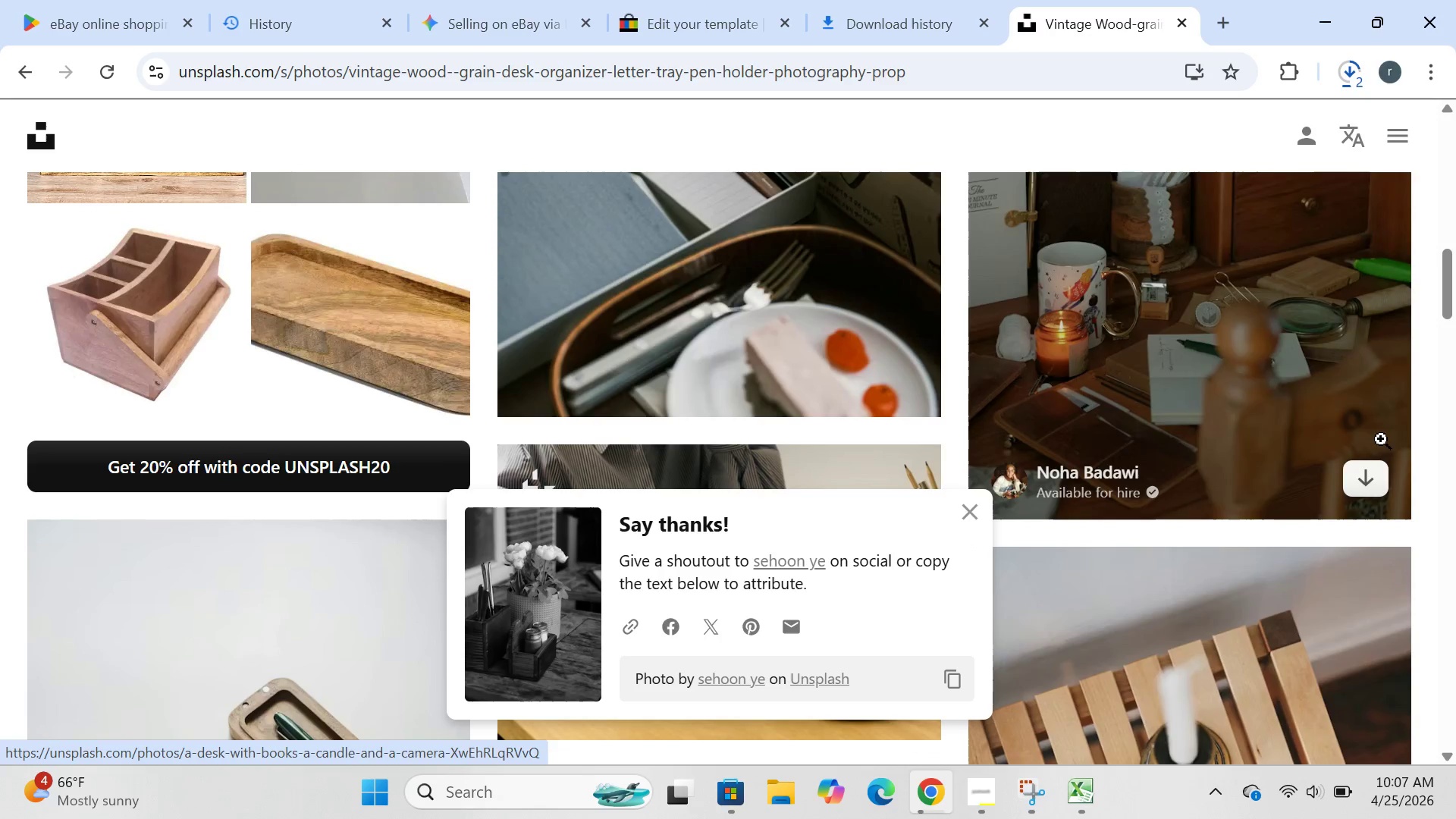 
left_click([1355, 475])
 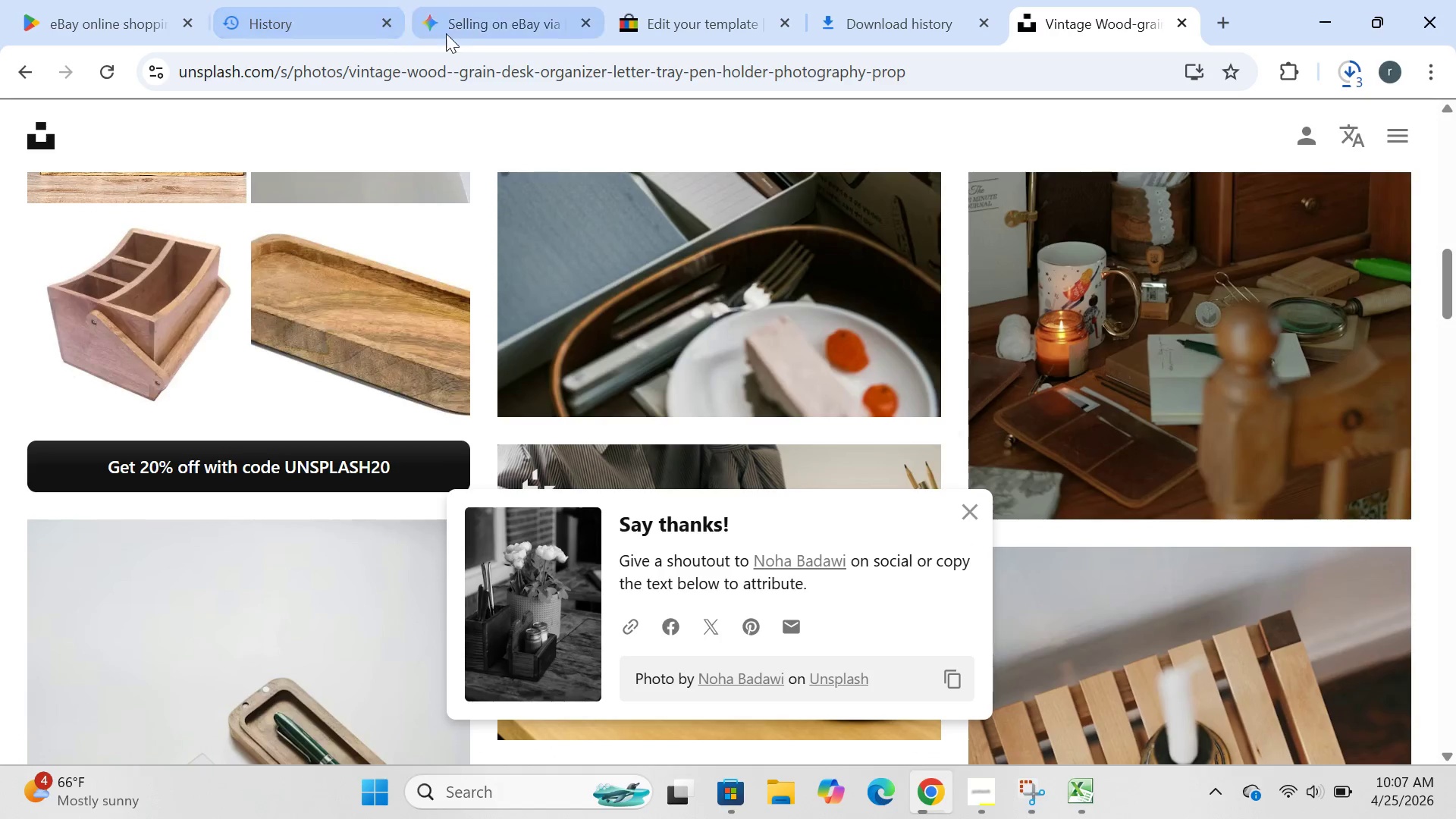 
left_click([650, 28])
 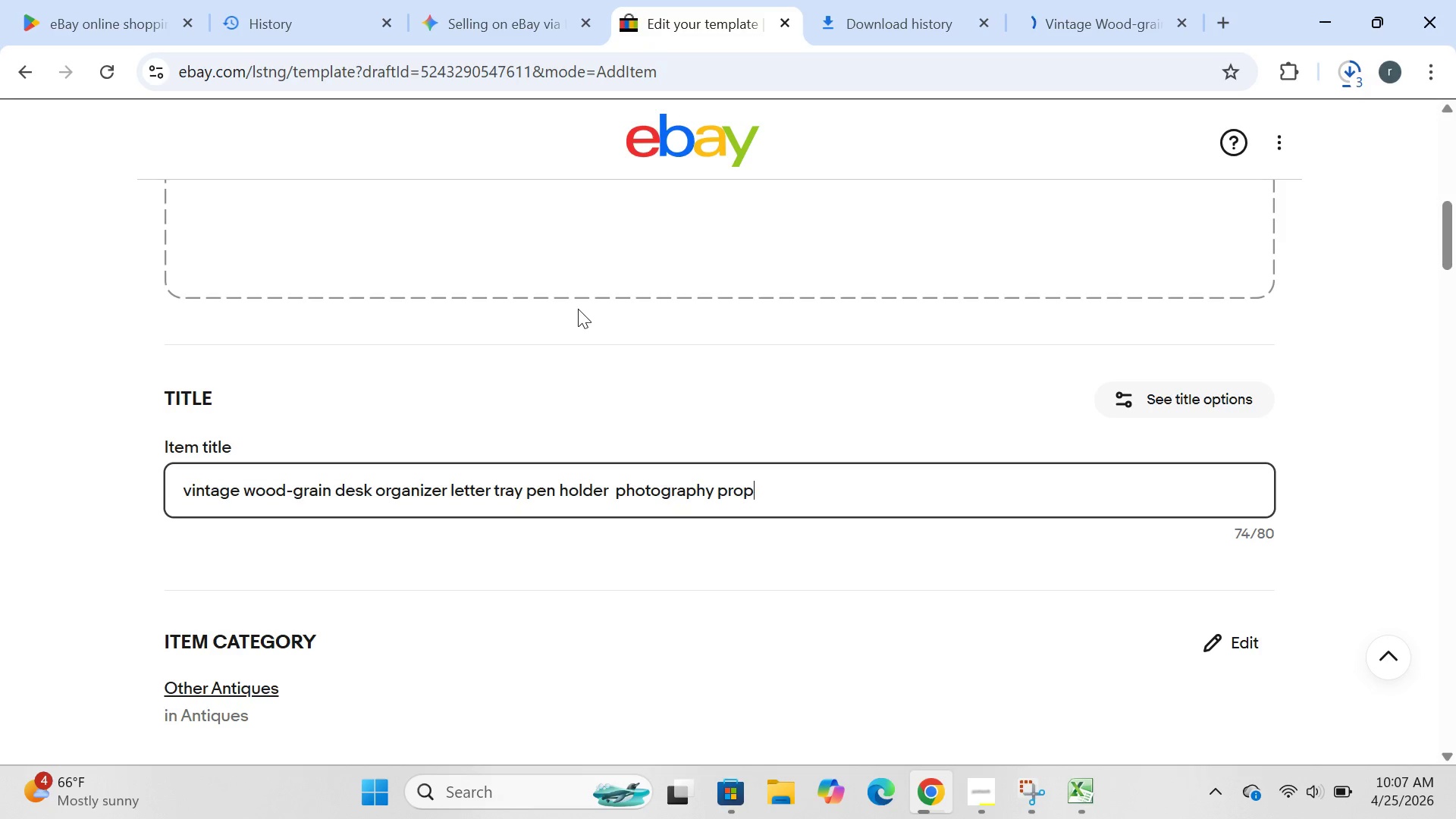 
left_click([578, 309])
 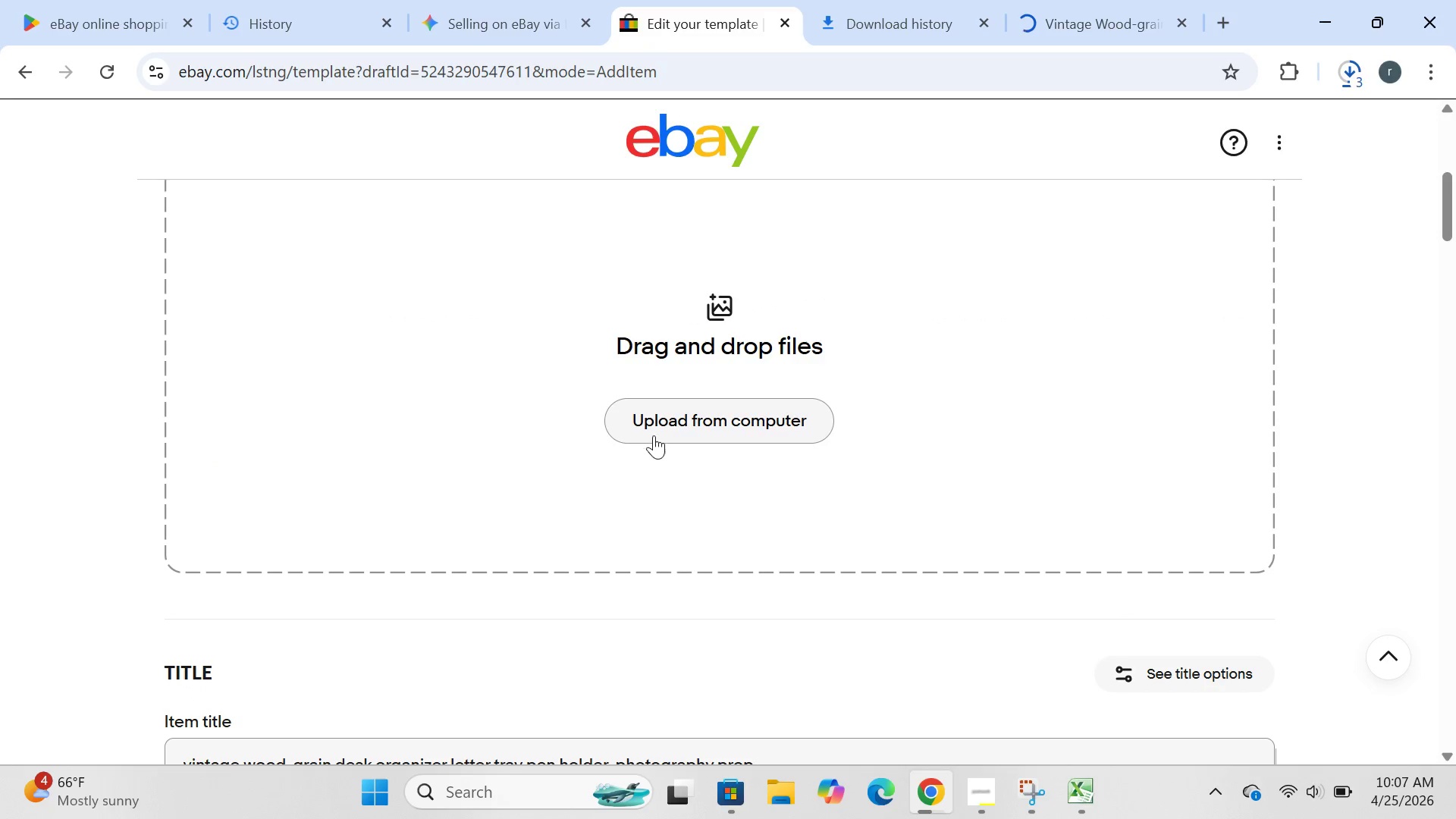 
left_click([655, 431])
 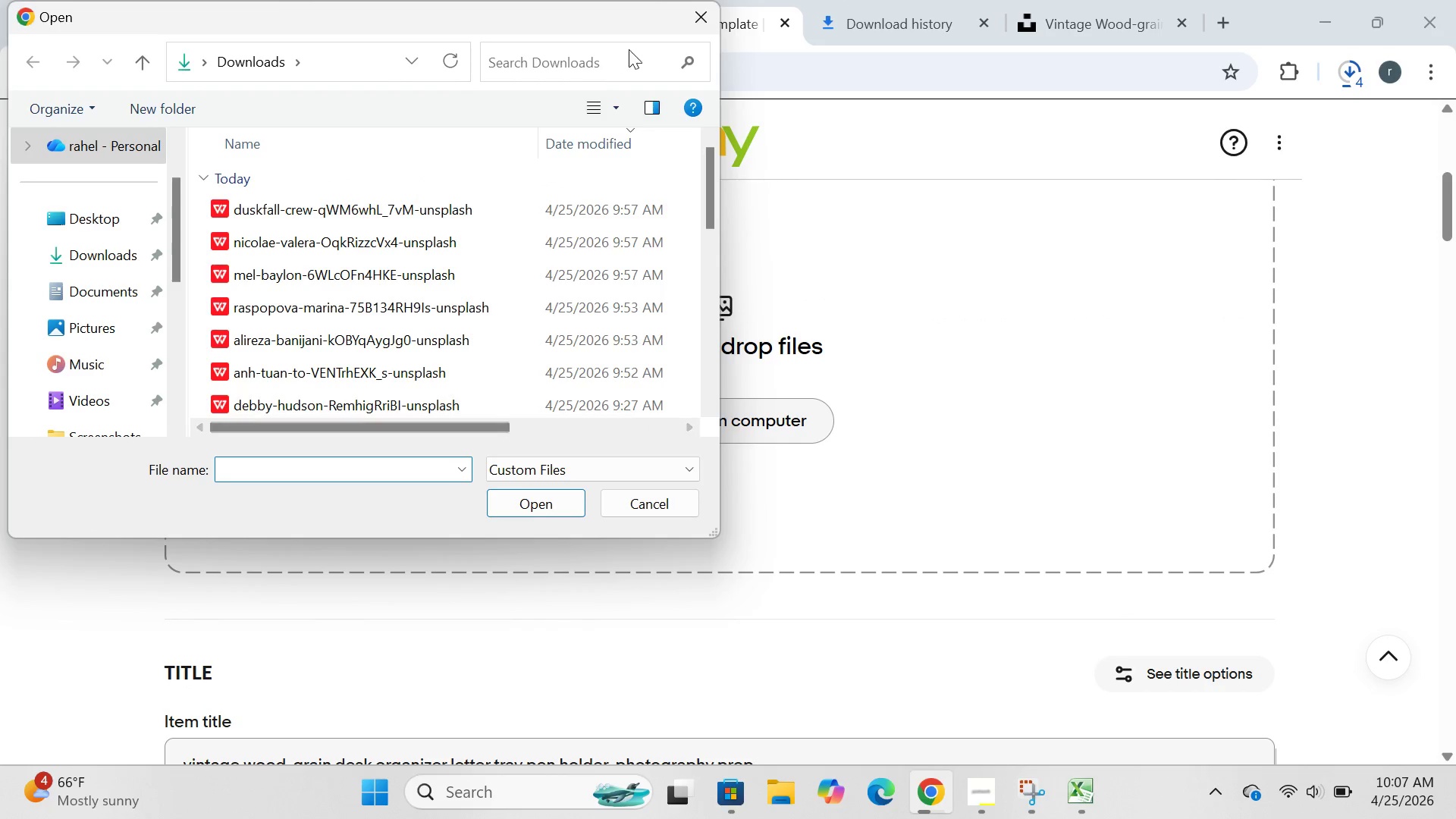 
left_click([709, 12])
 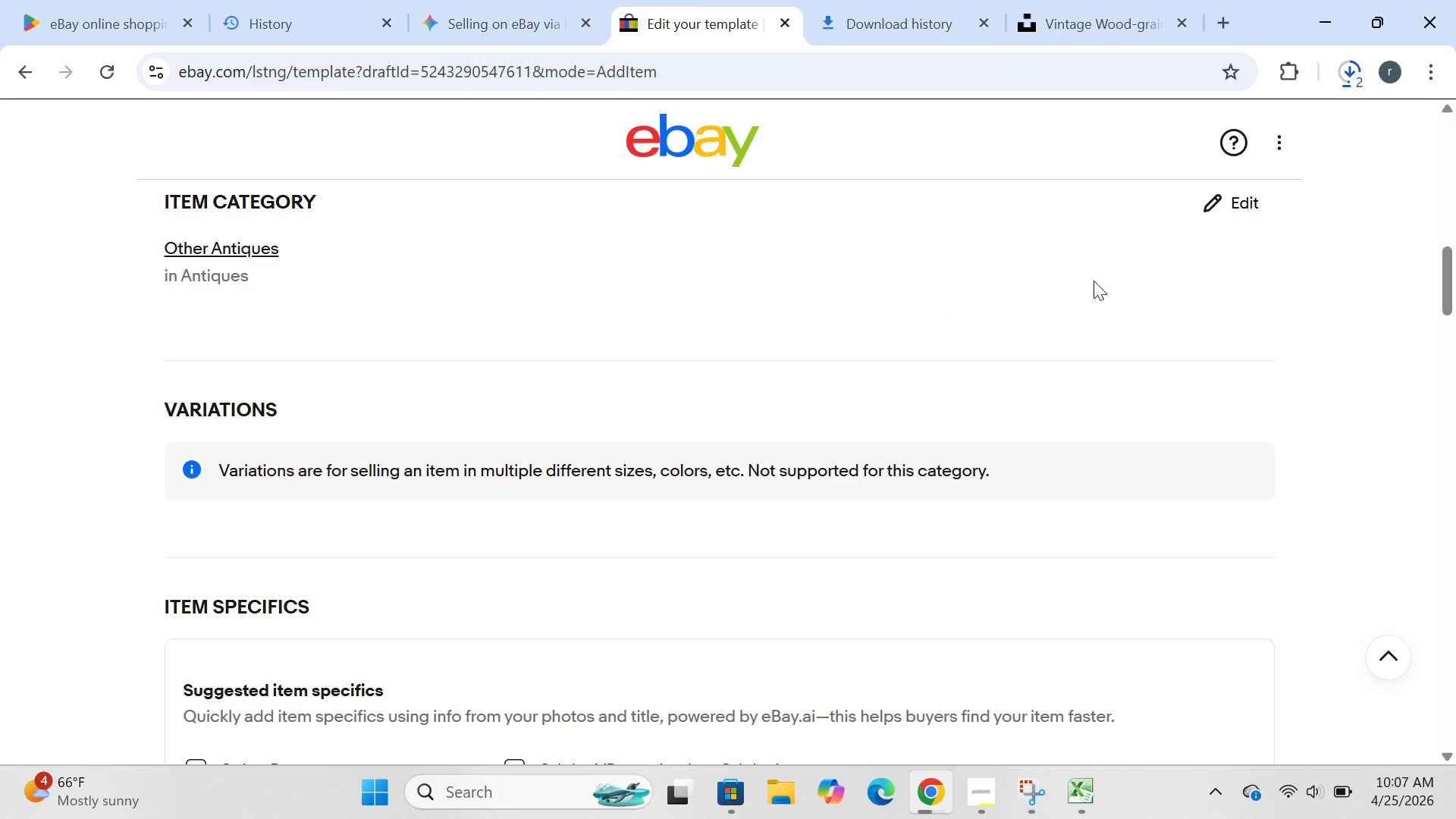 
left_click([1216, 212])
 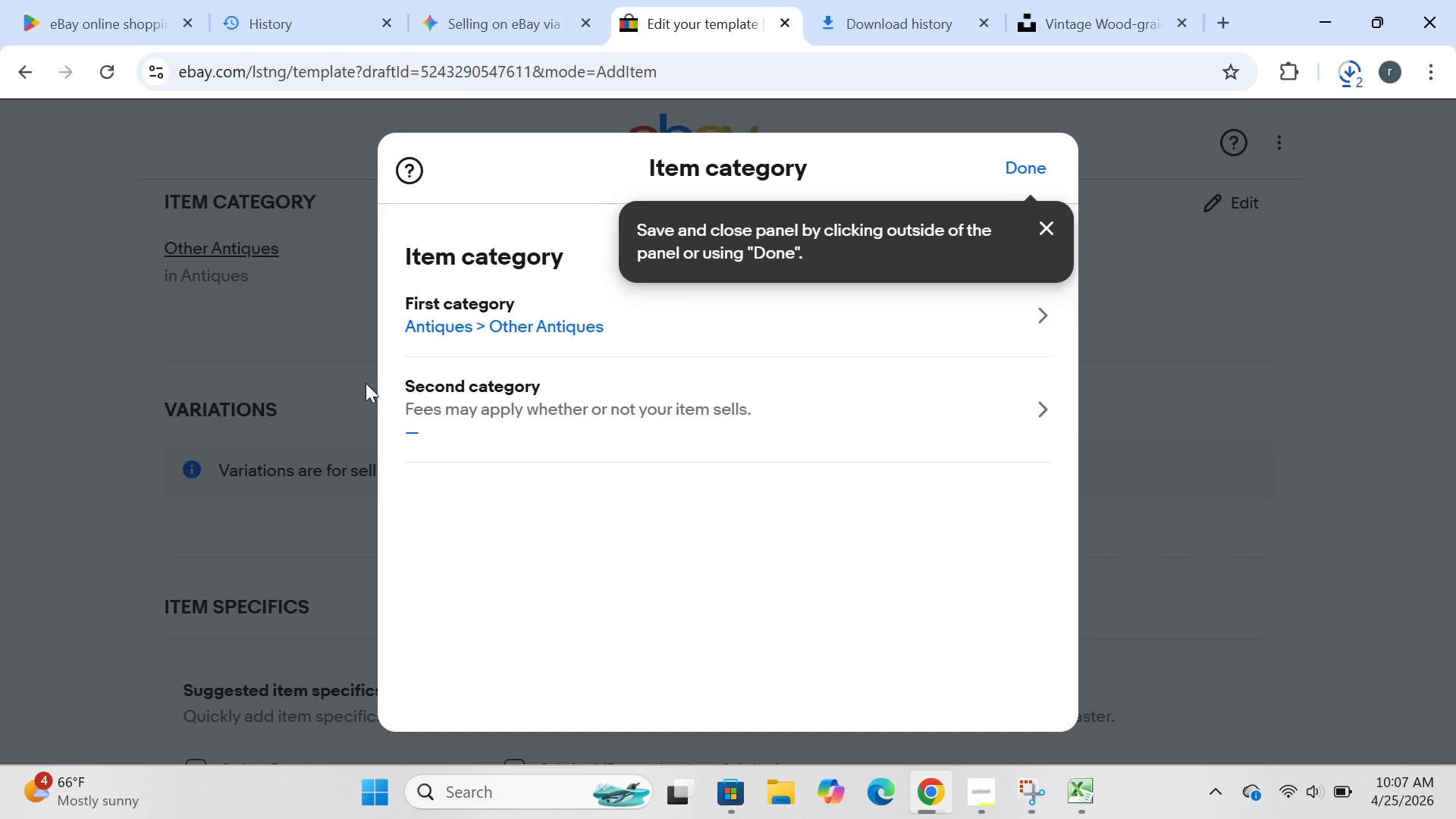 
left_click([443, 331])
 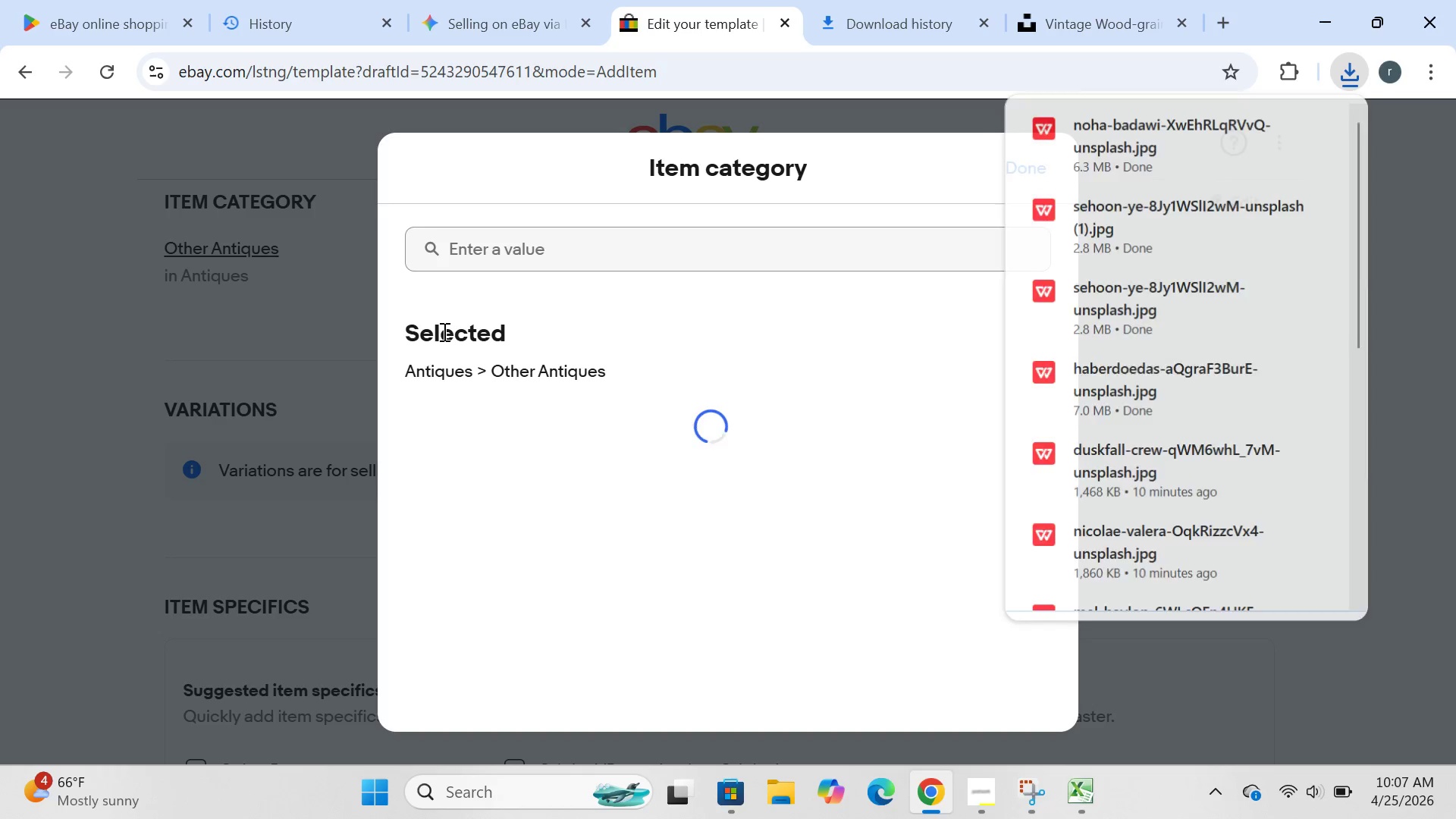 
wait(14.7)
 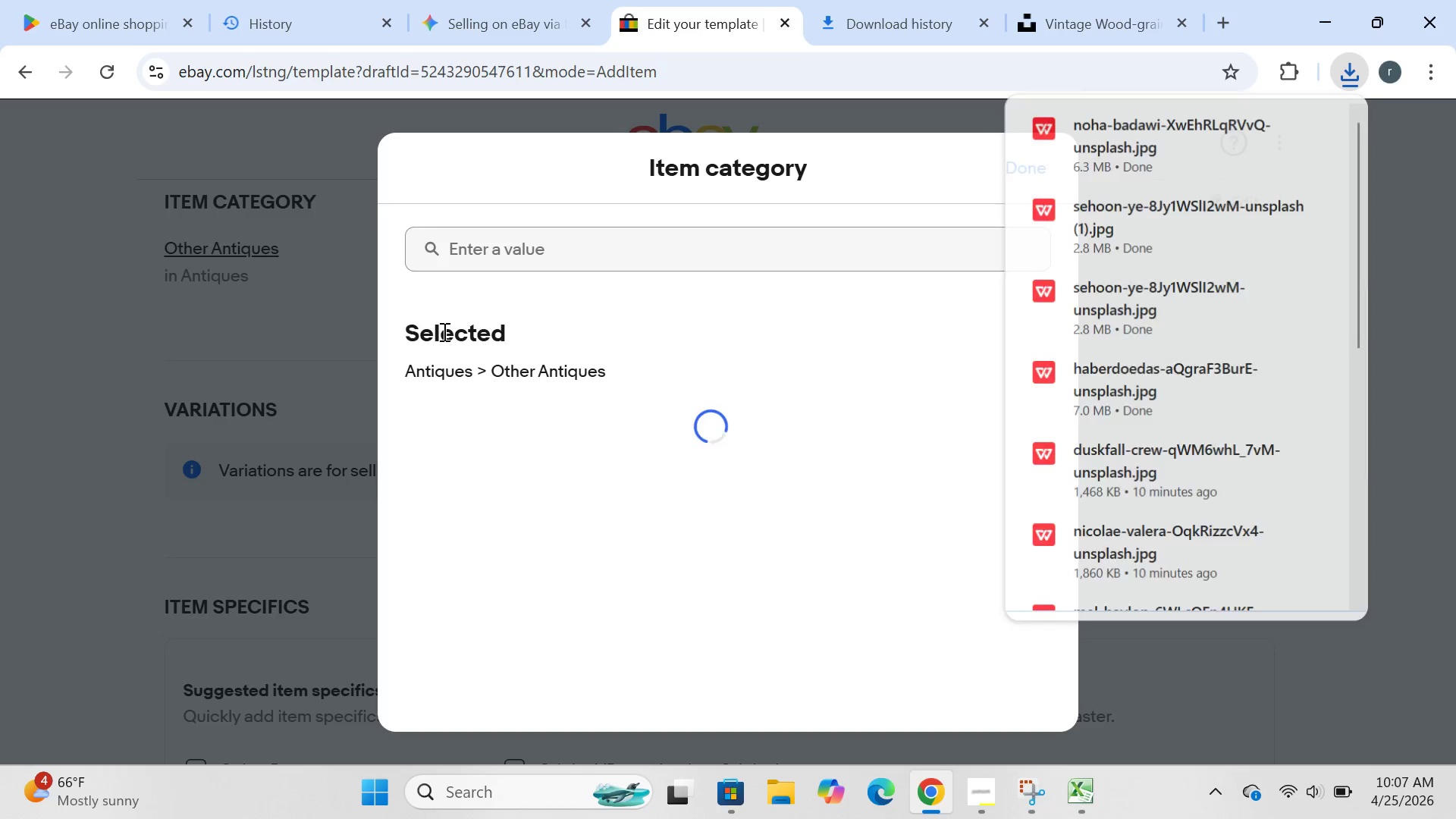 
left_click([456, 560])
 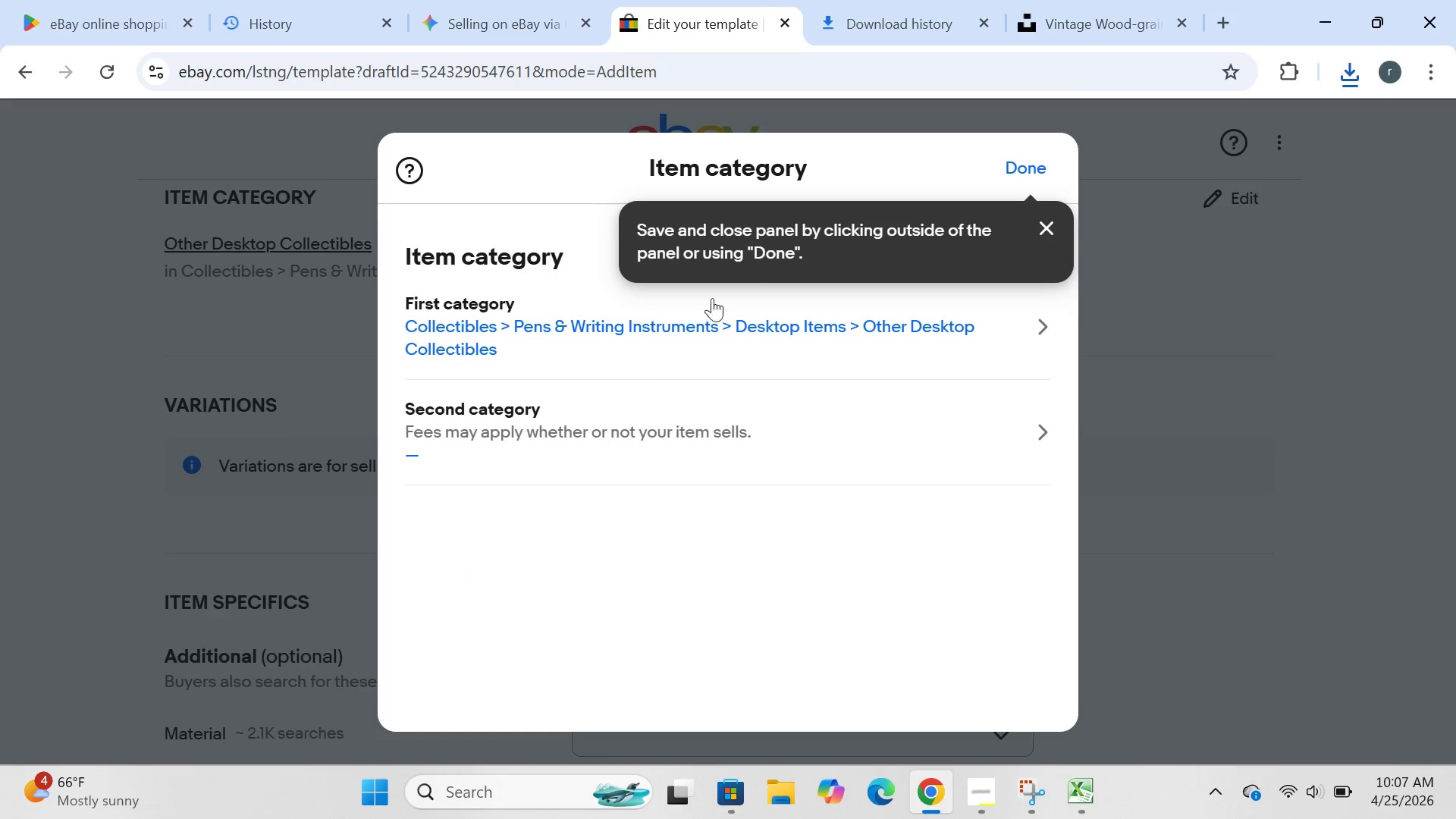 
left_click([994, 178])
 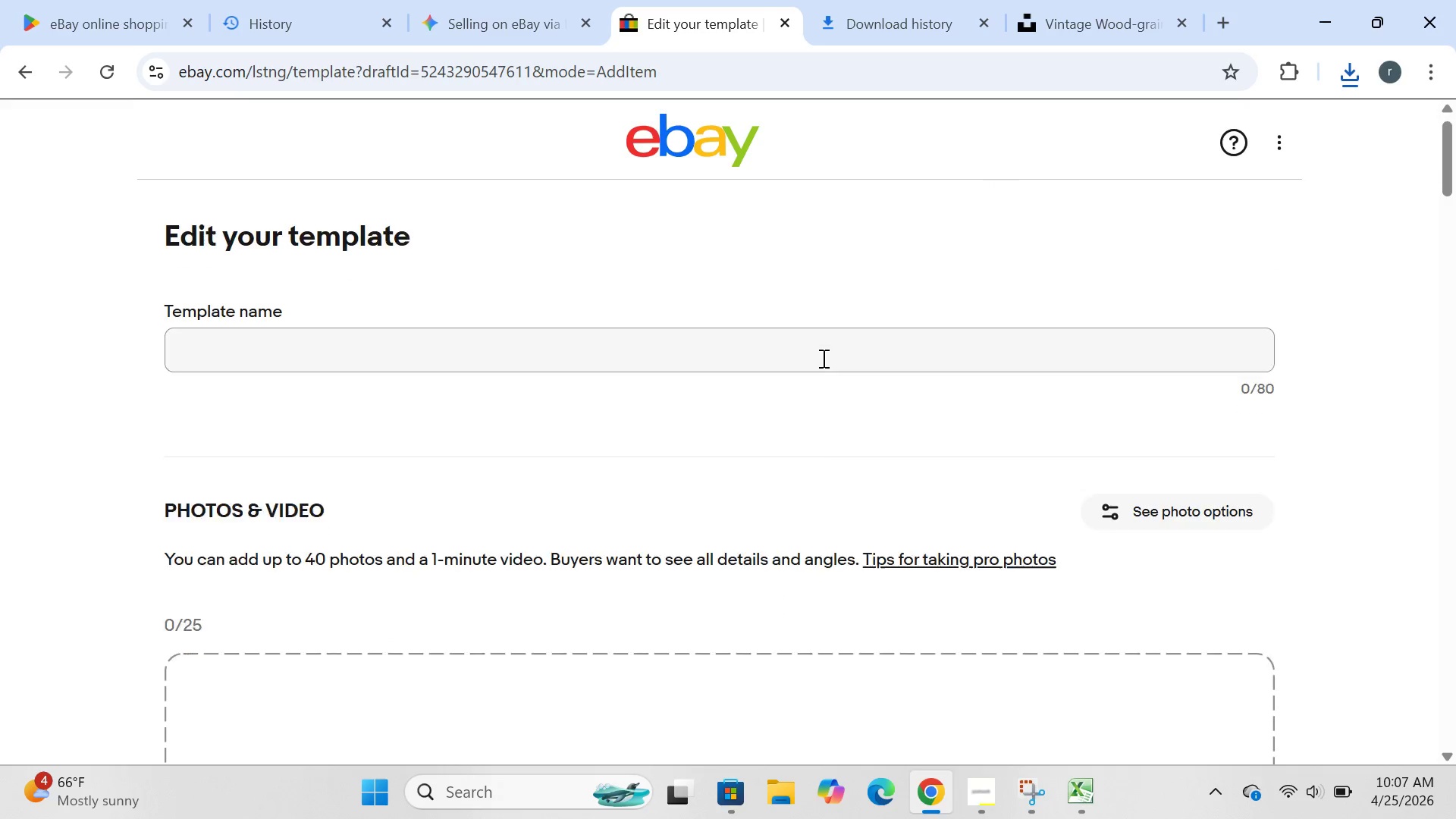 
wait(5.44)
 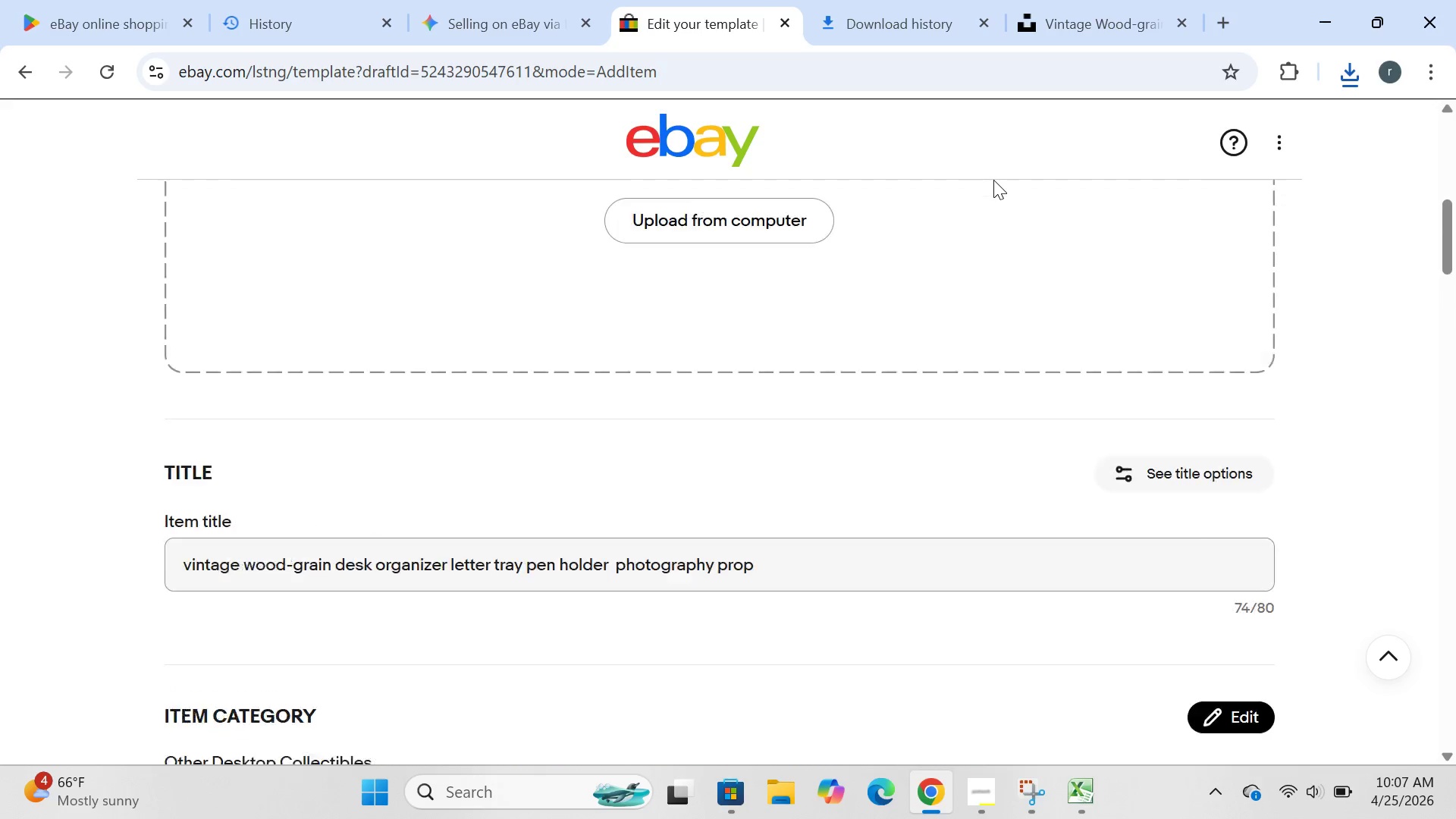 
left_click([735, 465])
 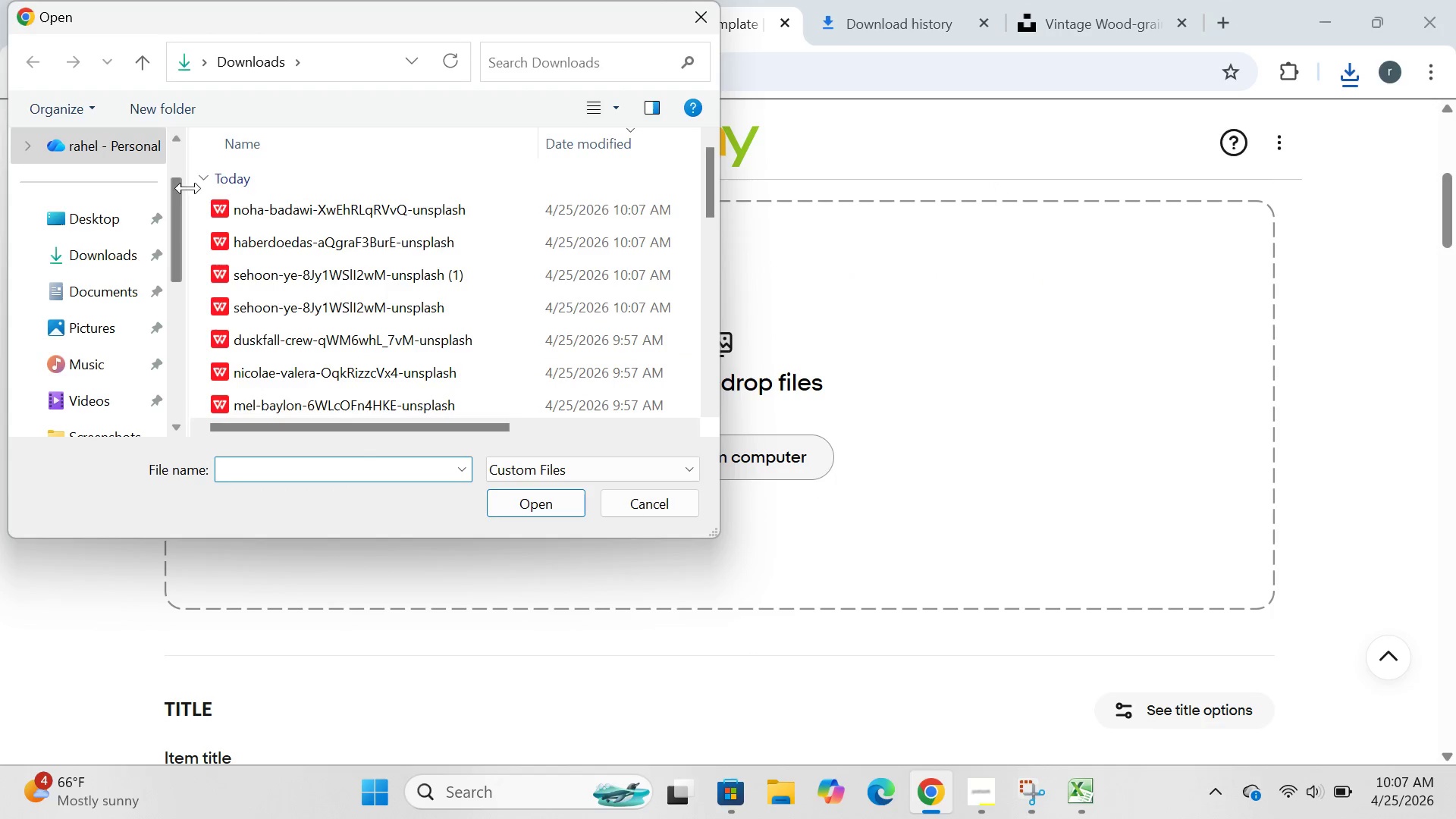 
left_click([268, 204])
 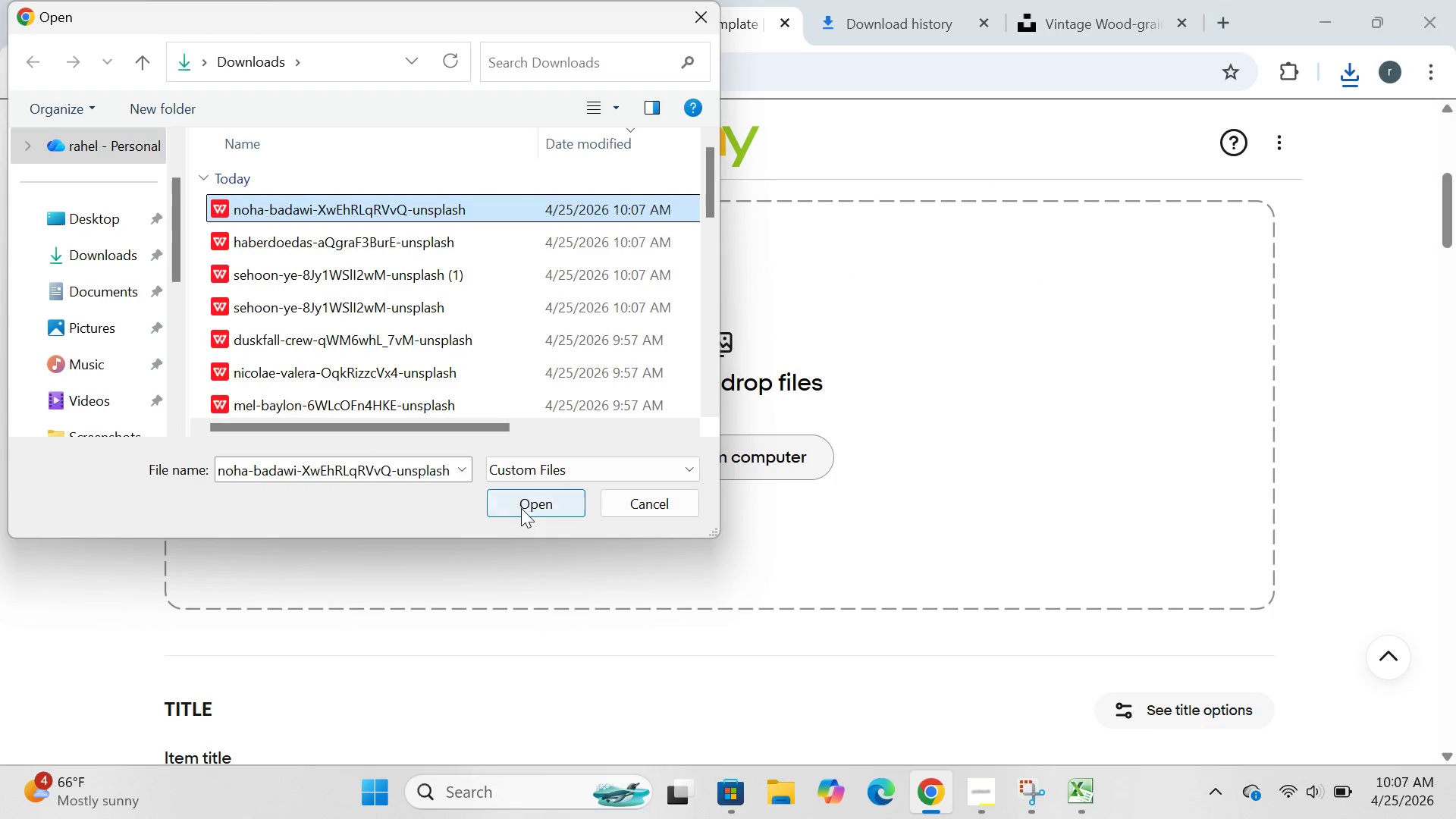 
left_click([521, 508])
 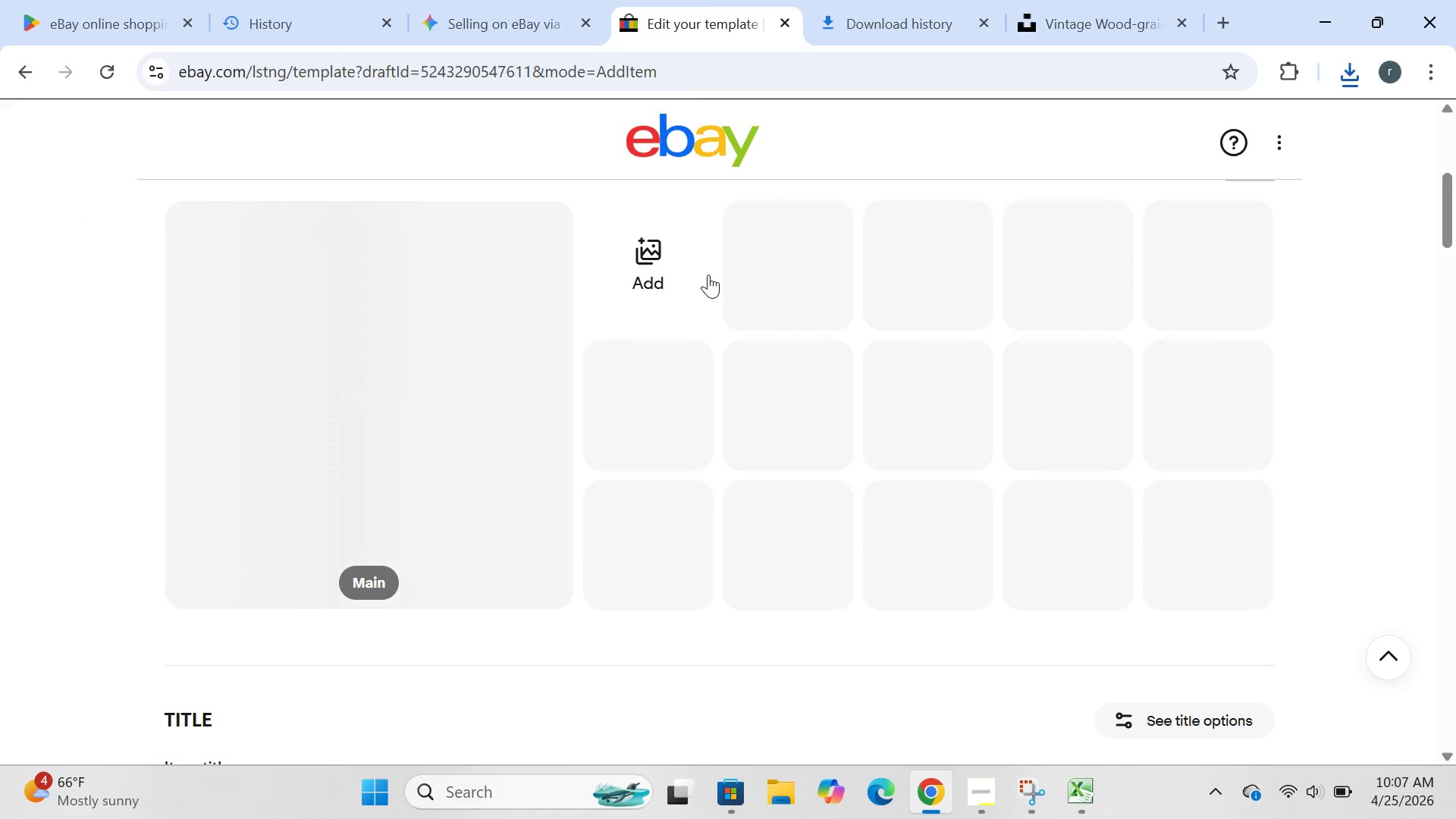 
left_click([677, 277])
 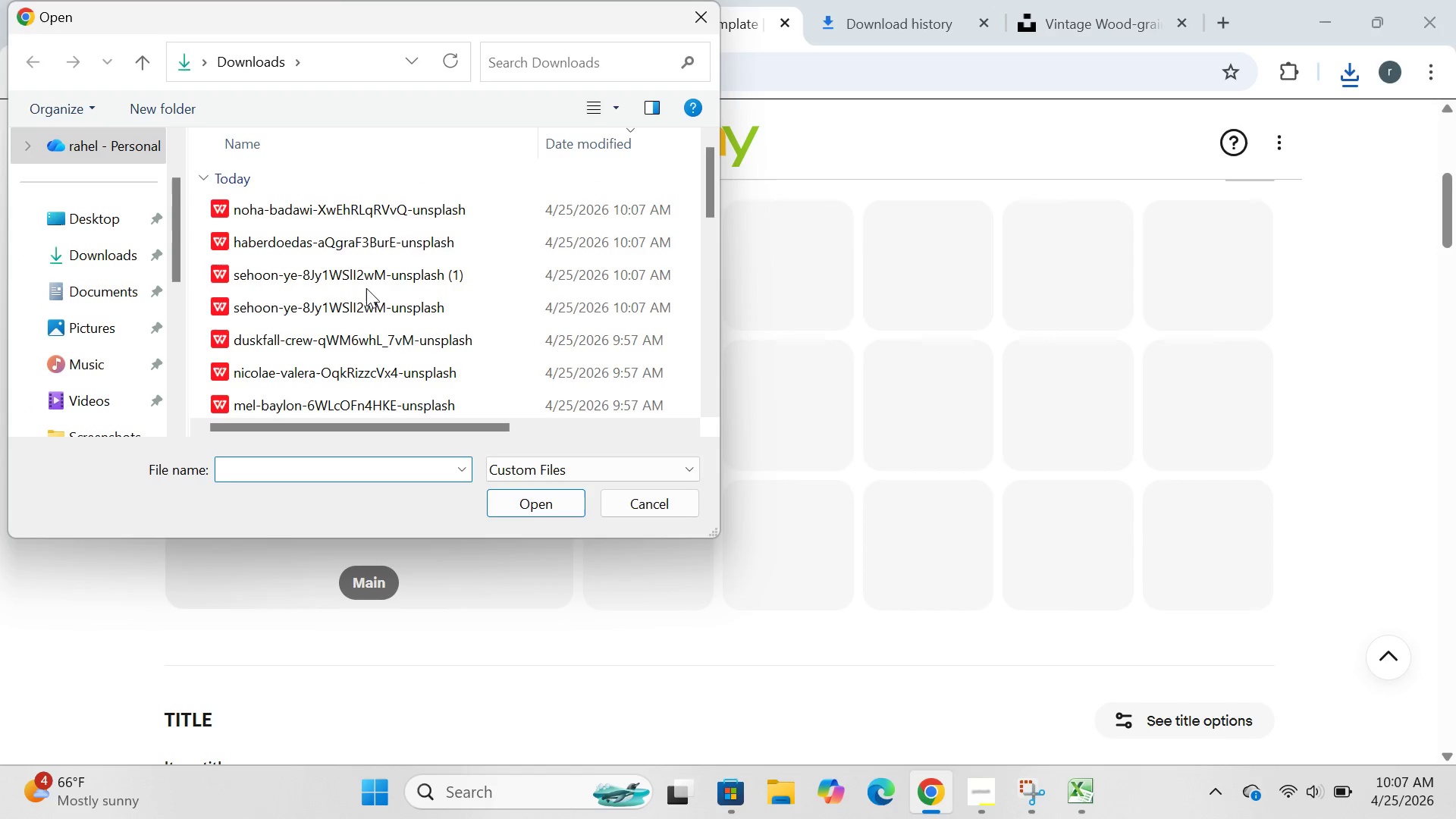 
left_click([401, 246])
 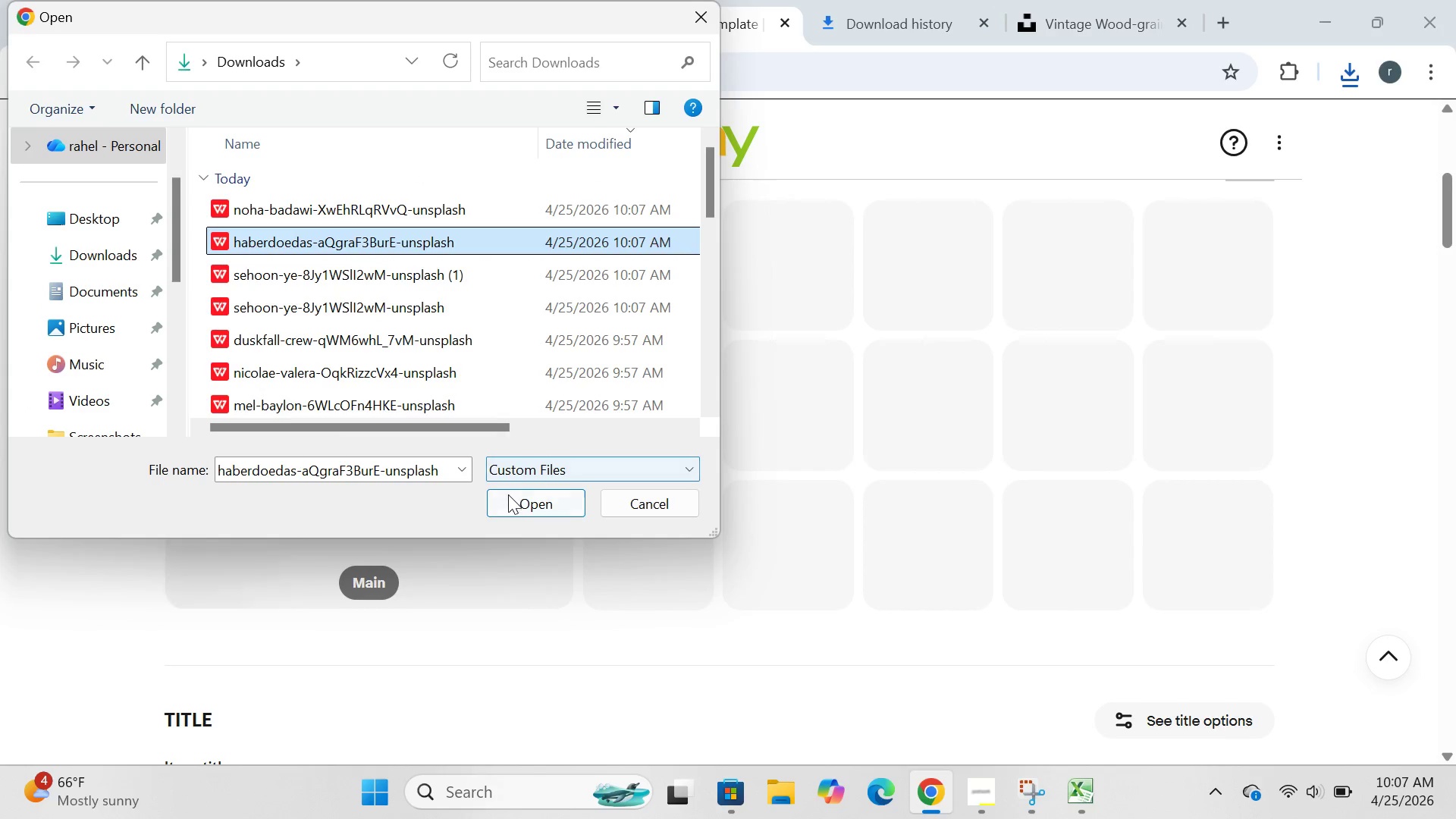 
left_click([509, 498])
 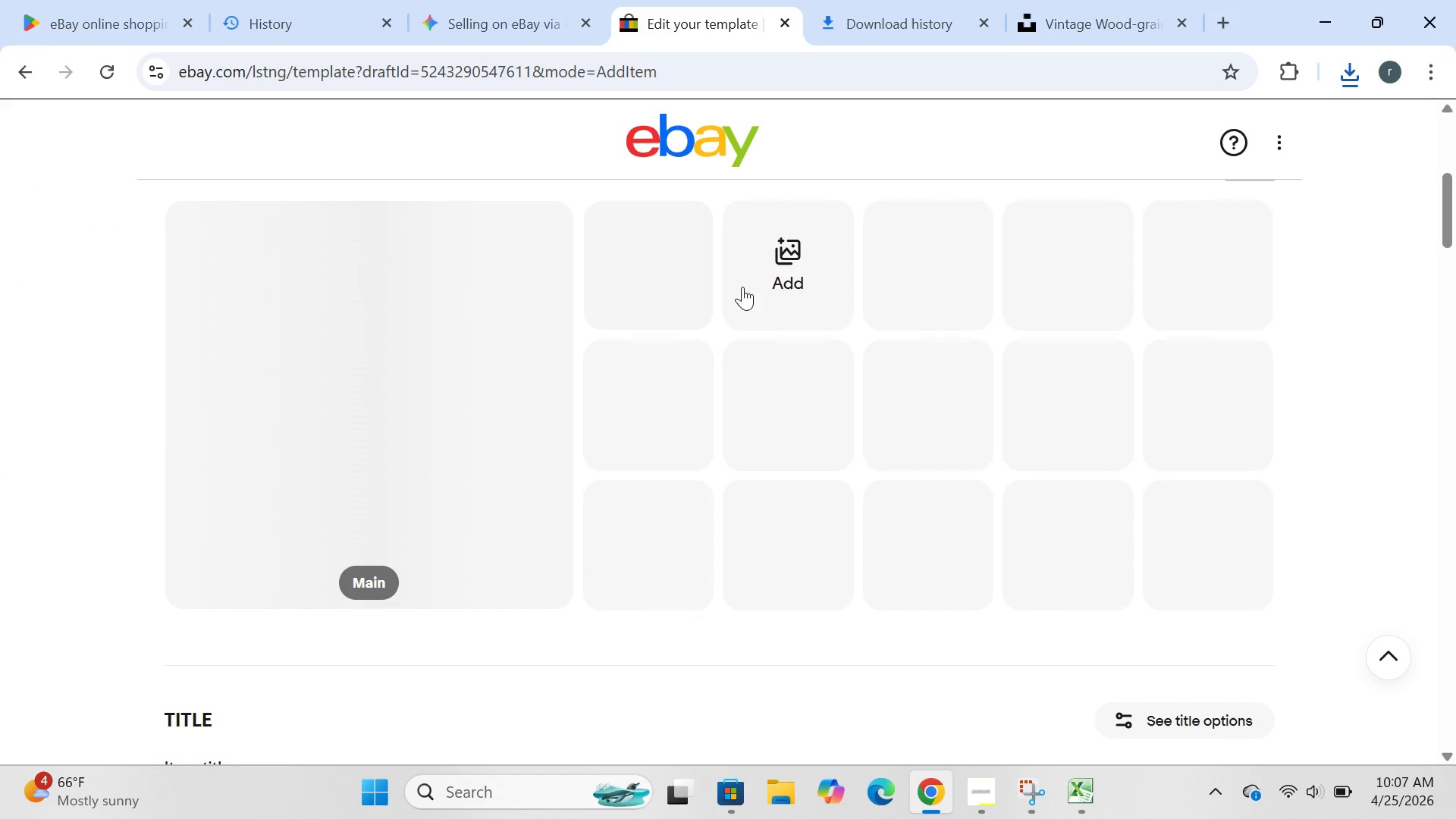 
left_click([764, 277])
 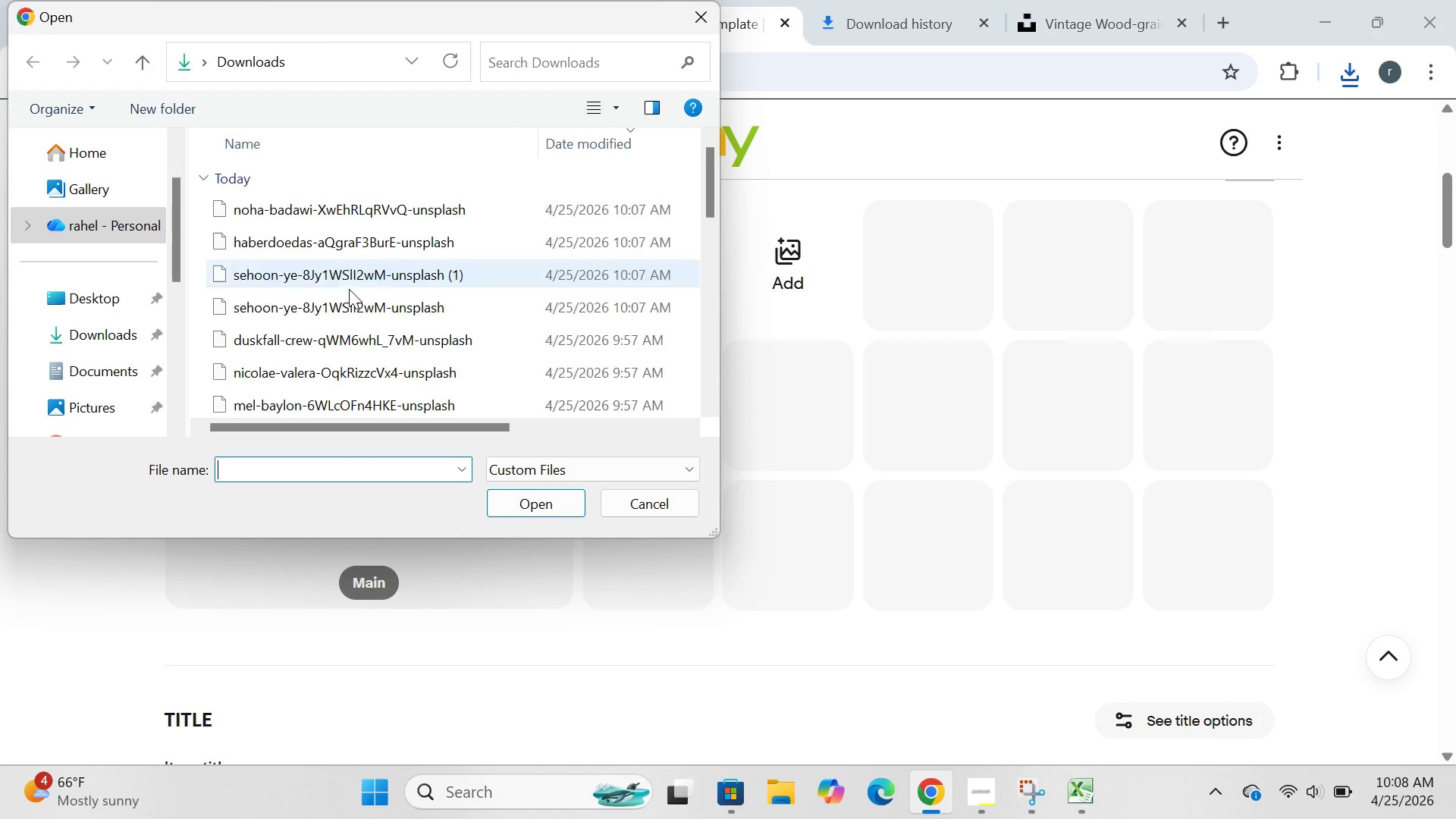 
left_click([356, 306])
 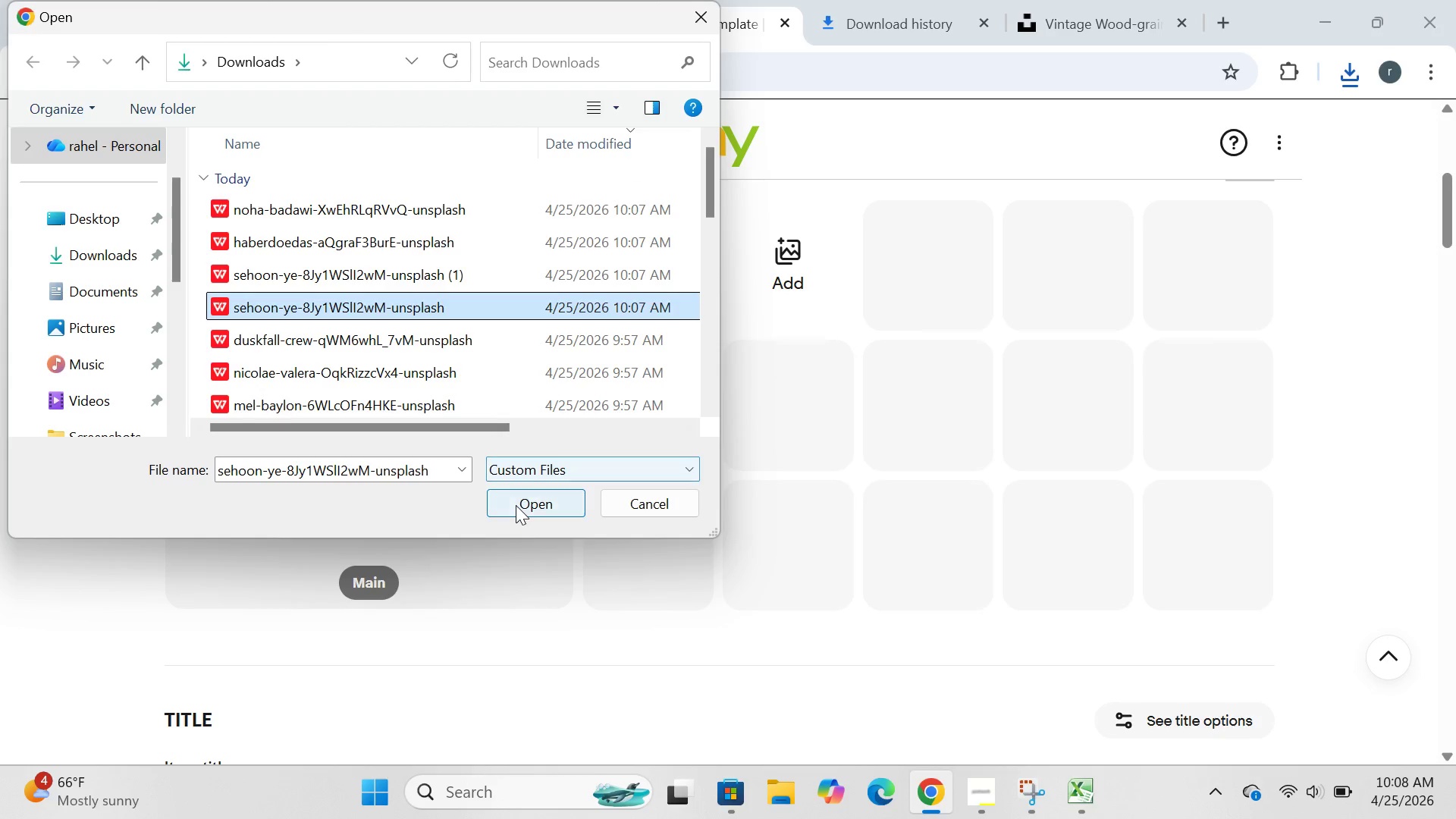 
left_click([516, 506])
 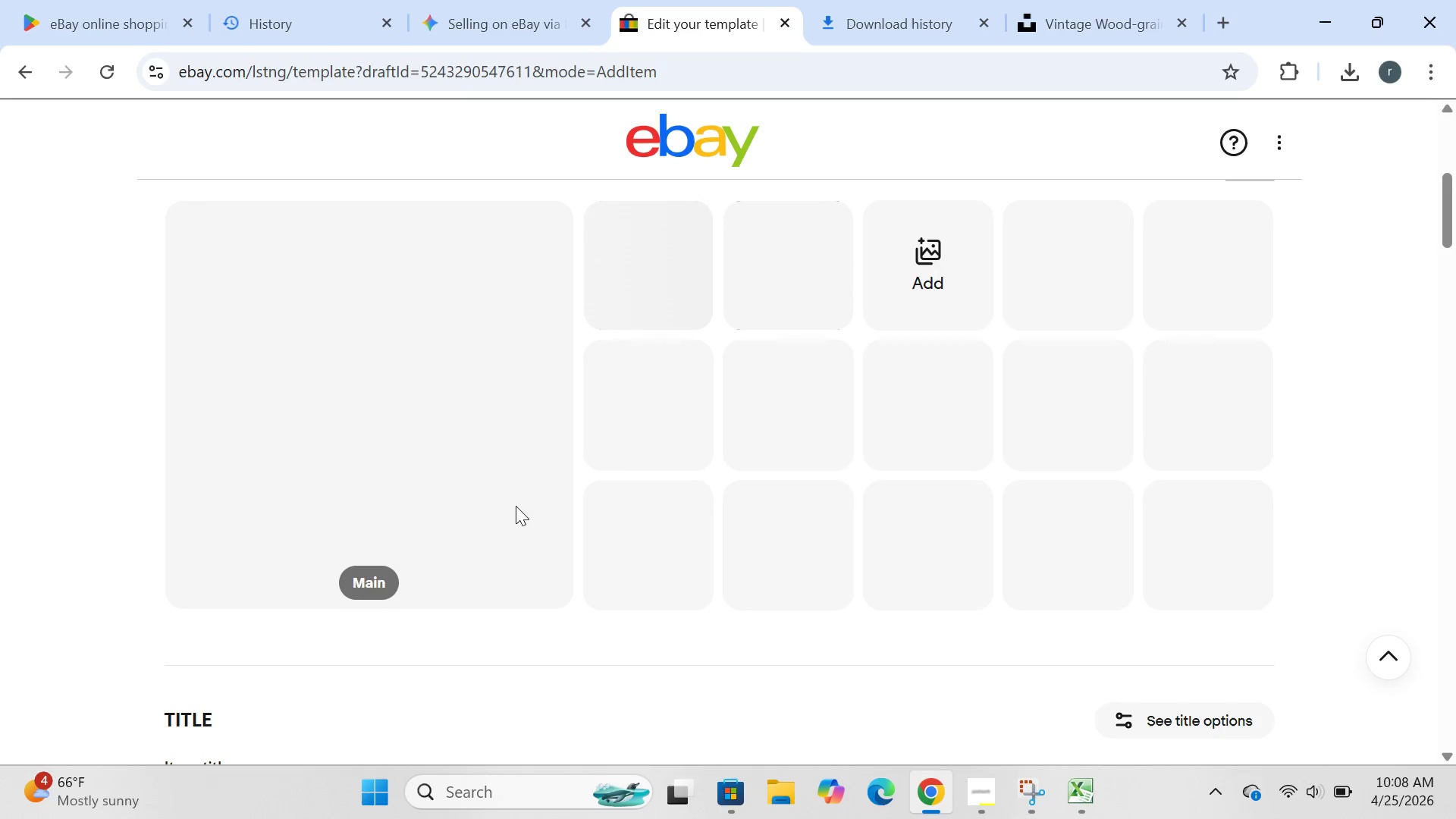 
wait(33.77)
 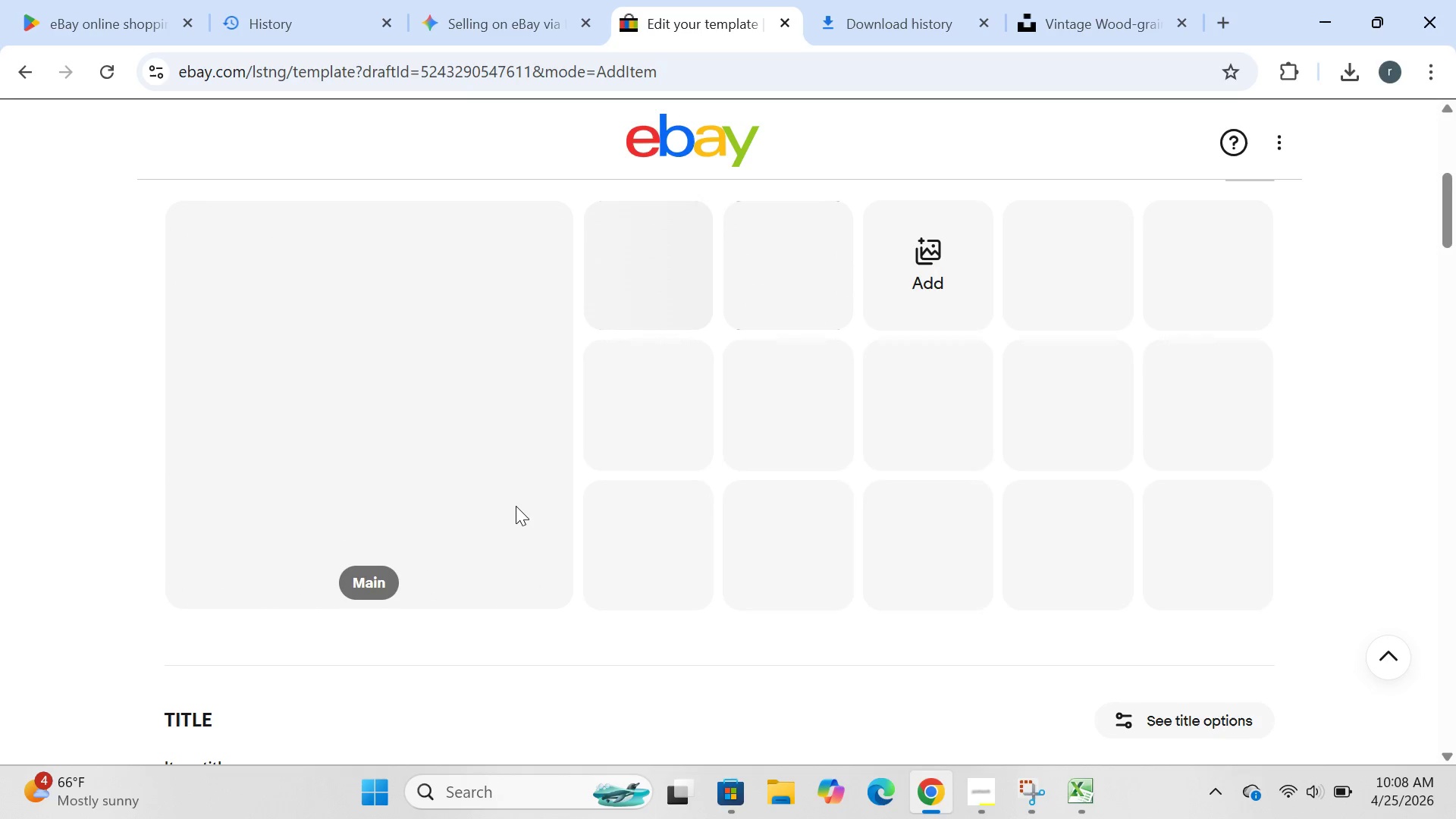 
left_click([1354, 803])
 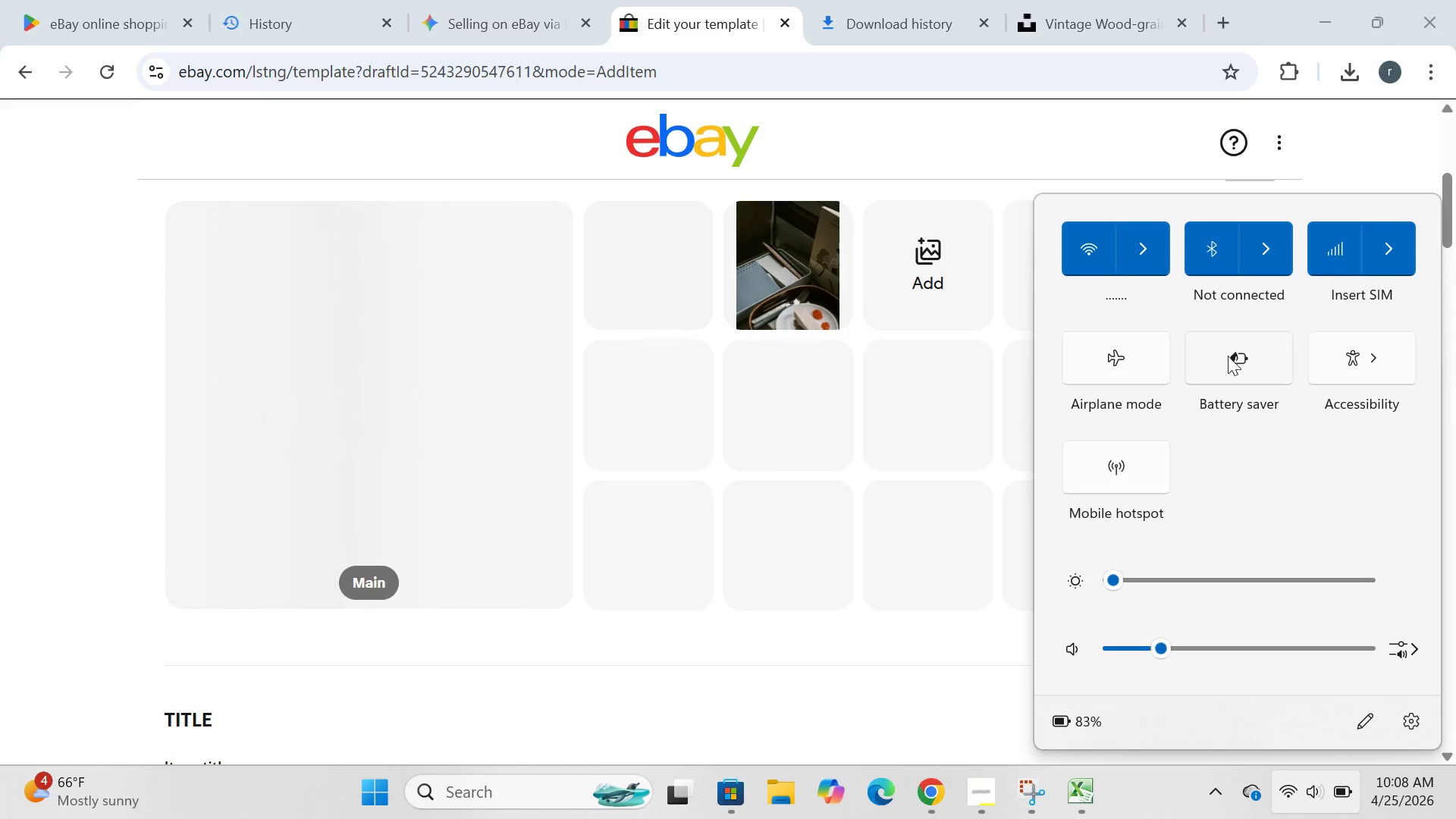 
left_click([1238, 353])
 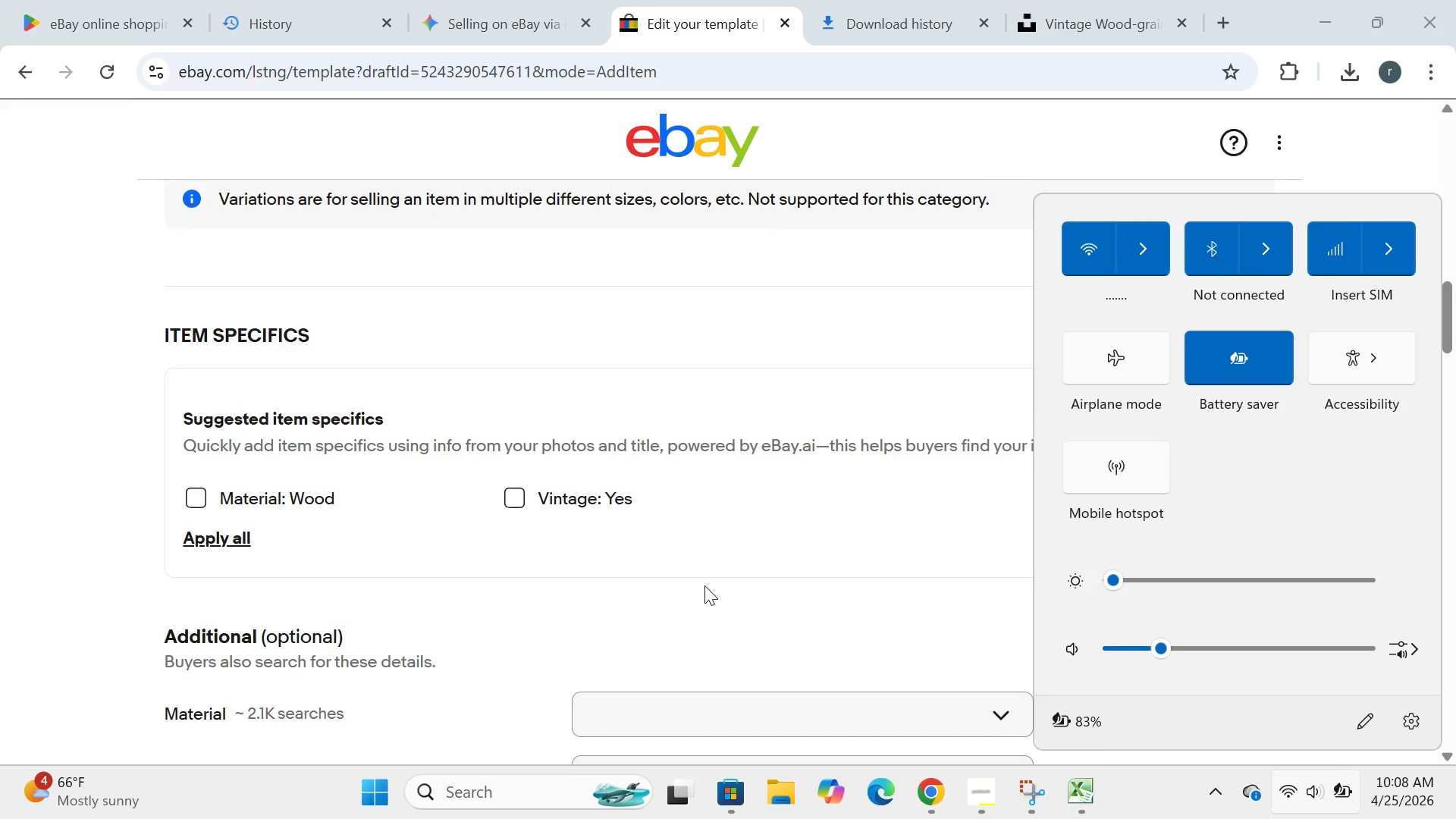 
wait(6.75)
 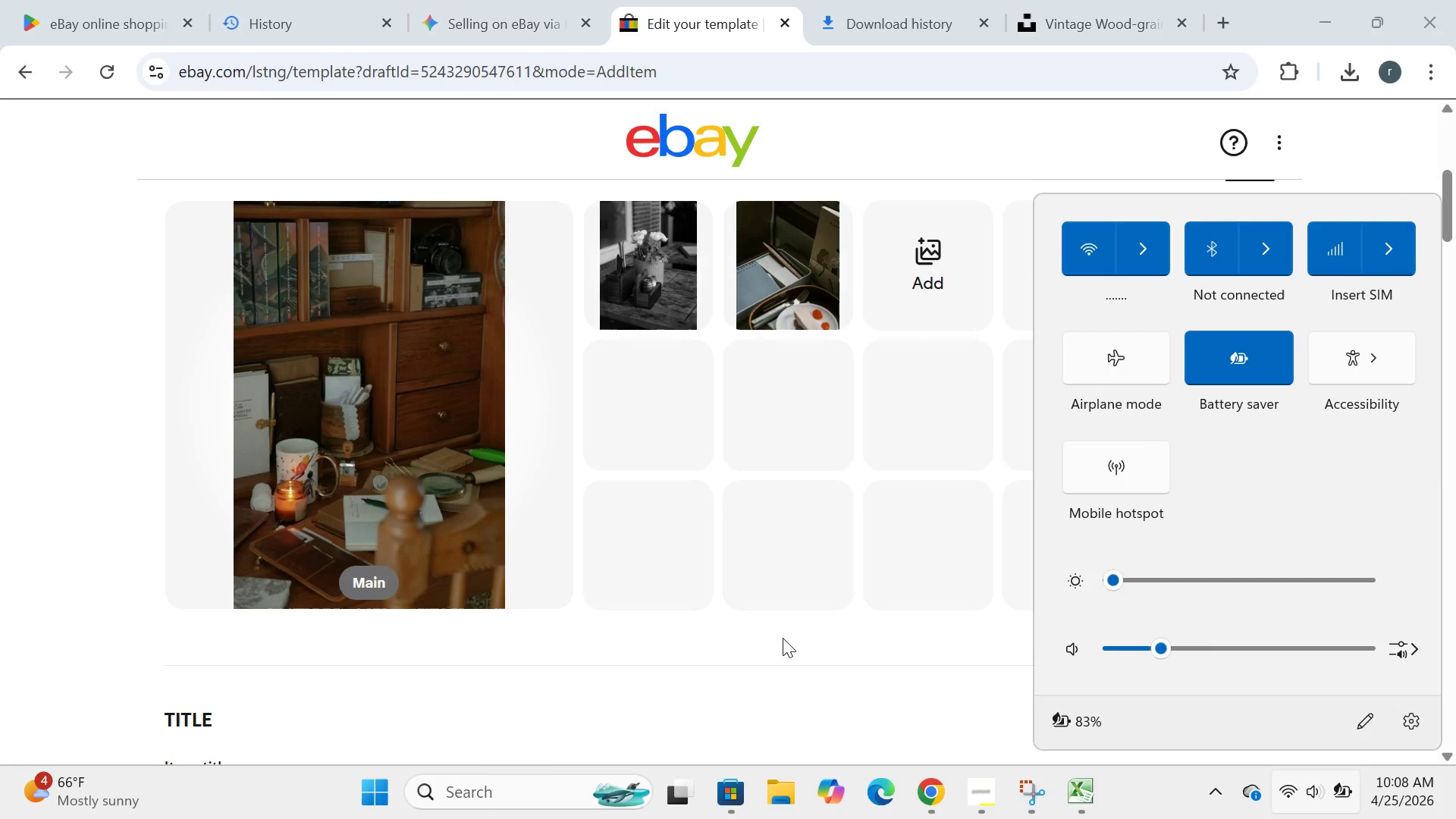 
left_click([757, 493])
 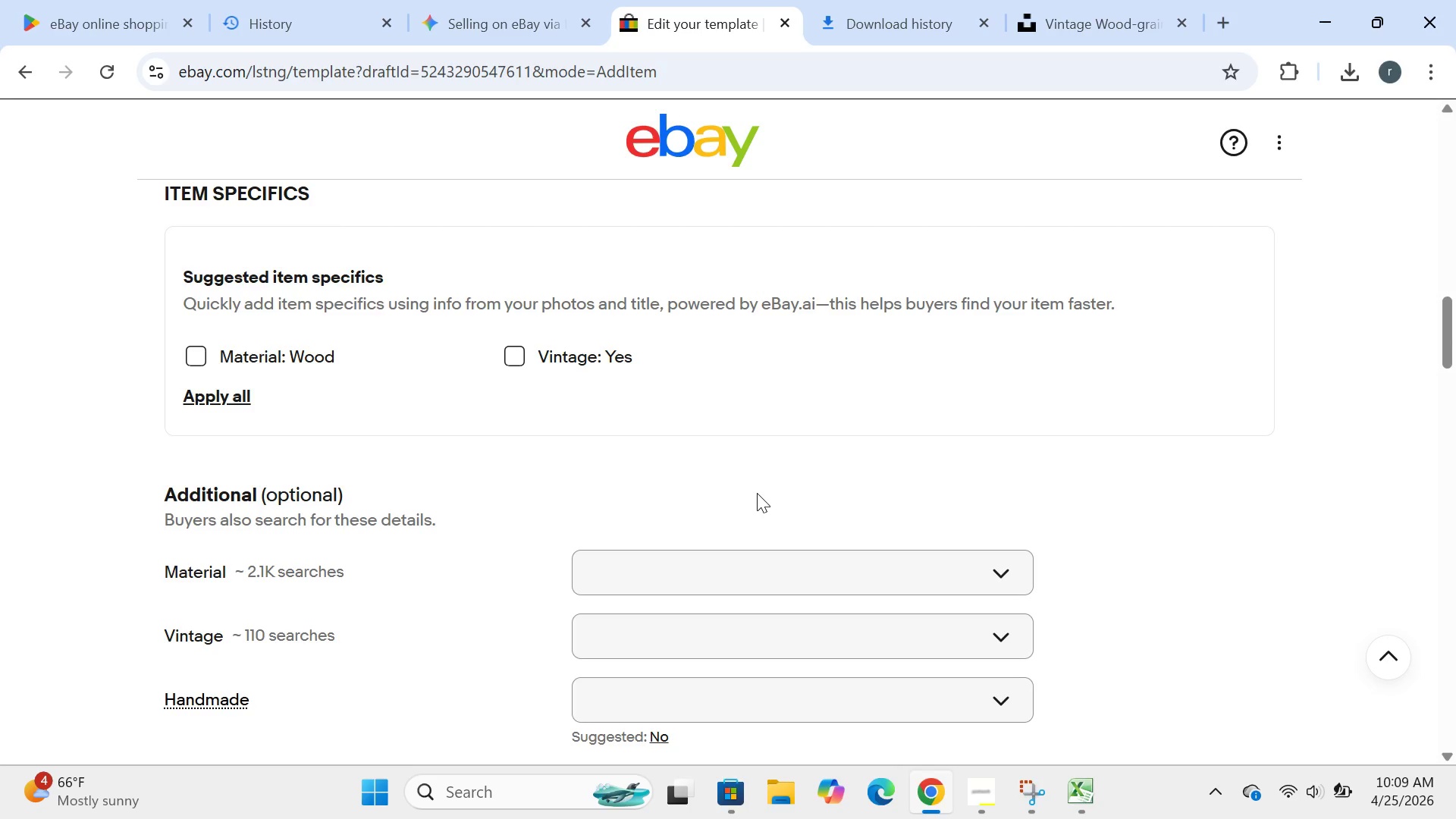 
wait(30.17)
 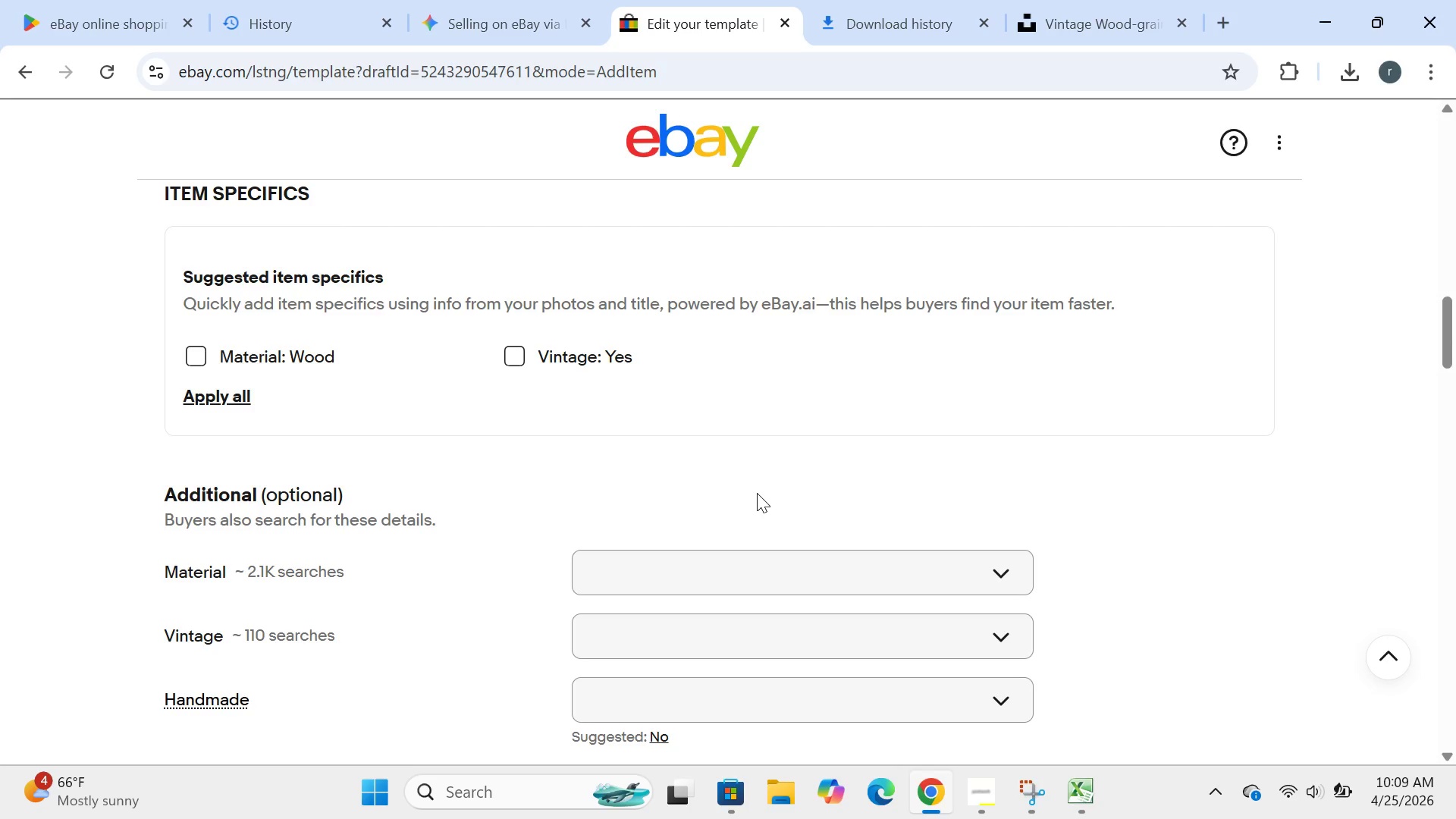 
left_click([205, 362])
 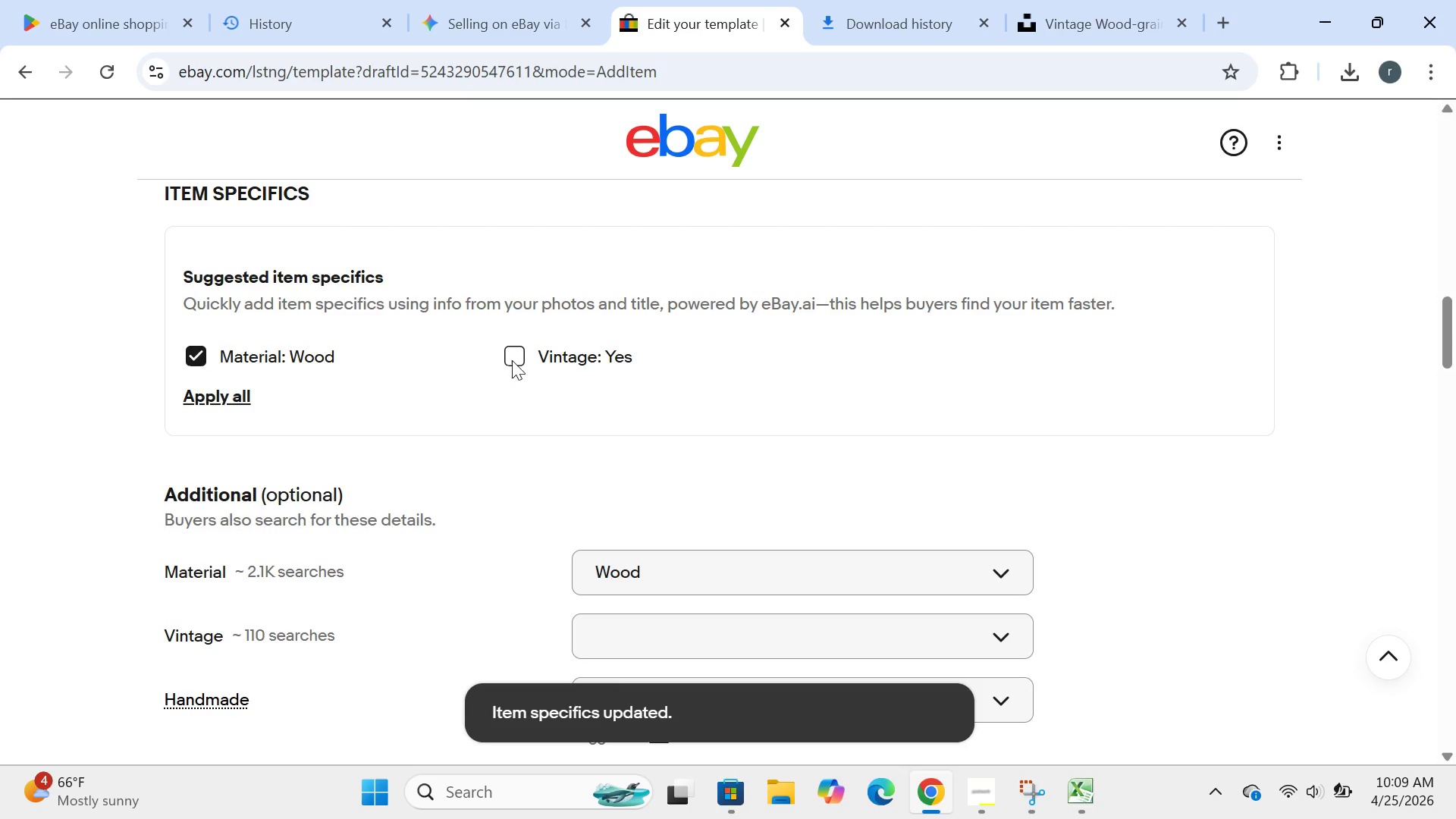 
left_click([512, 360])
 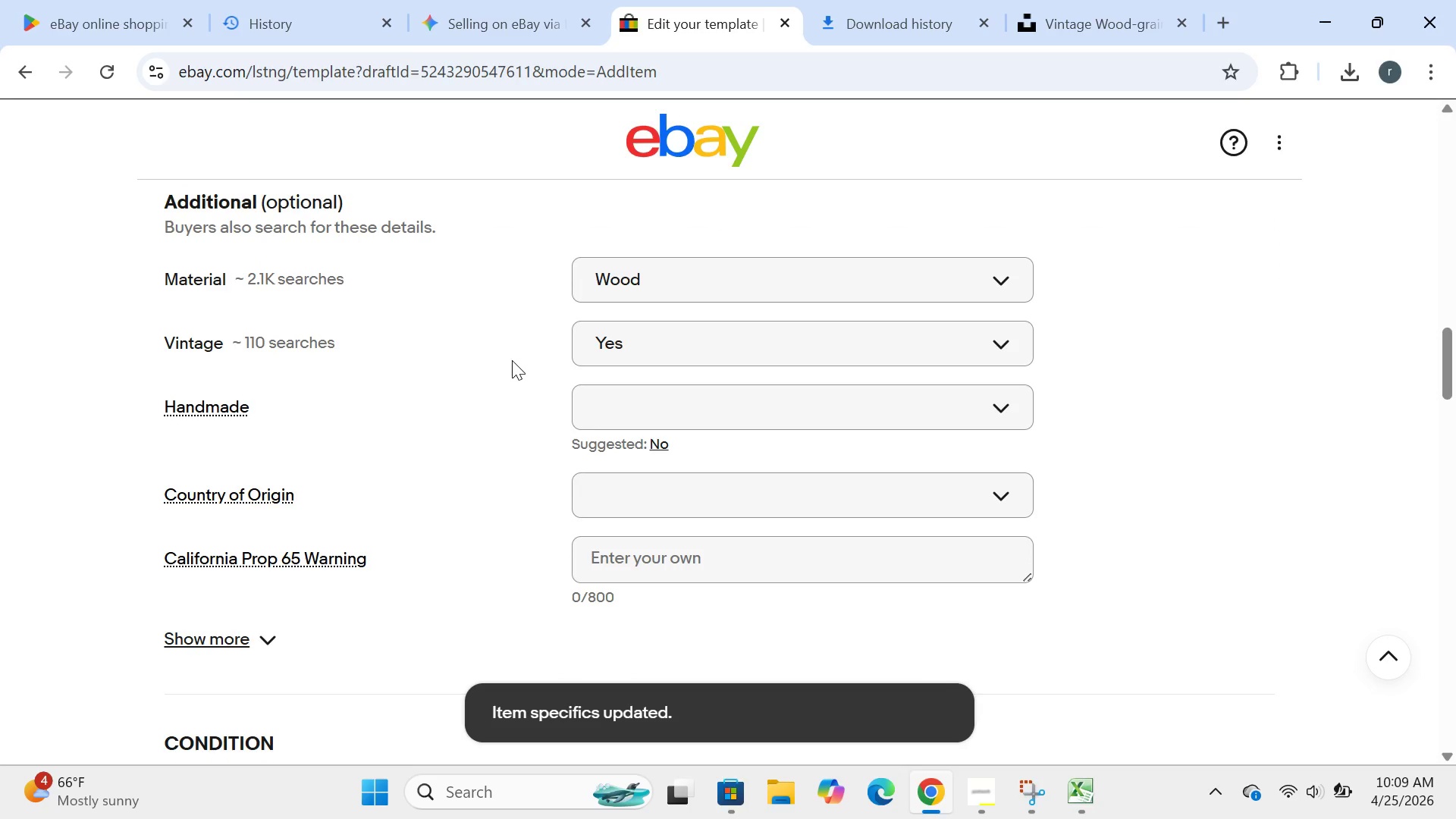 
wait(8.58)
 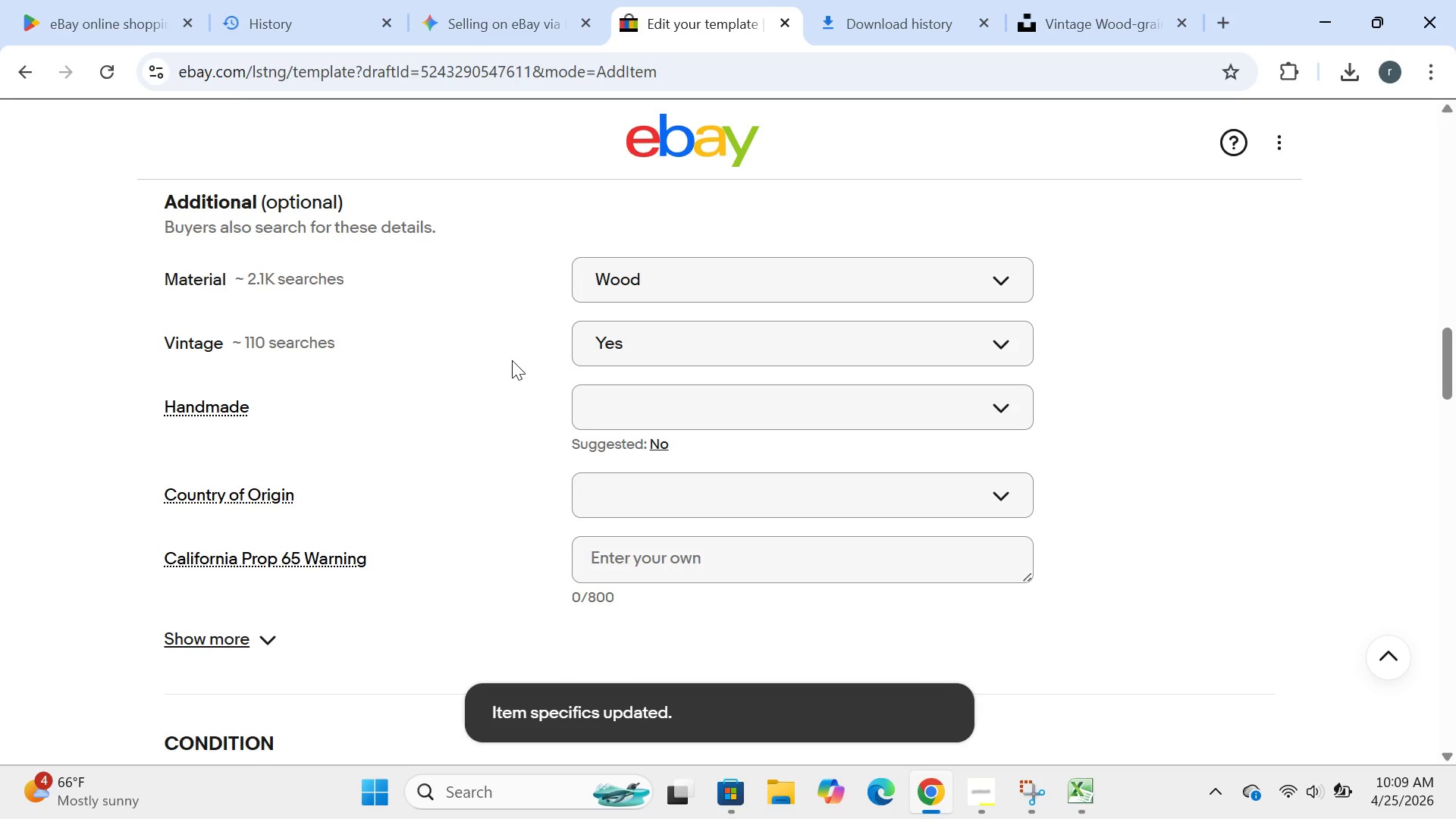 
left_click([639, 413])
 